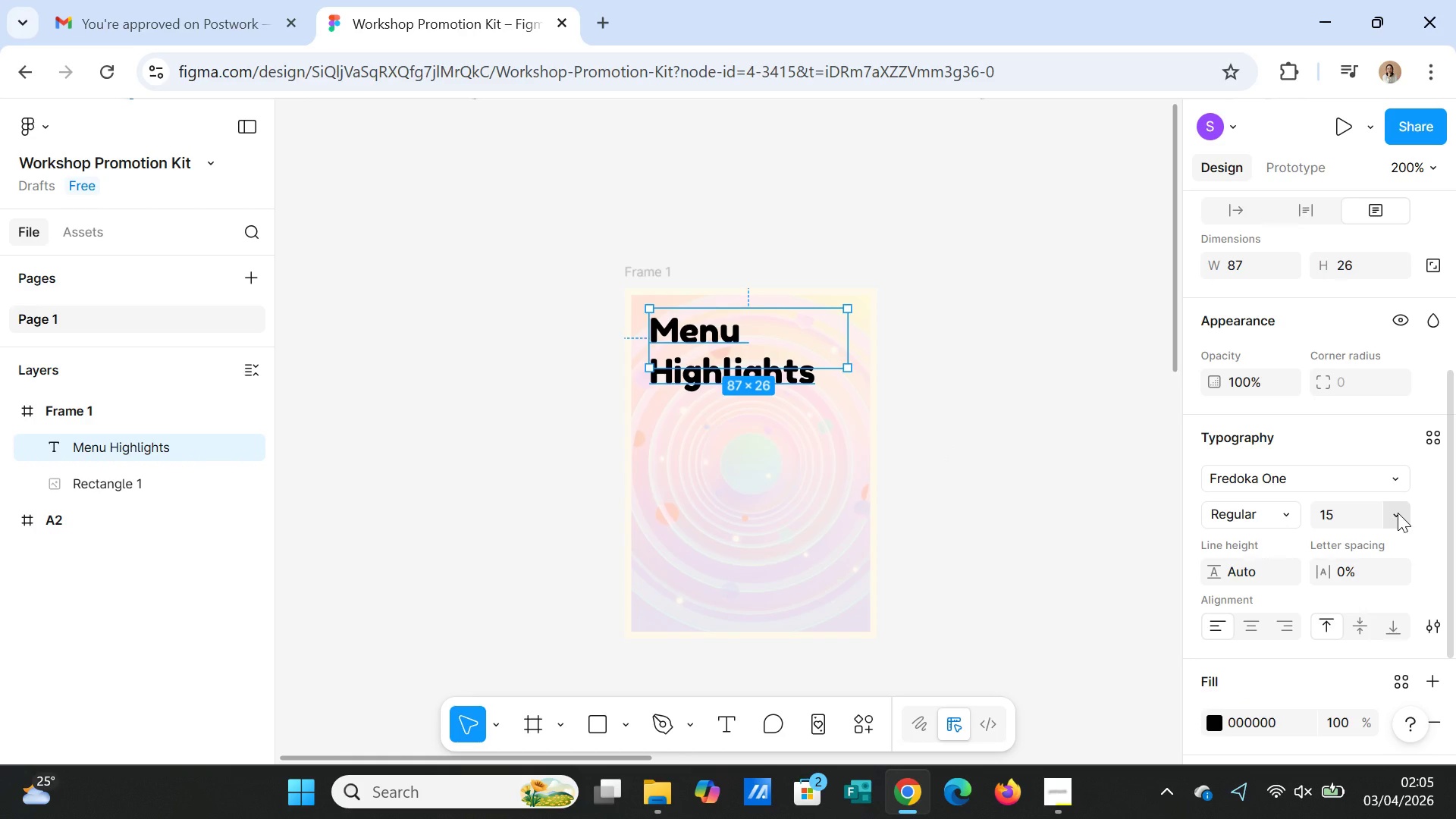 
left_click([1398, 513])
 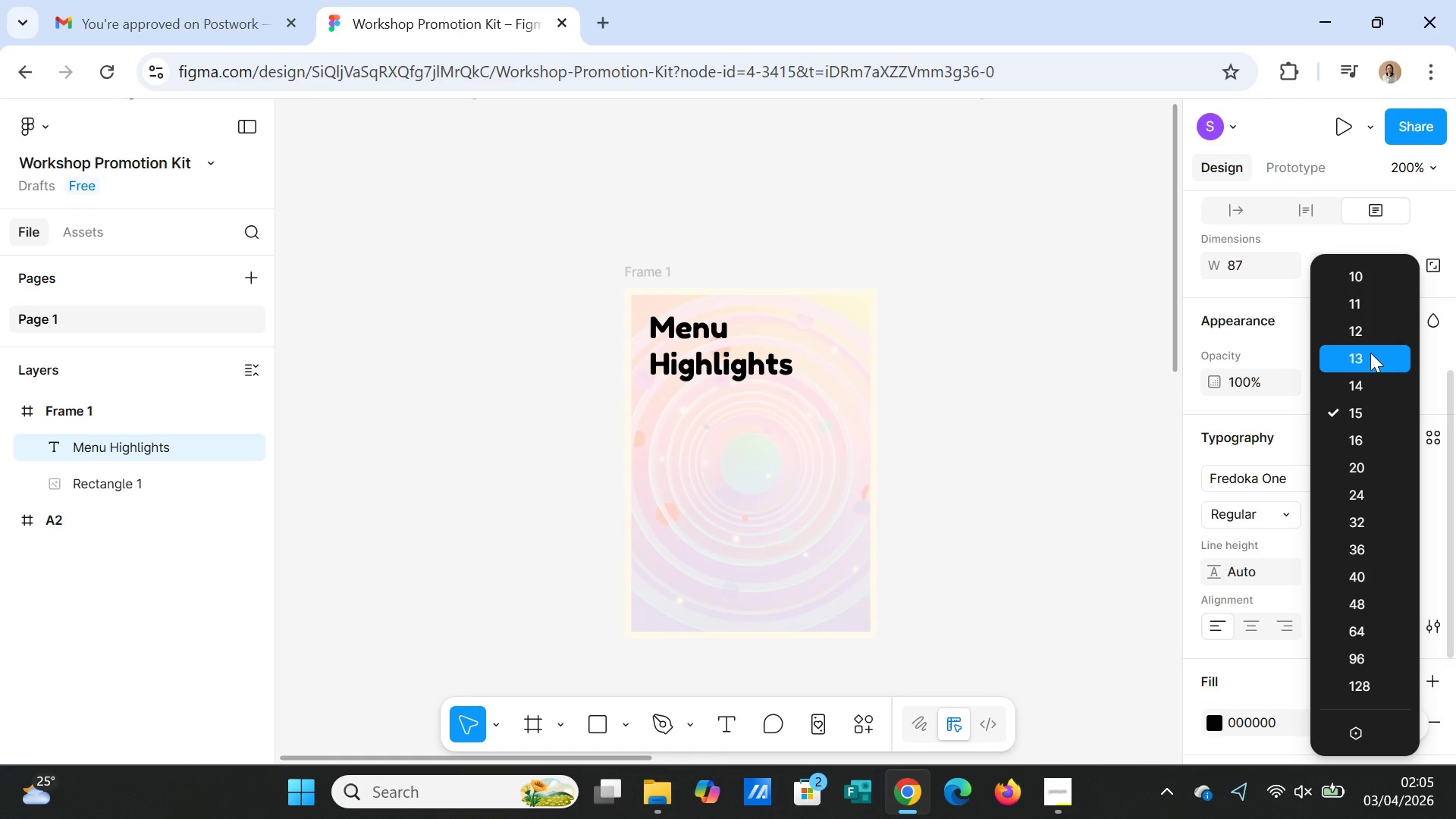 
wait(7.95)
 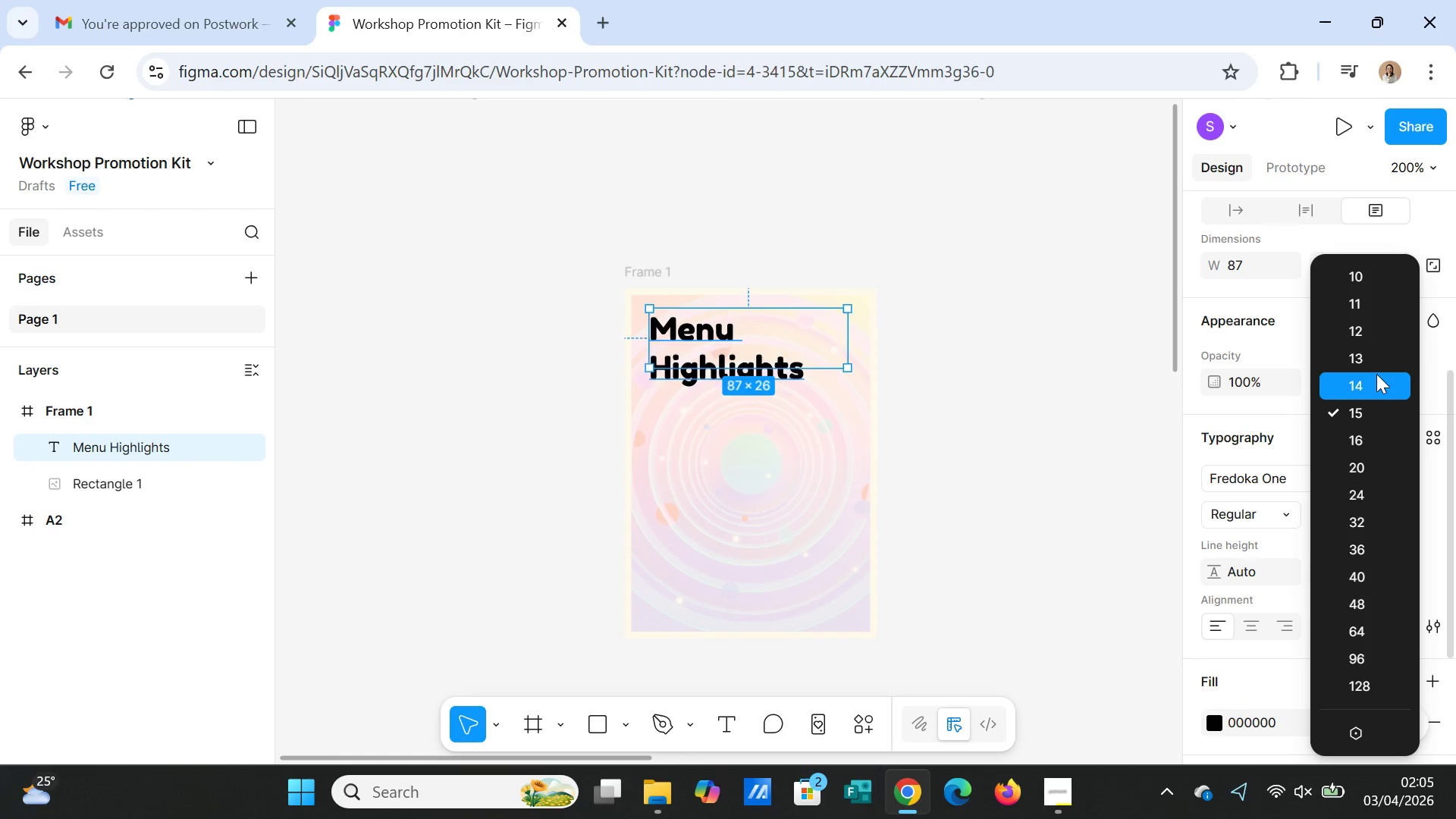 
left_click([1369, 322])
 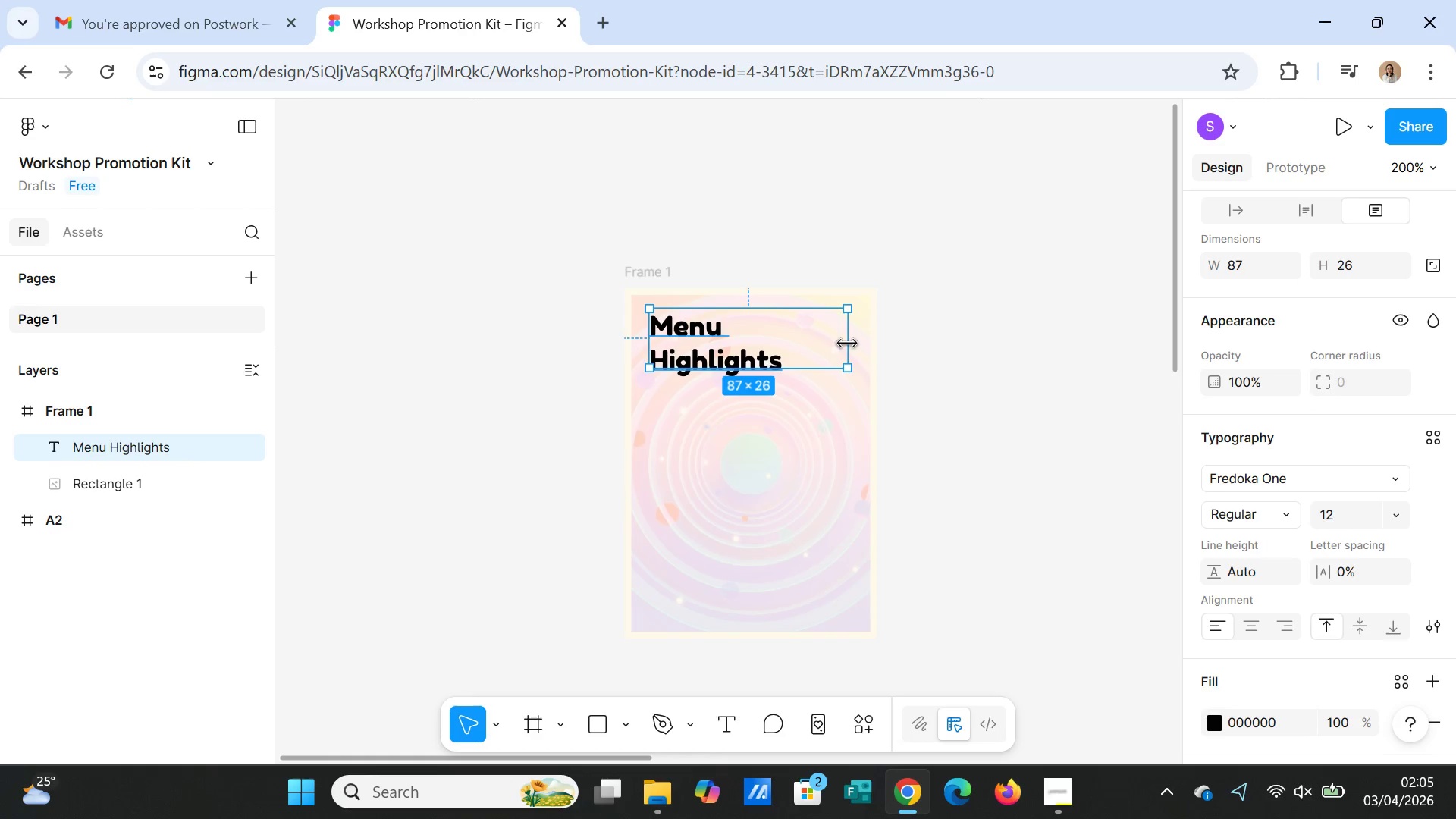 
left_click_drag(start_coordinate=[852, 341], to_coordinate=[880, 341])
 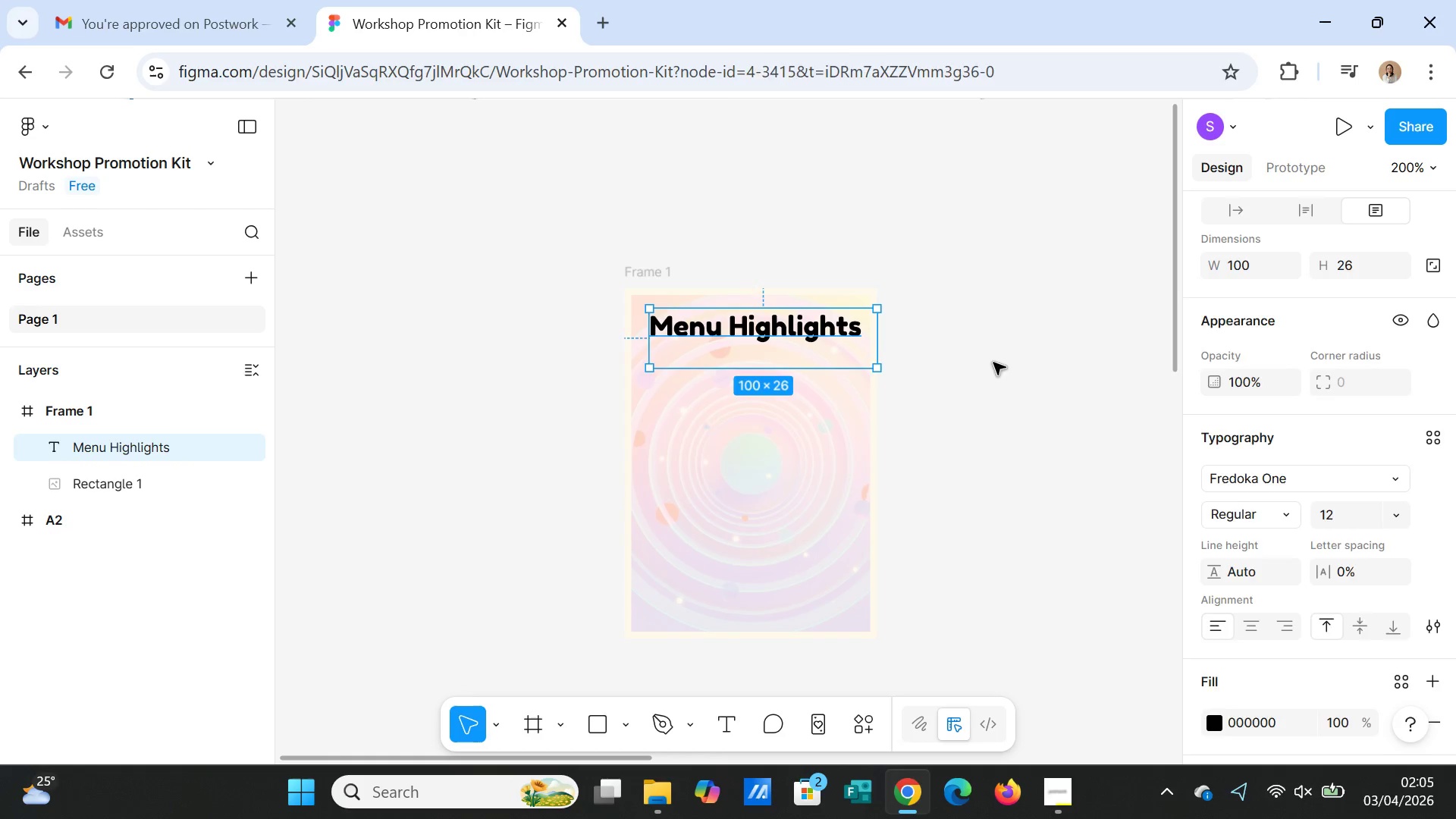 
left_click([993, 362])
 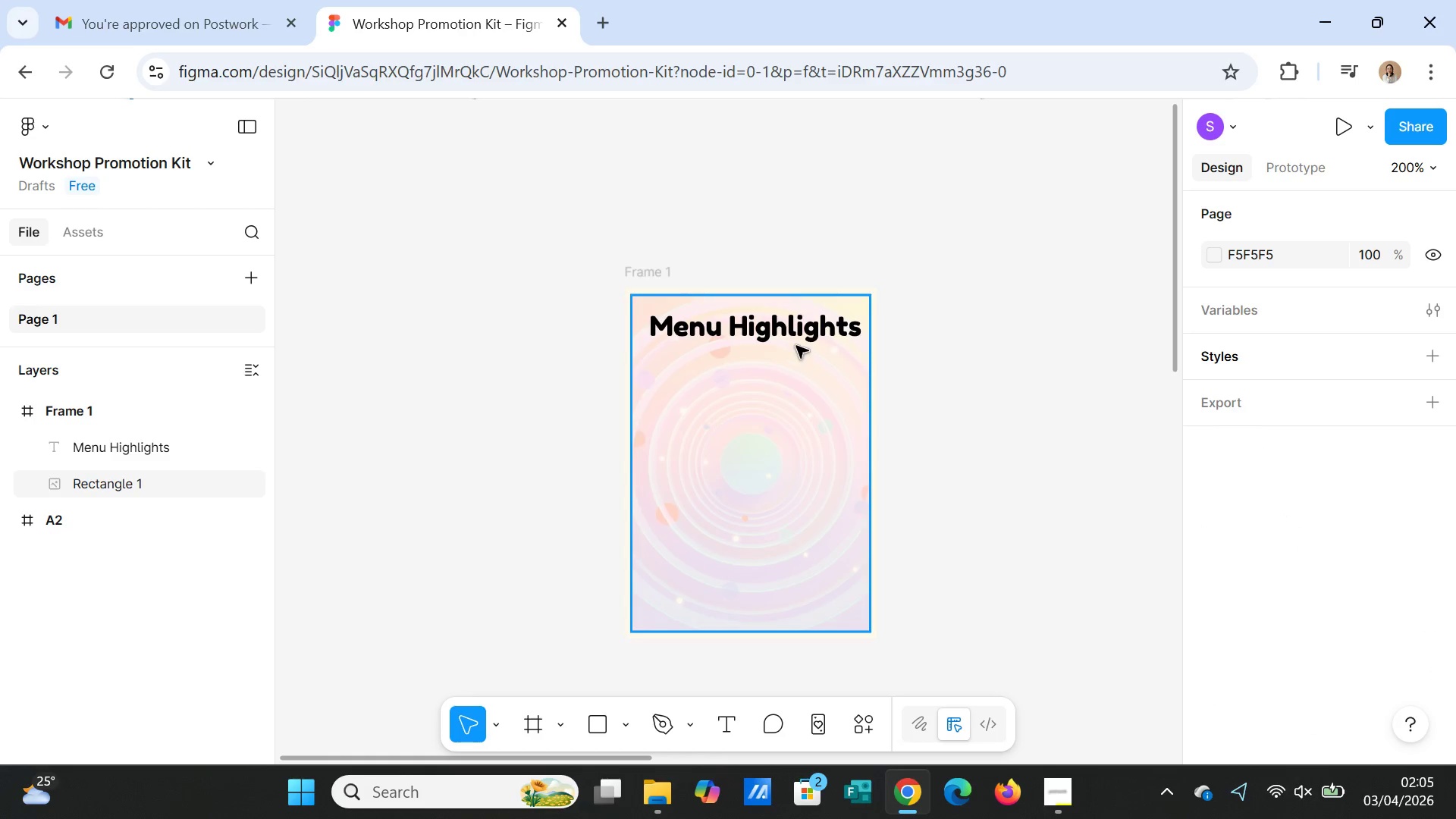 
left_click_drag(start_coordinate=[799, 340], to_coordinate=[802, 351])
 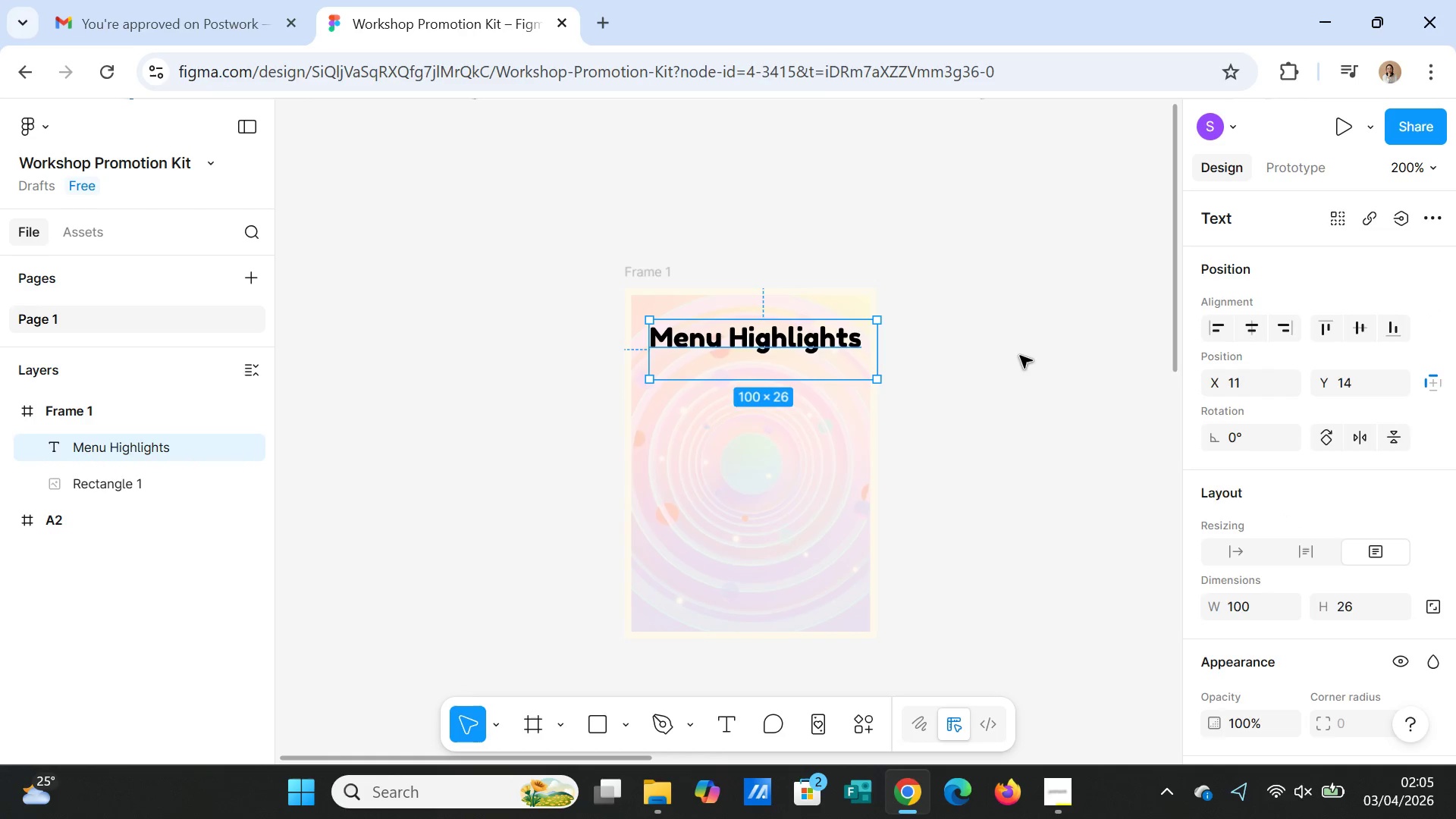 
left_click([1020, 356])
 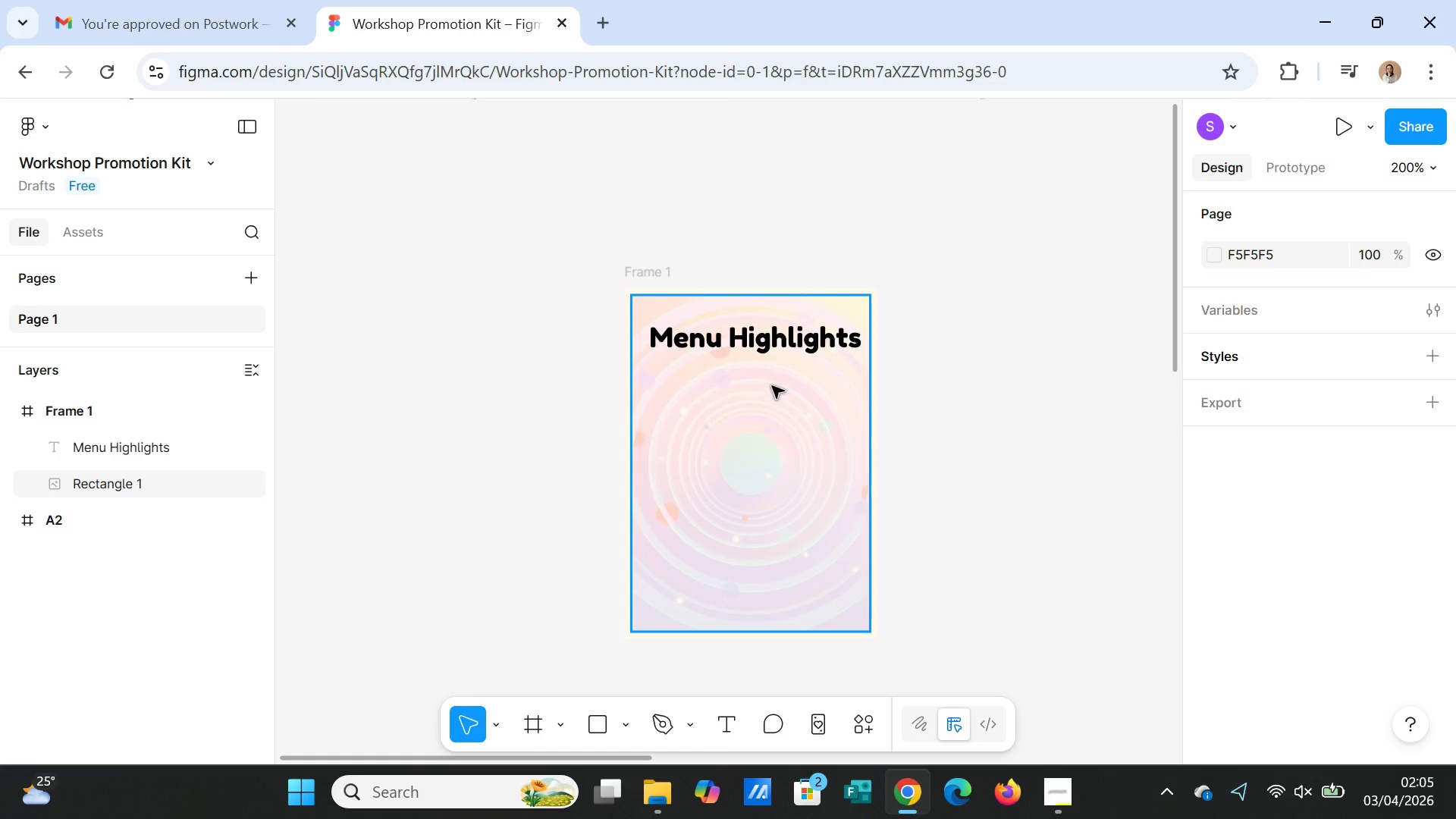 
wait(5.06)
 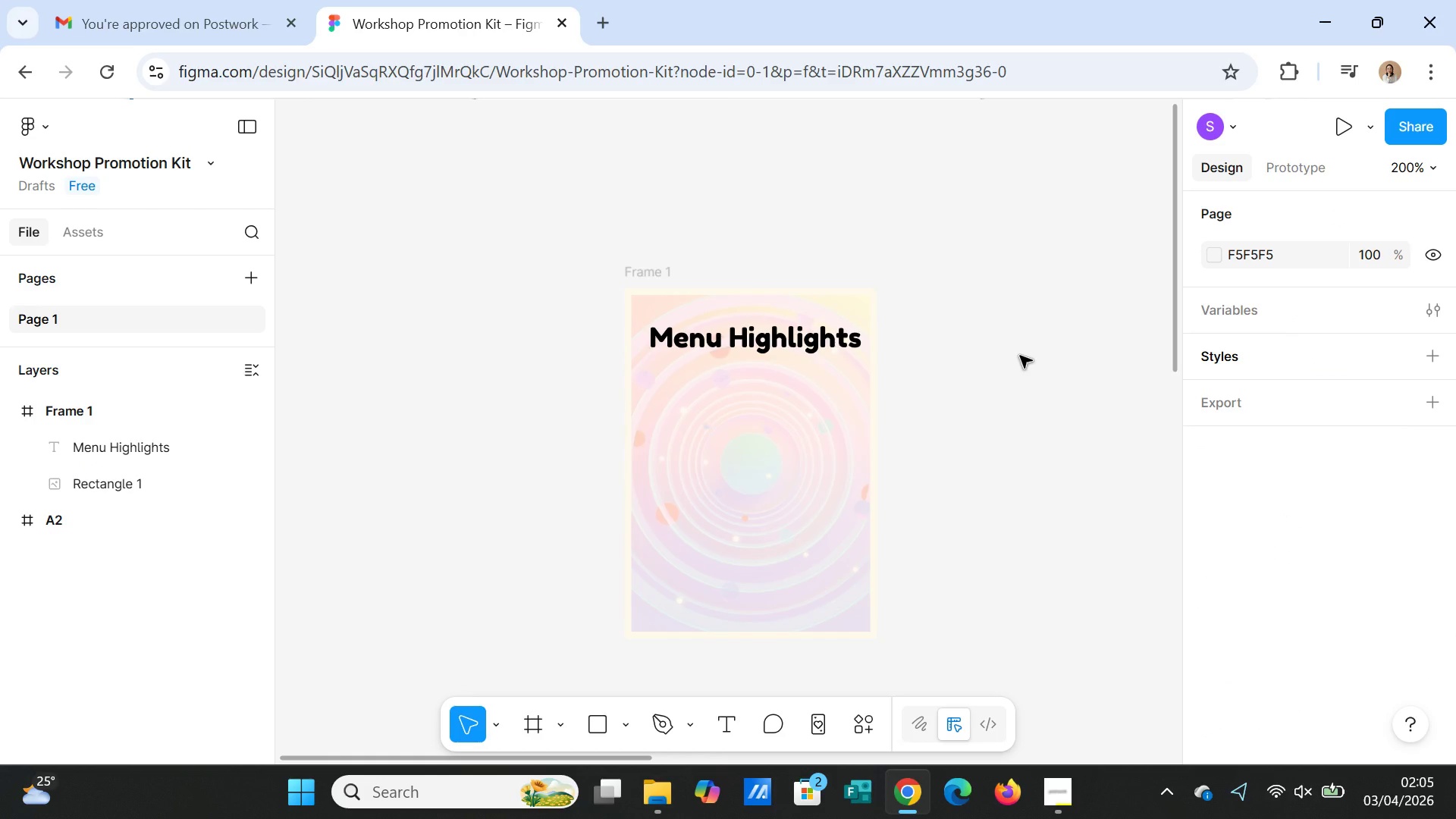 
left_click([796, 341])
 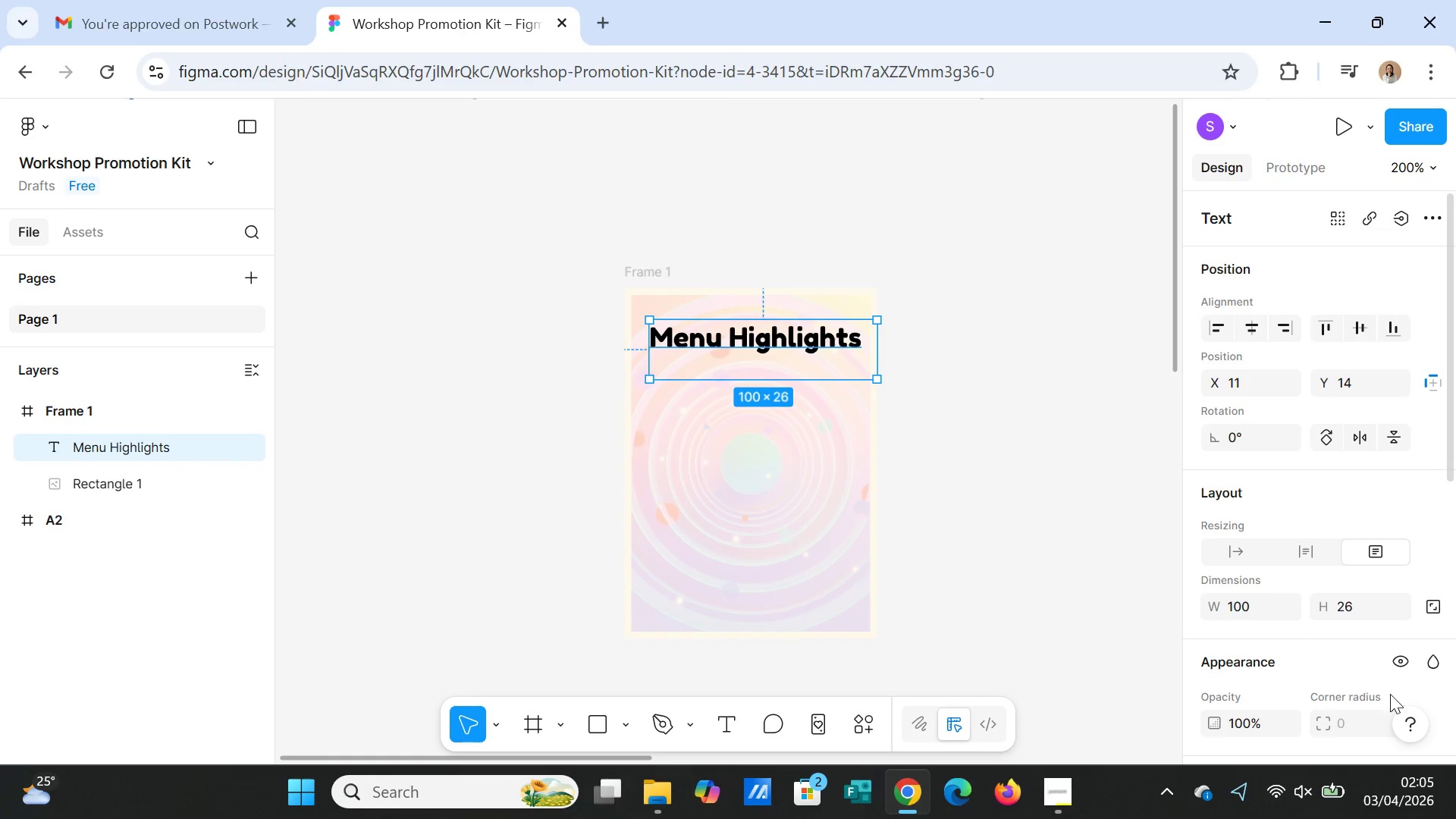 
scroll: coordinate [1336, 710], scroll_direction: down, amount: 3.0
 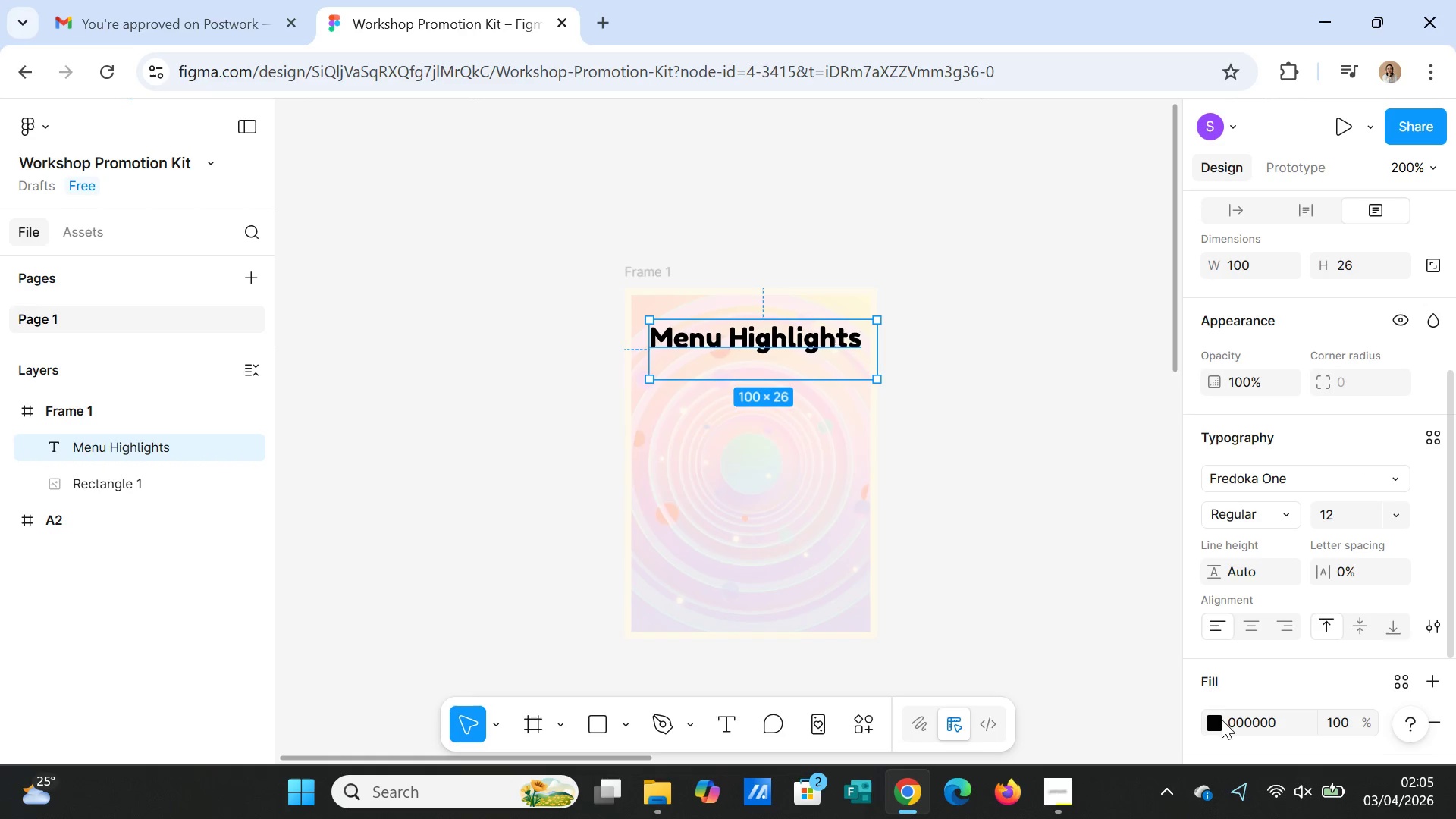 
left_click([1218, 720])
 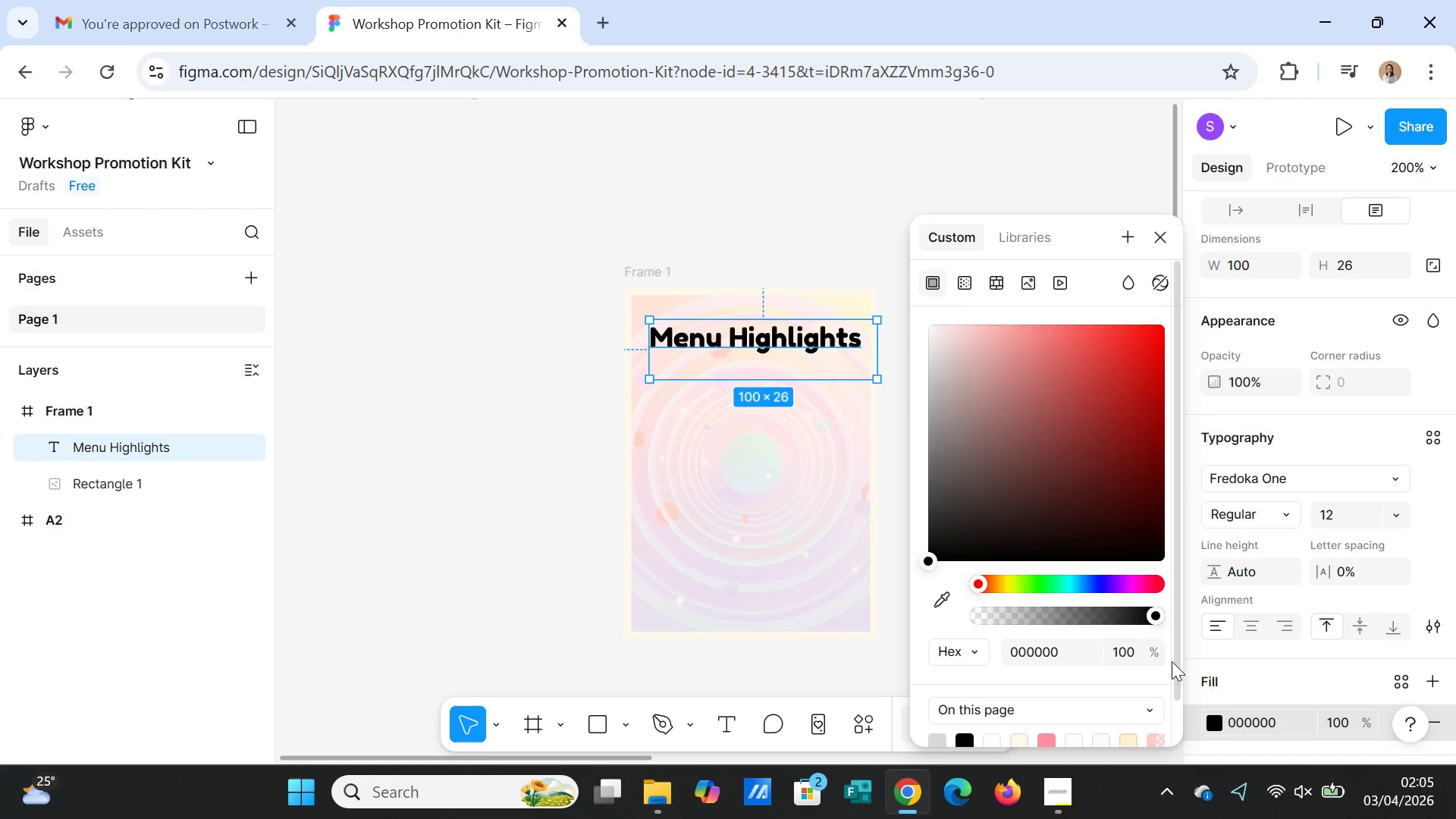 
scroll: coordinate [1169, 665], scroll_direction: down, amount: 2.0
 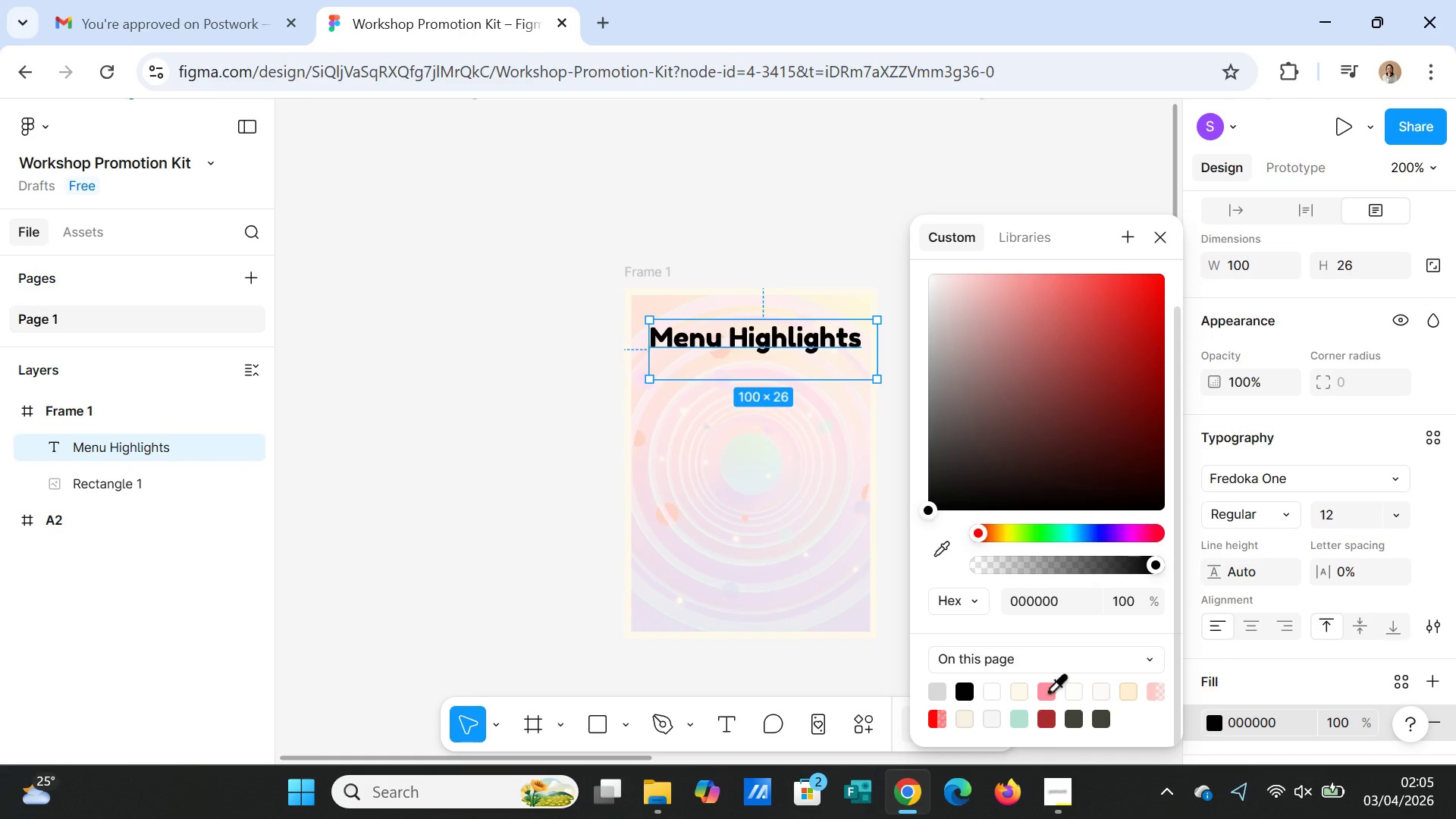 
left_click([1048, 691])
 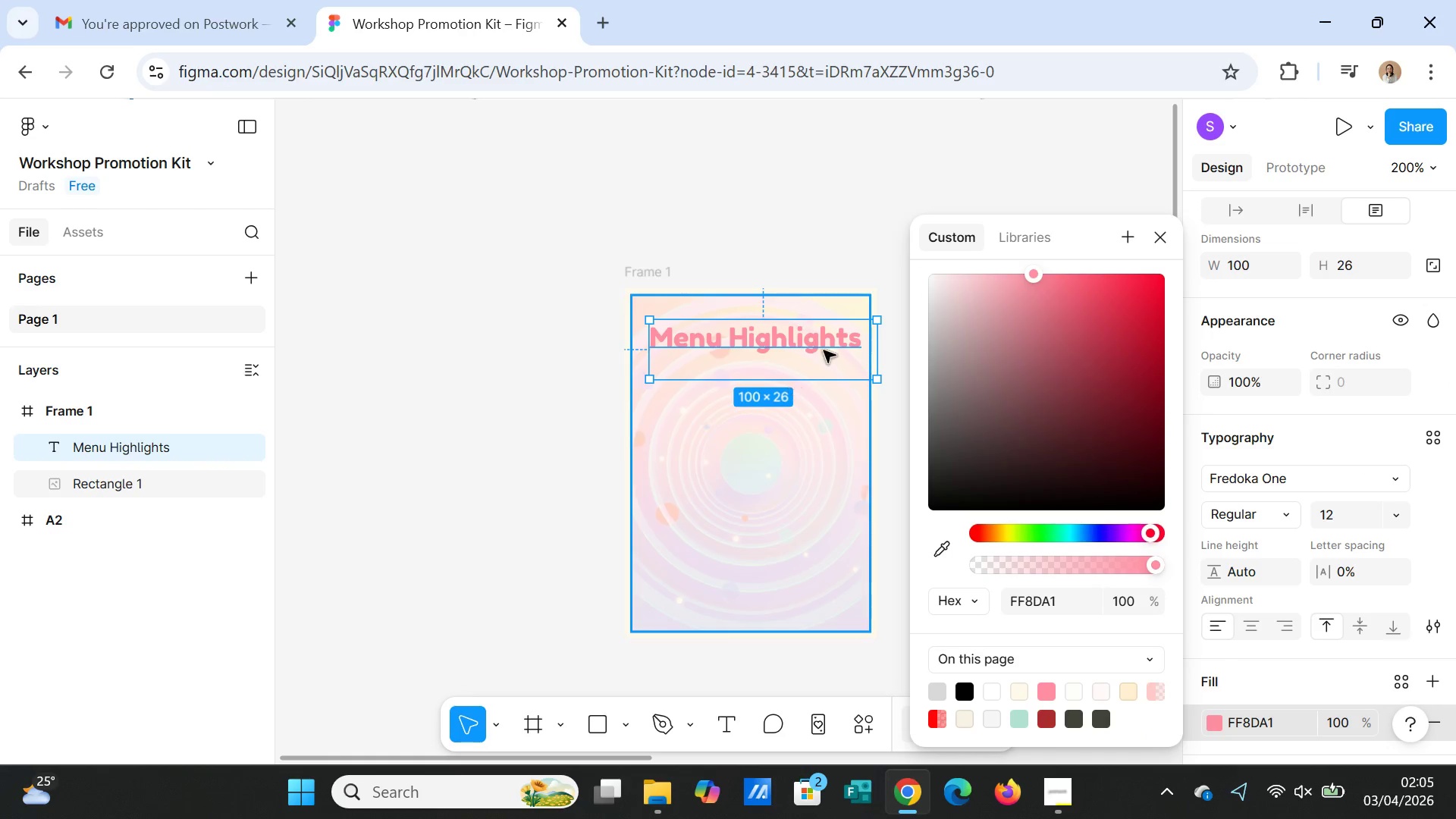 
left_click([1046, 715])
 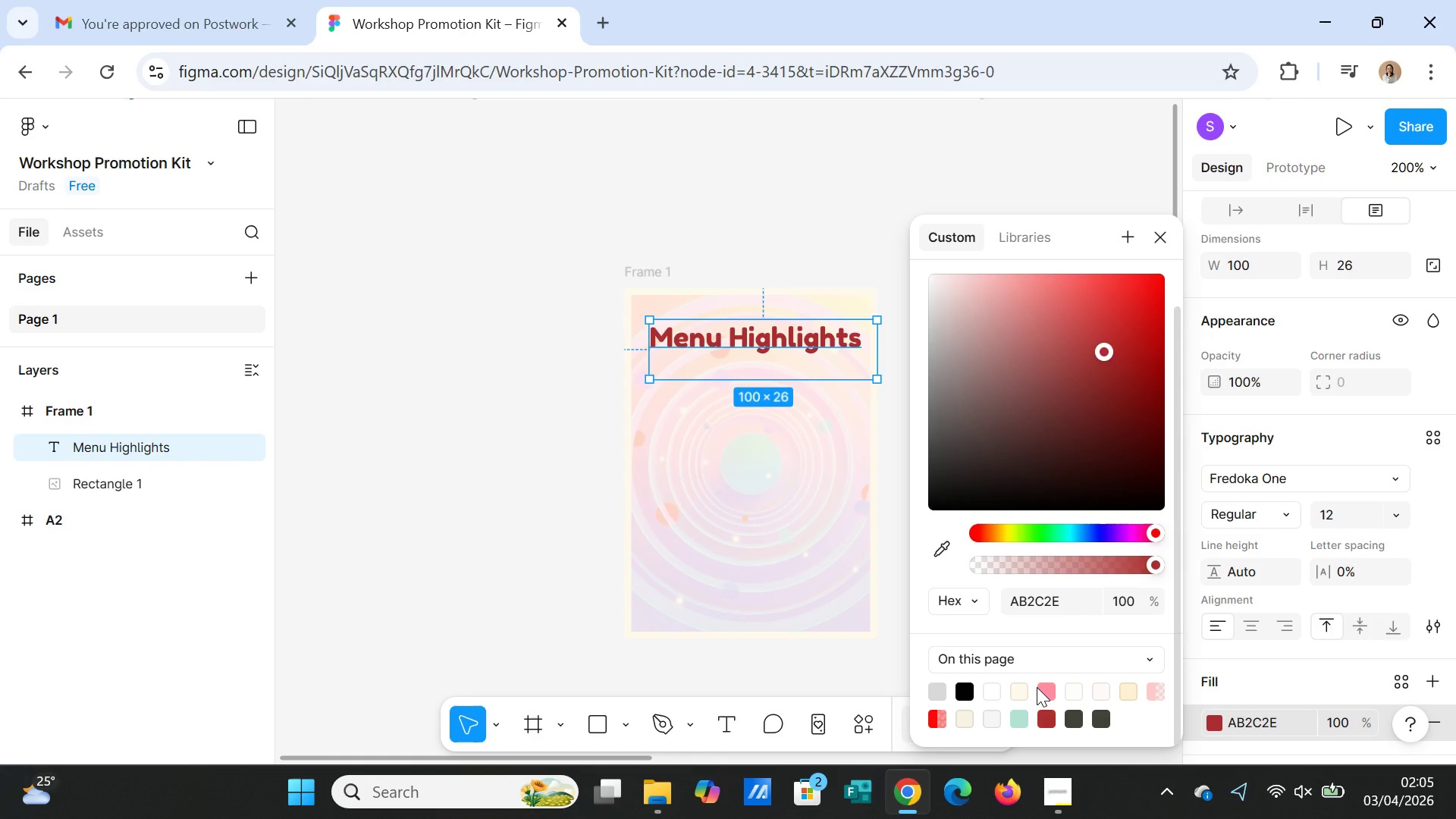 
left_click_drag(start_coordinate=[1044, 687], to_coordinate=[877, 244])
 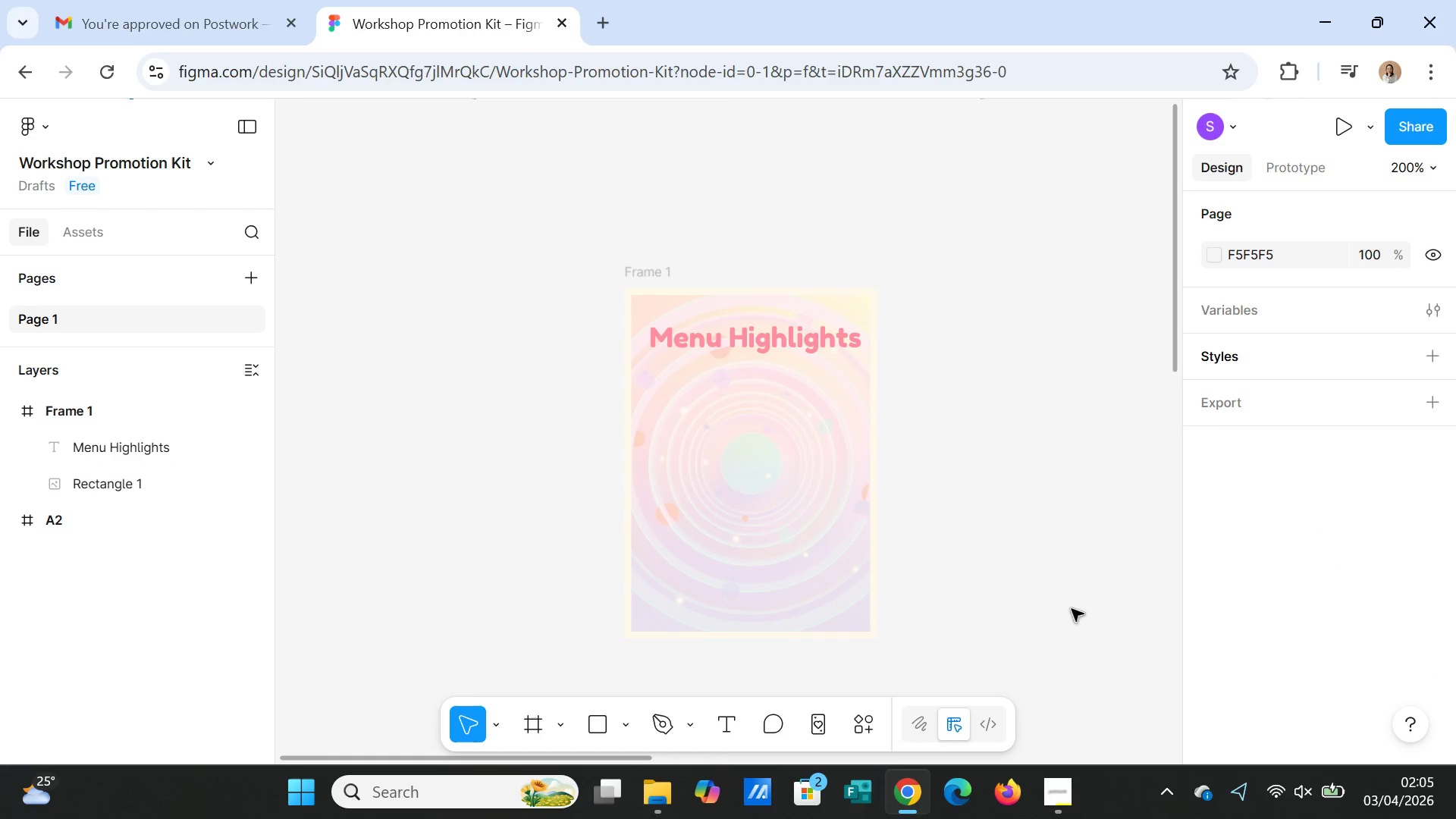 
left_click([877, 244])
 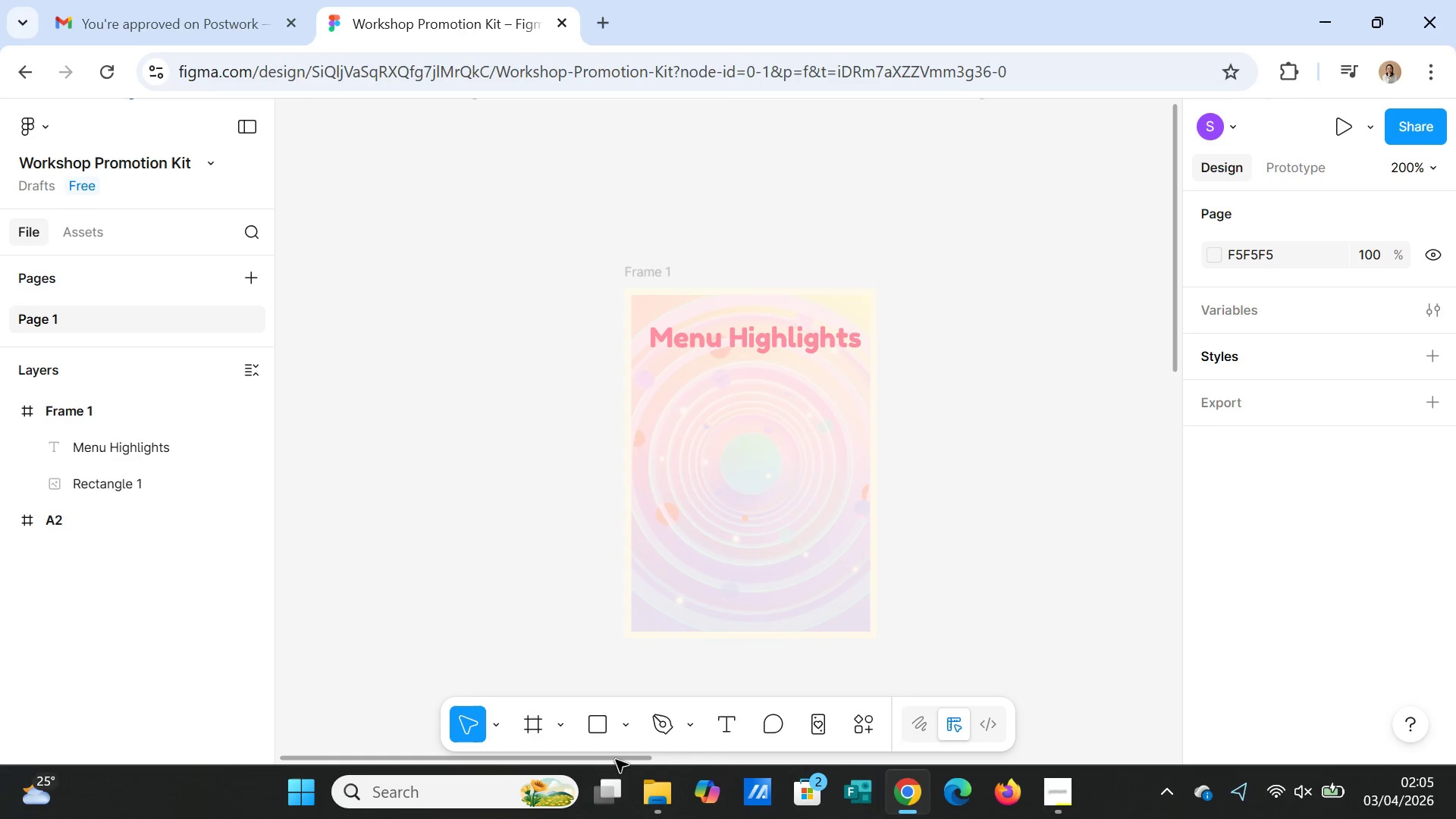 
left_click_drag(start_coordinate=[613, 760], to_coordinate=[643, 748])
 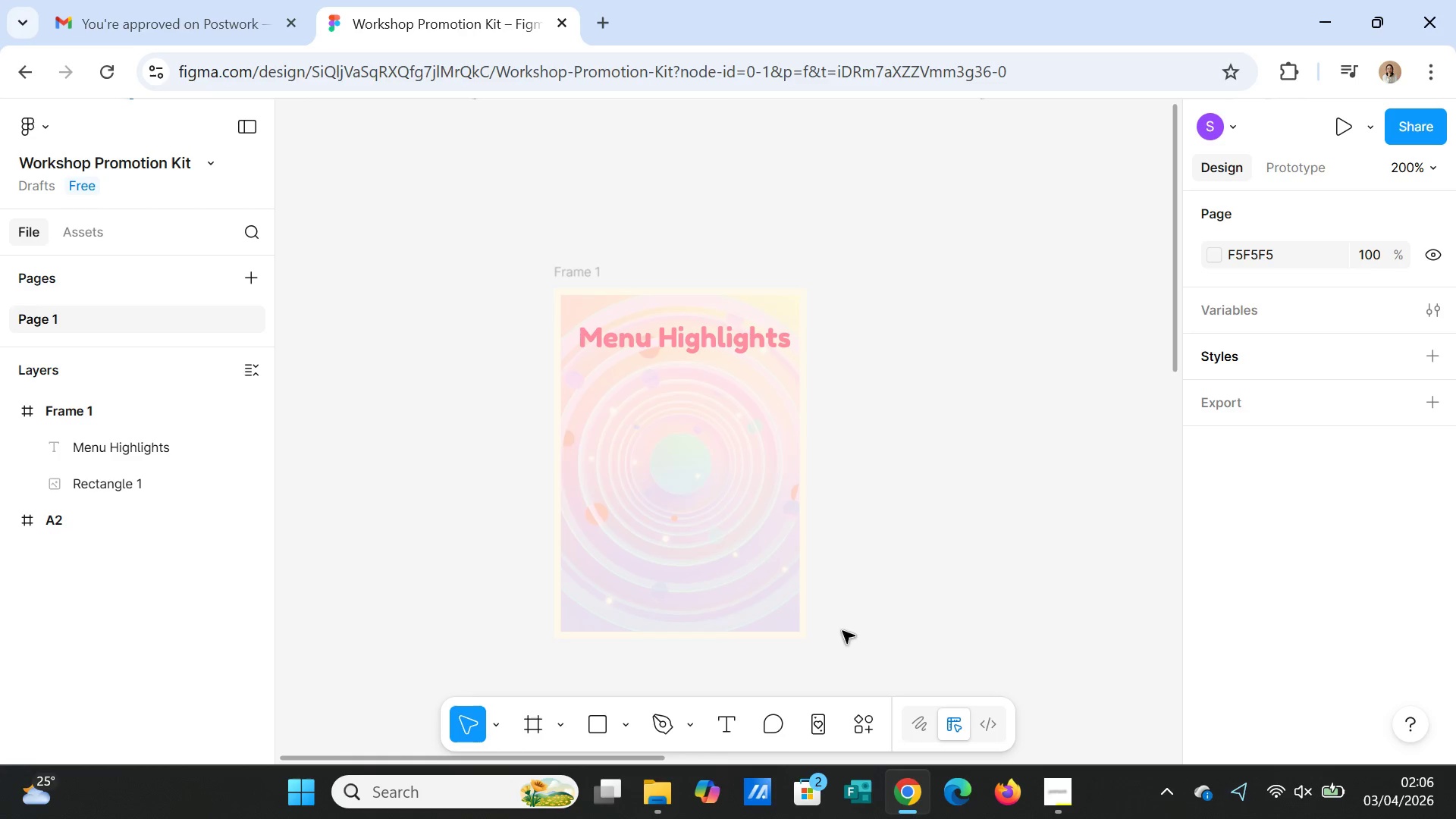 
wait(5.38)
 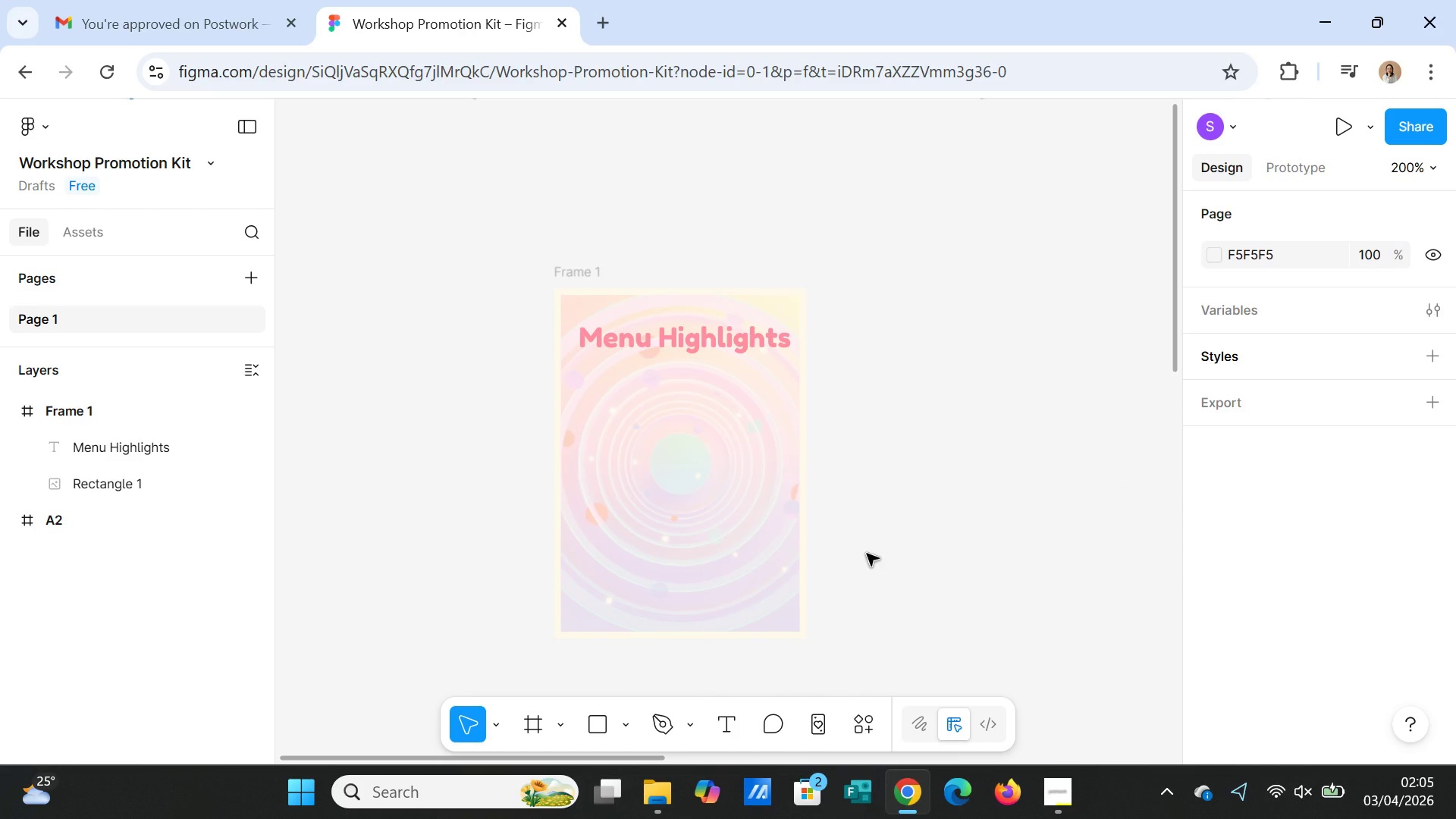 
left_click([623, 725])
 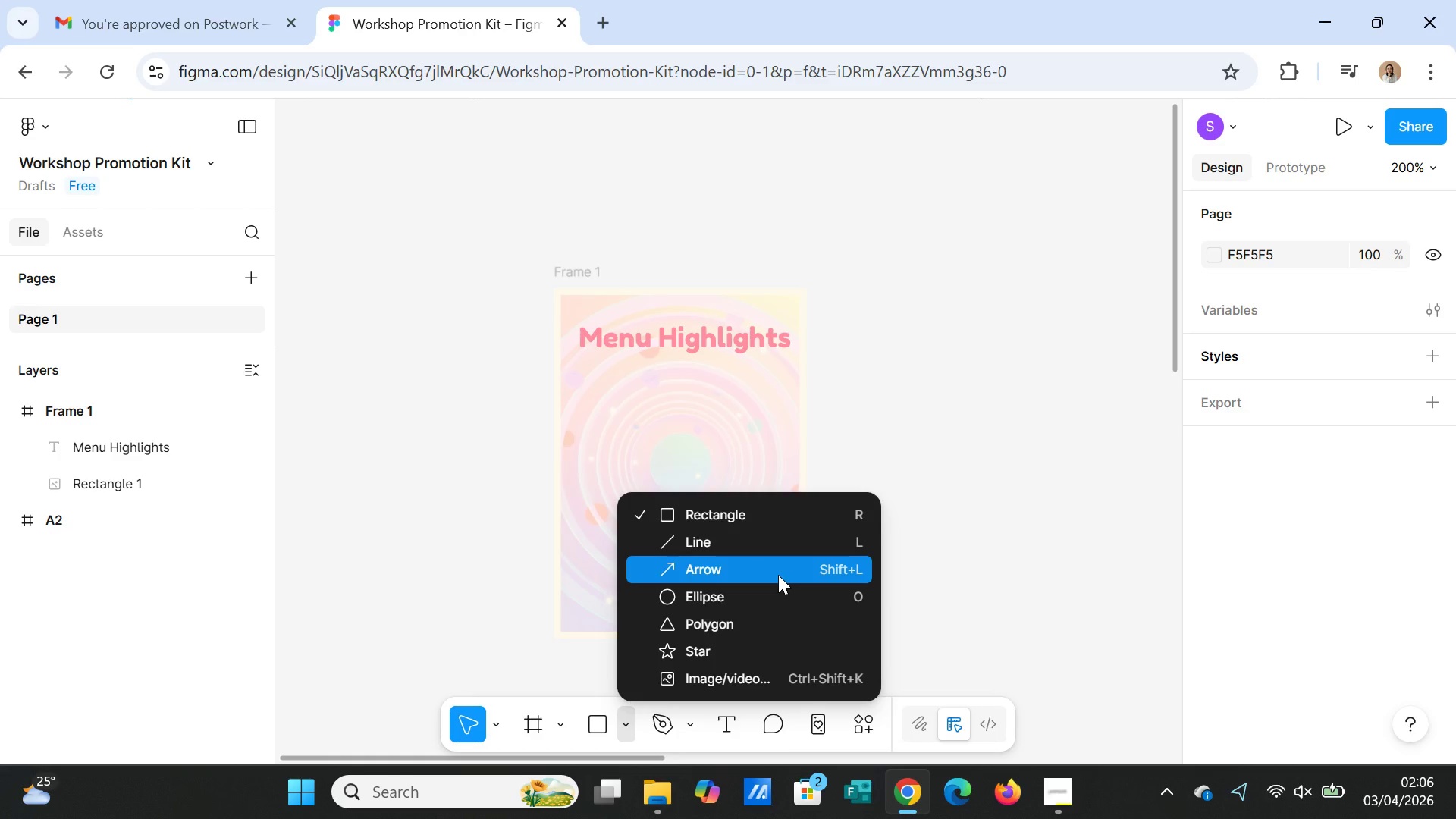 
wait(5.64)
 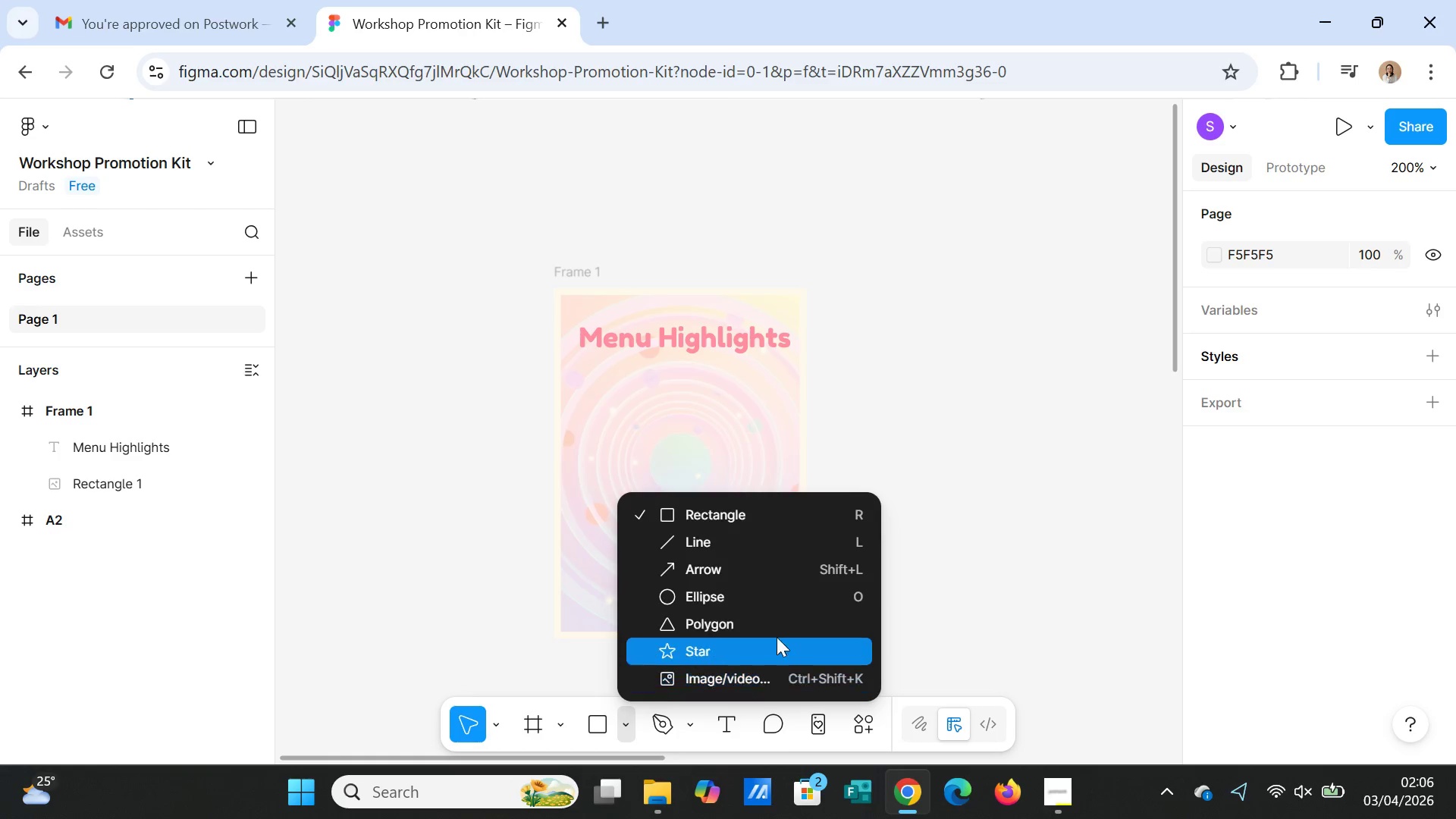 
left_click([784, 547])
 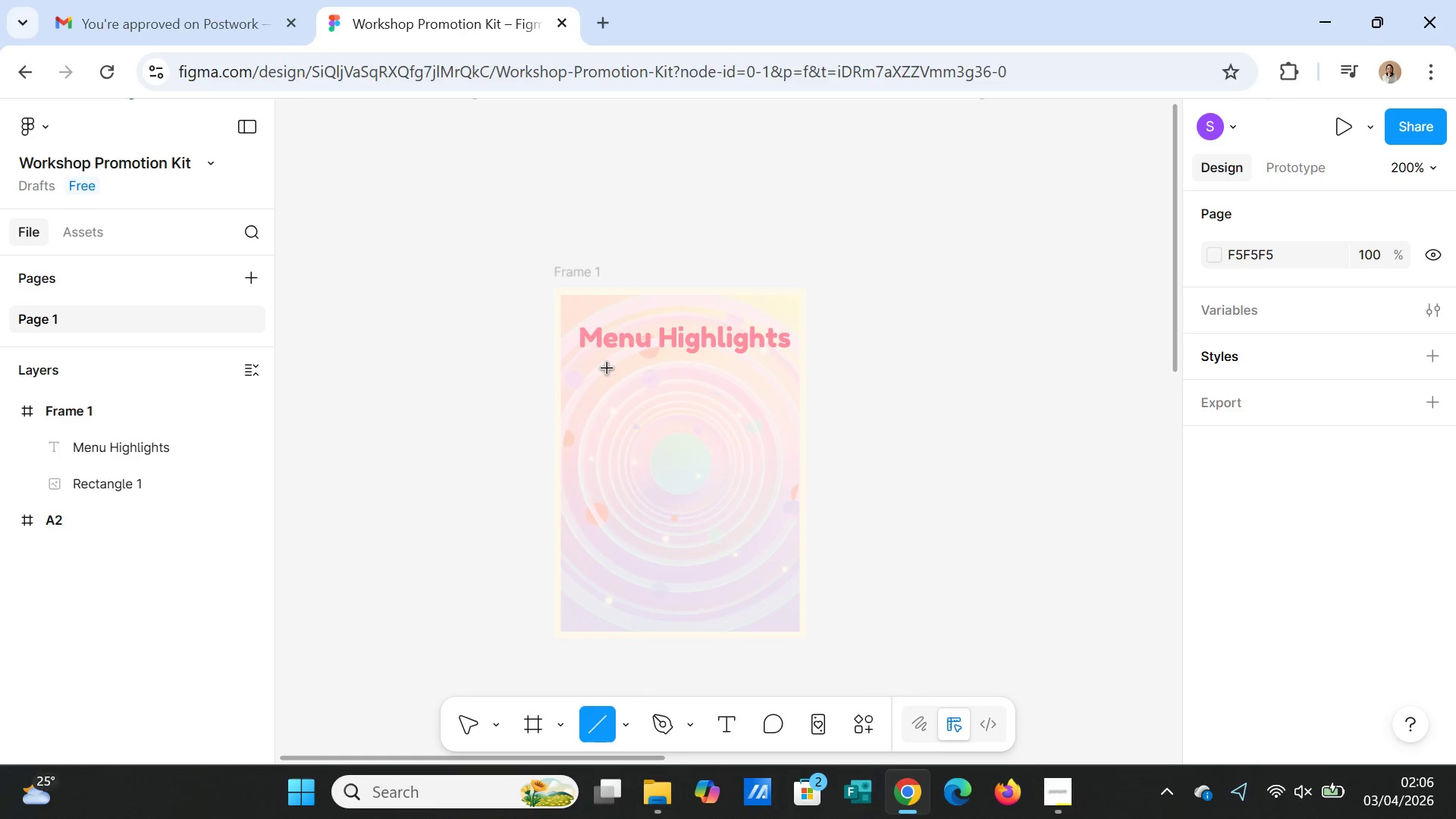 
left_click_drag(start_coordinate=[590, 370], to_coordinate=[783, 372])
 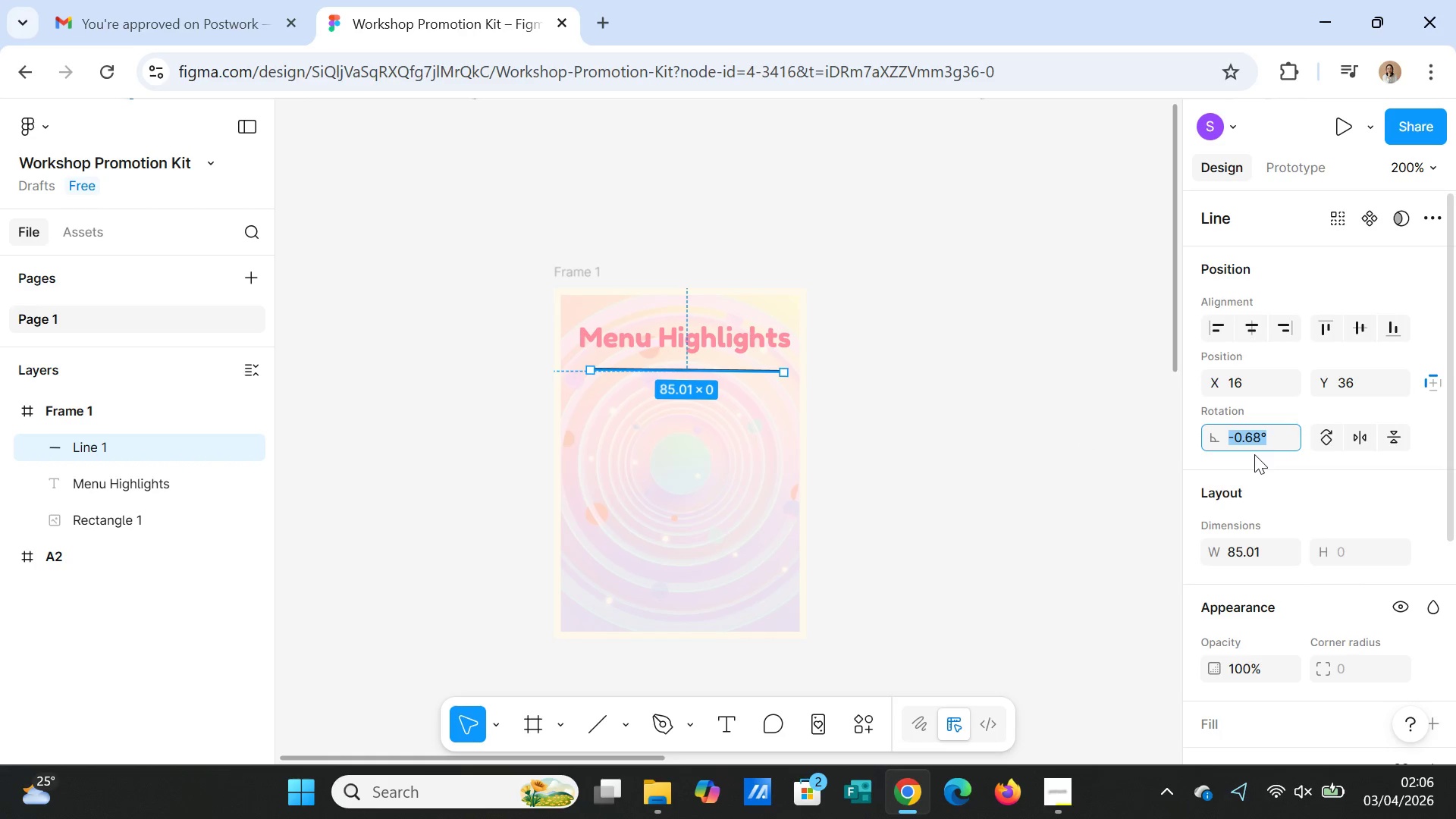 
key(0)
 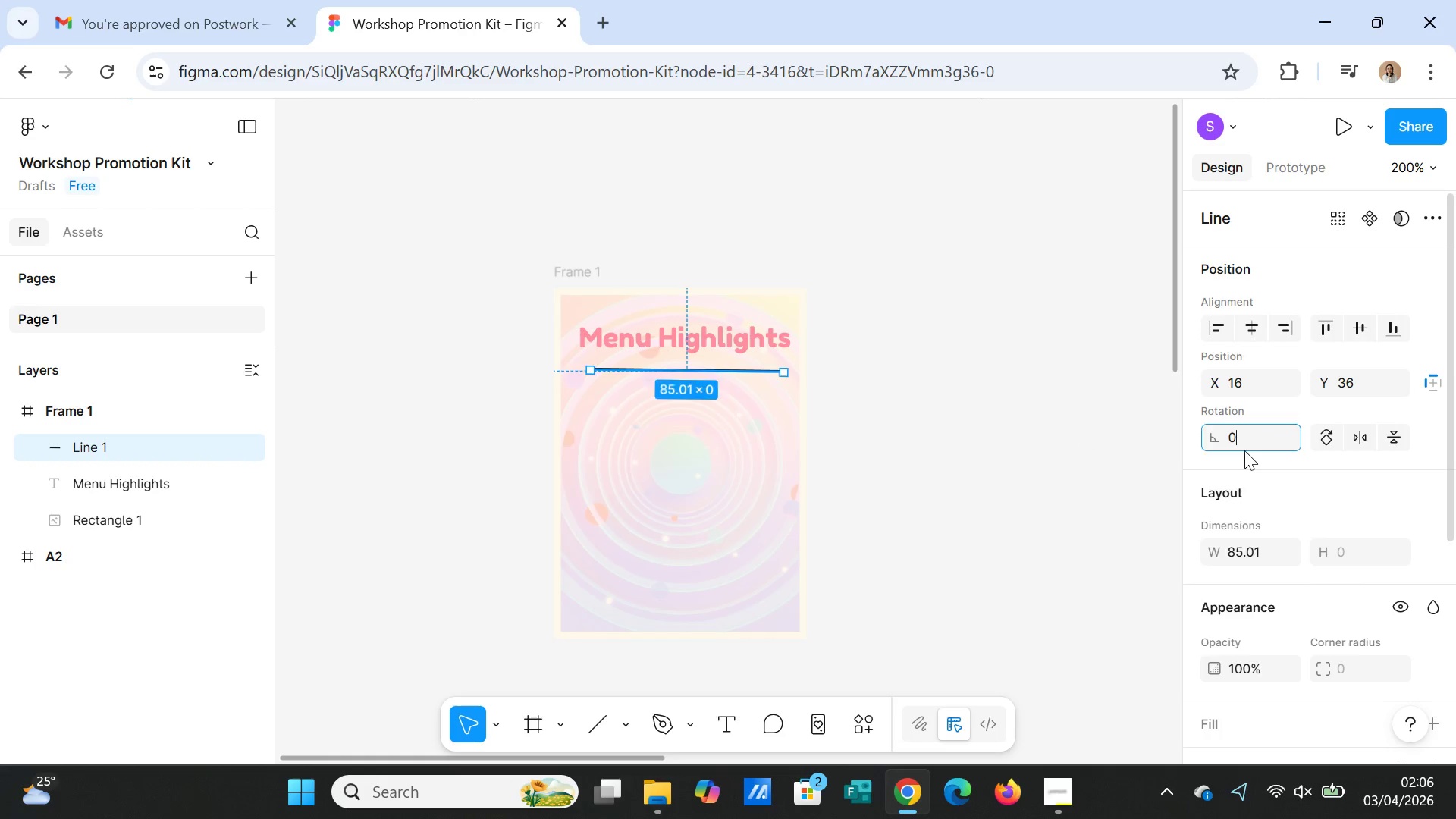 
key(Enter)
 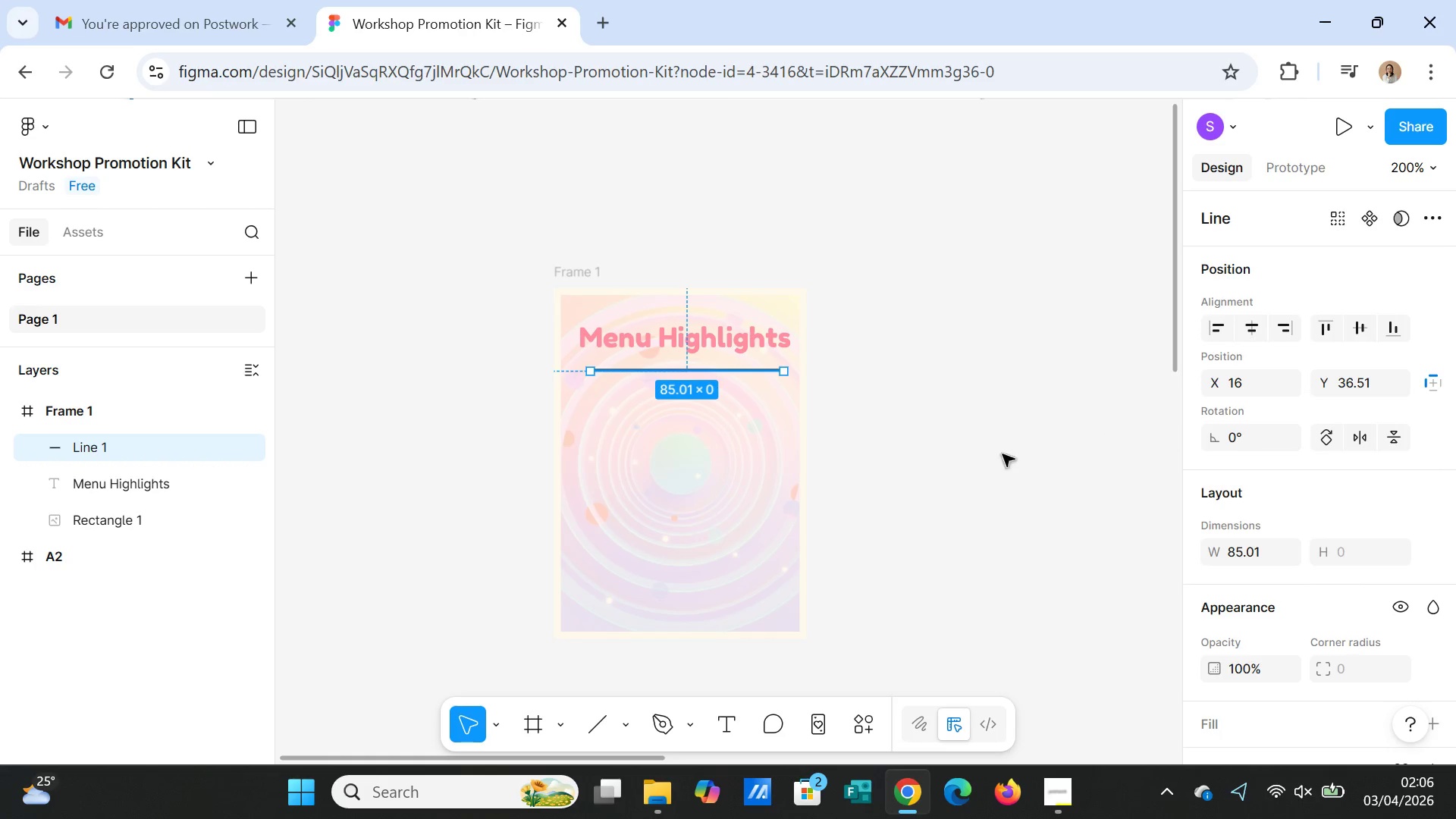 
left_click([974, 482])
 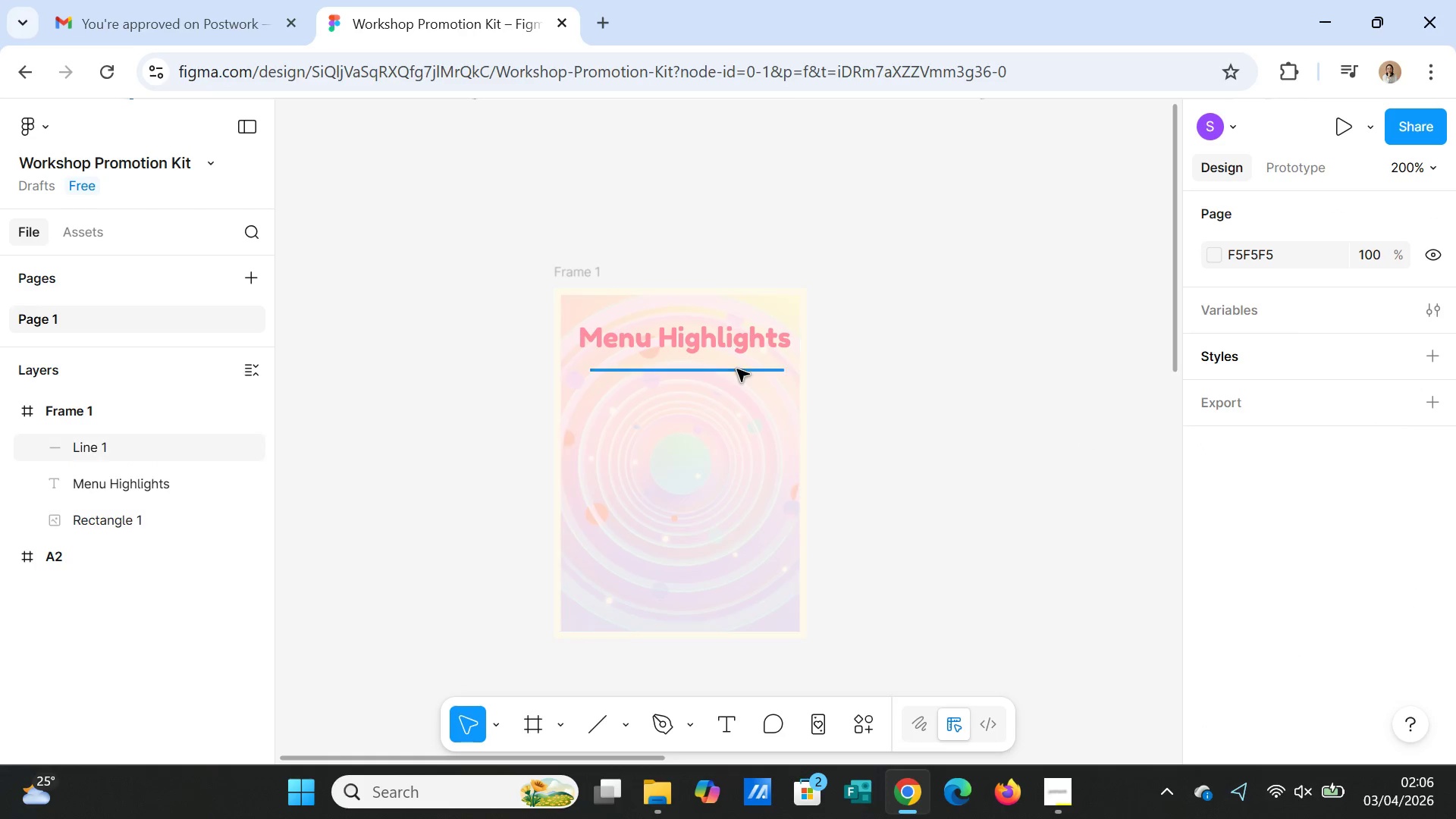 
left_click([737, 369])
 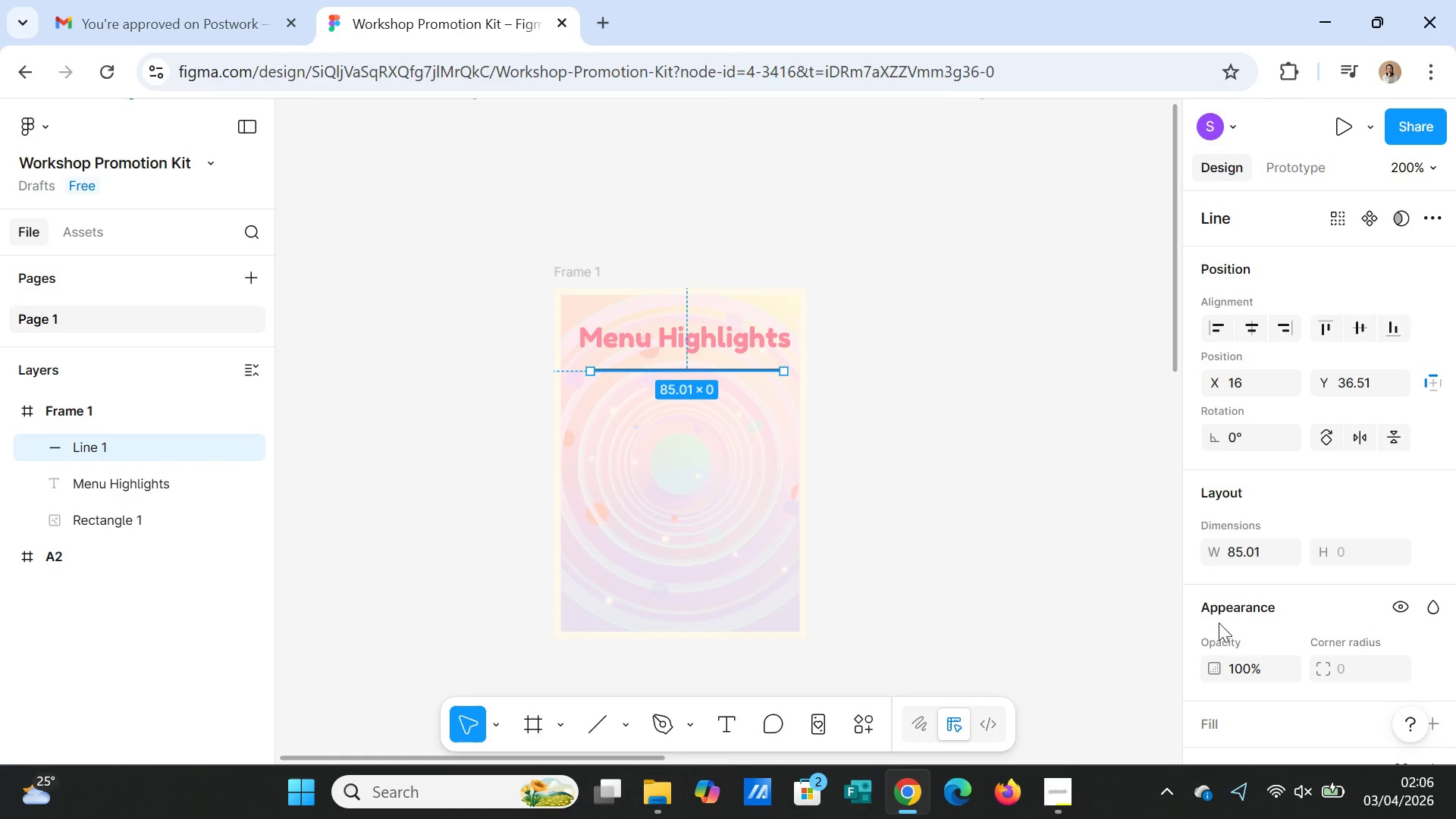 
scroll: coordinate [1162, 585], scroll_direction: up, amount: 4.0
 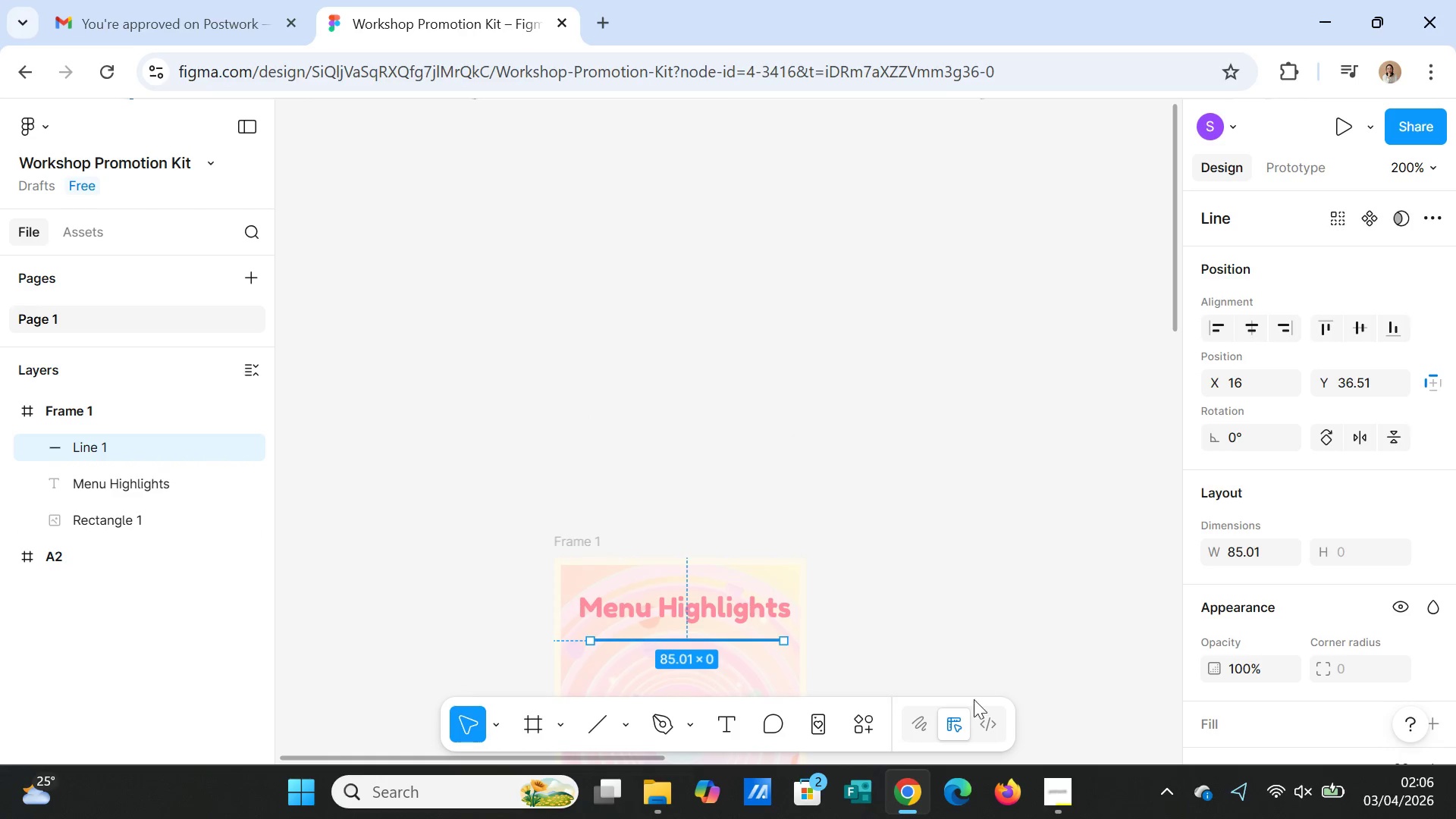 
scroll: coordinate [946, 692], scroll_direction: down, amount: 2.0
 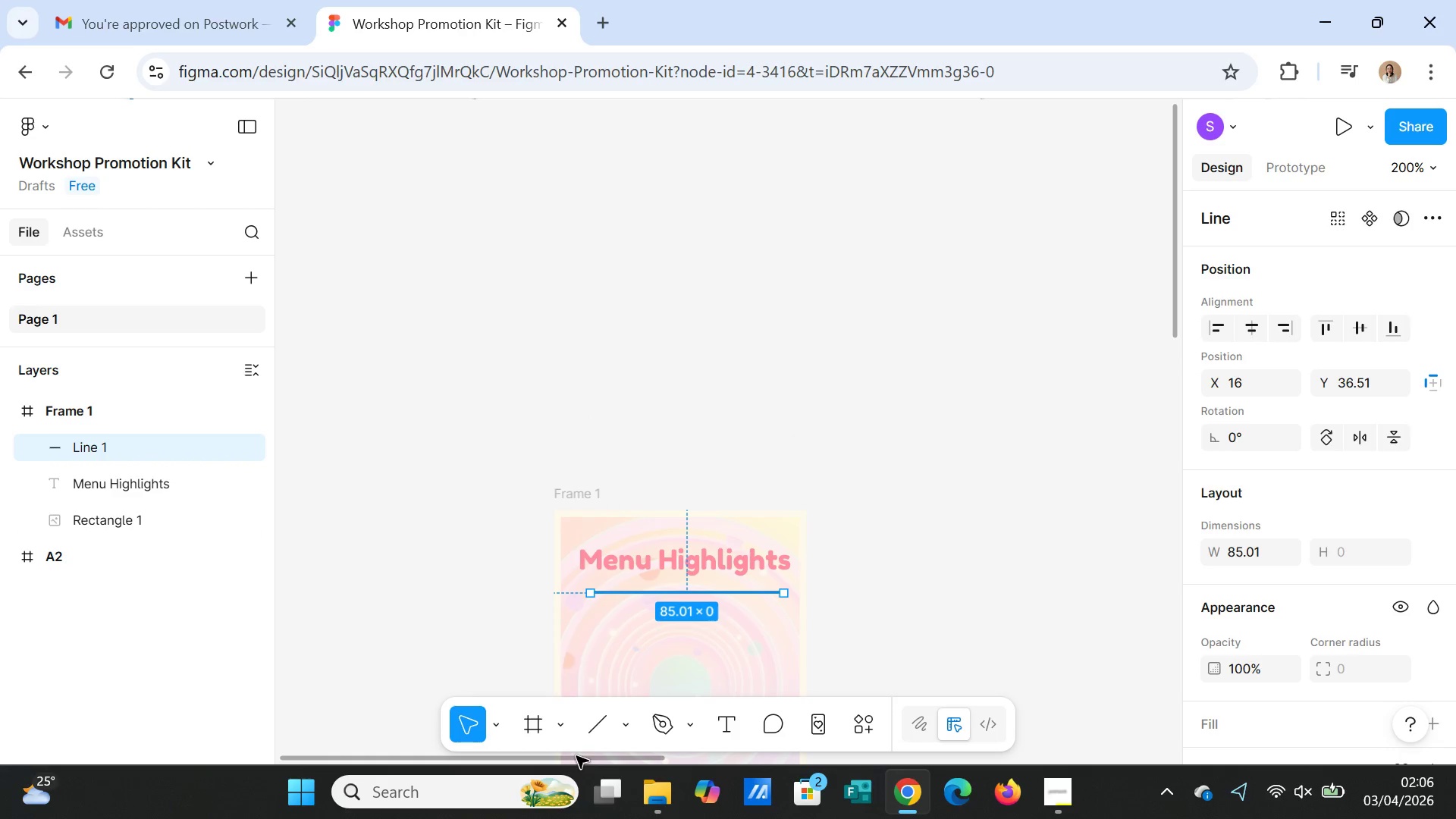 
left_click_drag(start_coordinate=[576, 756], to_coordinate=[1108, 762])
 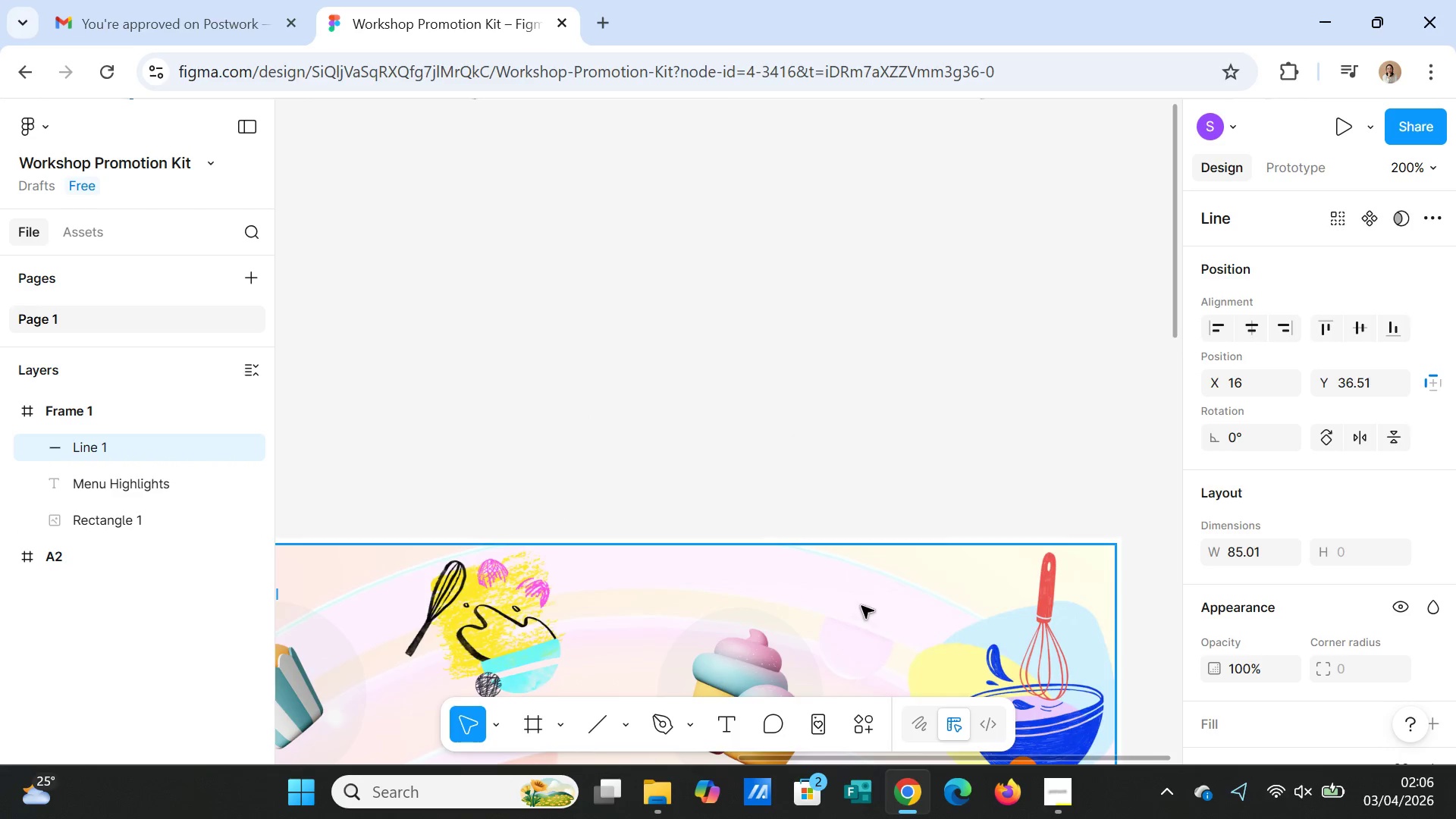 
scroll: coordinate [861, 607], scroll_direction: down, amount: 21.0
 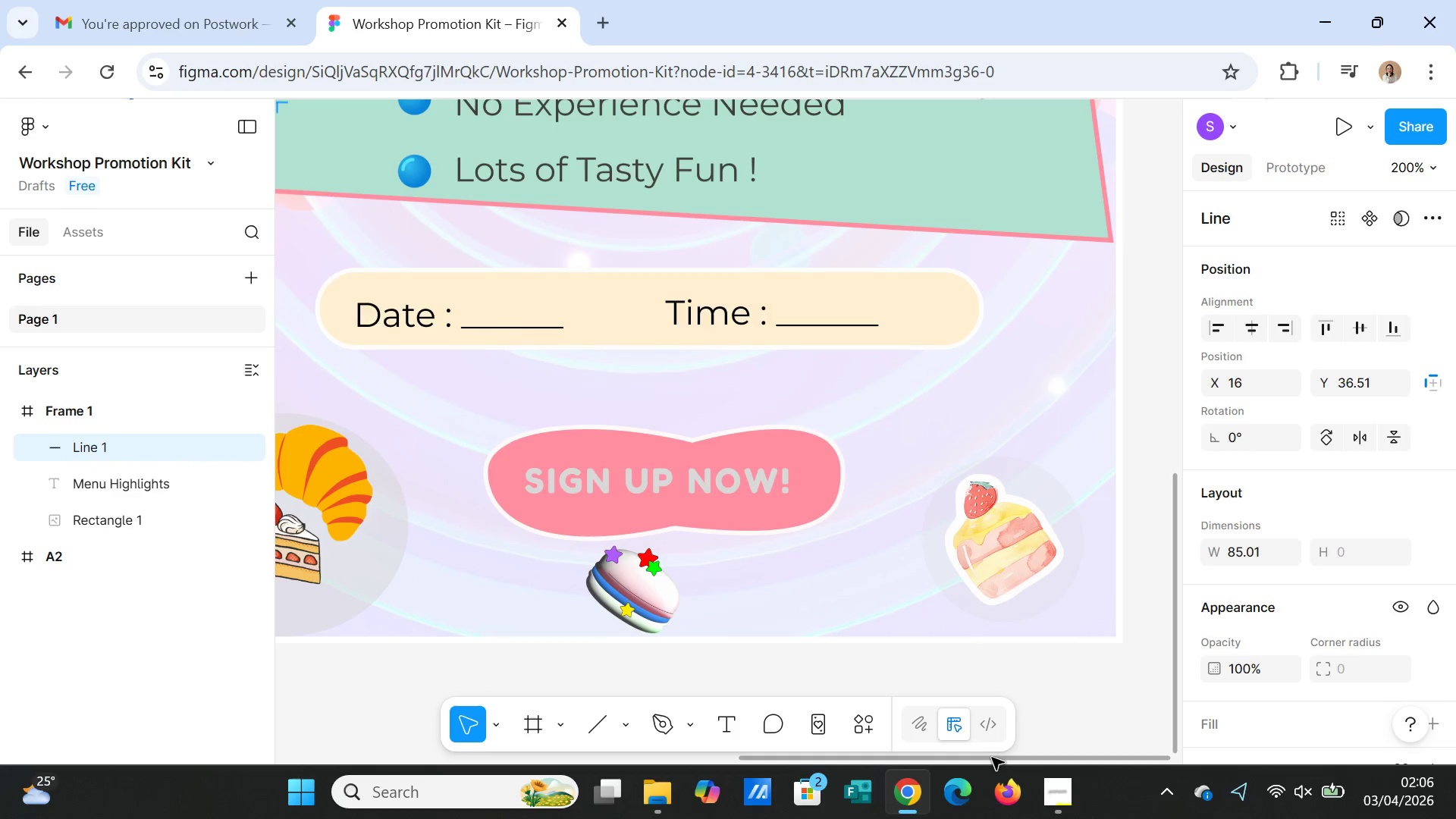 
left_click_drag(start_coordinate=[995, 764], to_coordinate=[514, 764])
 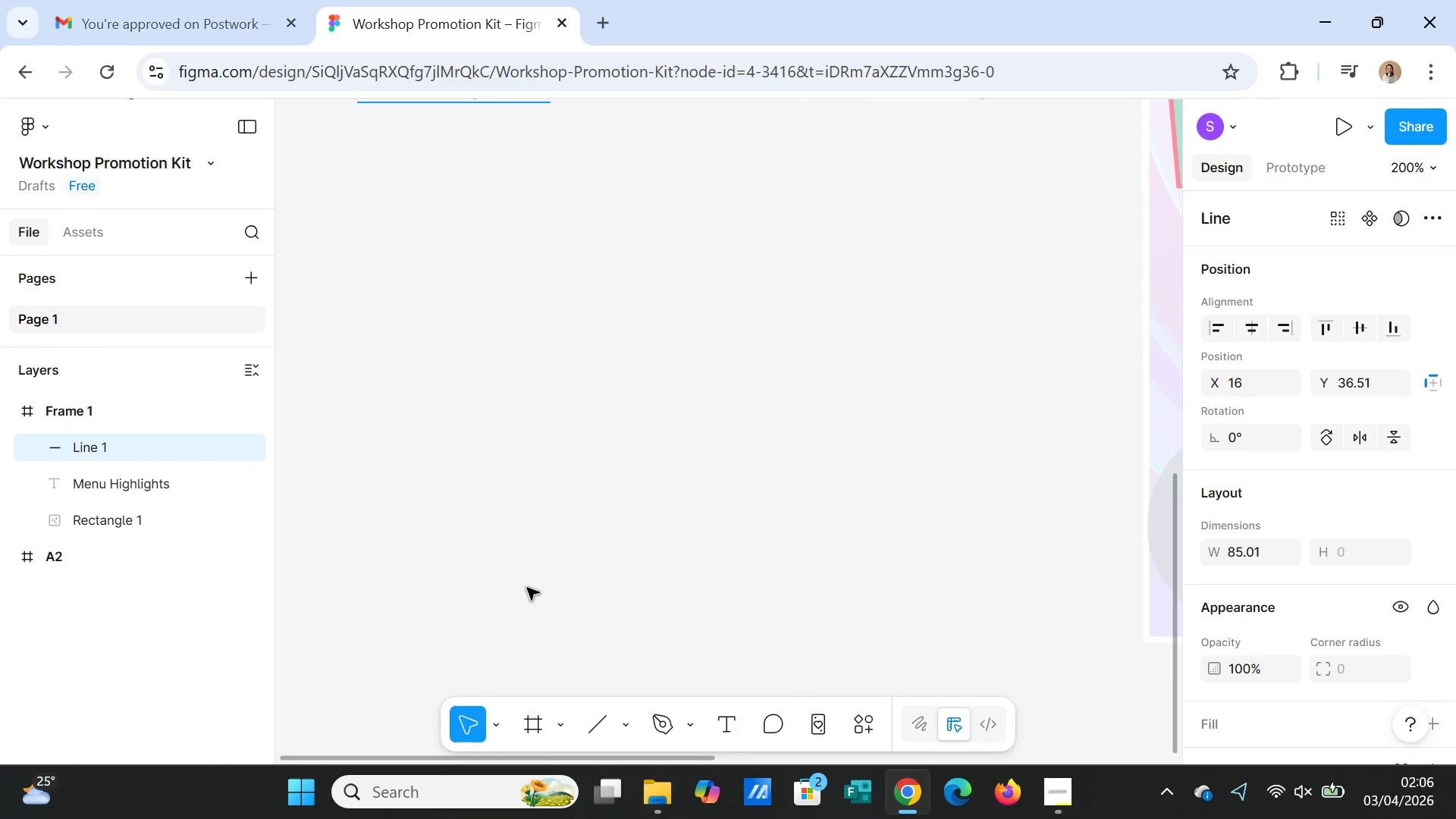 
scroll: coordinate [628, 579], scroll_direction: up, amount: 13.0
 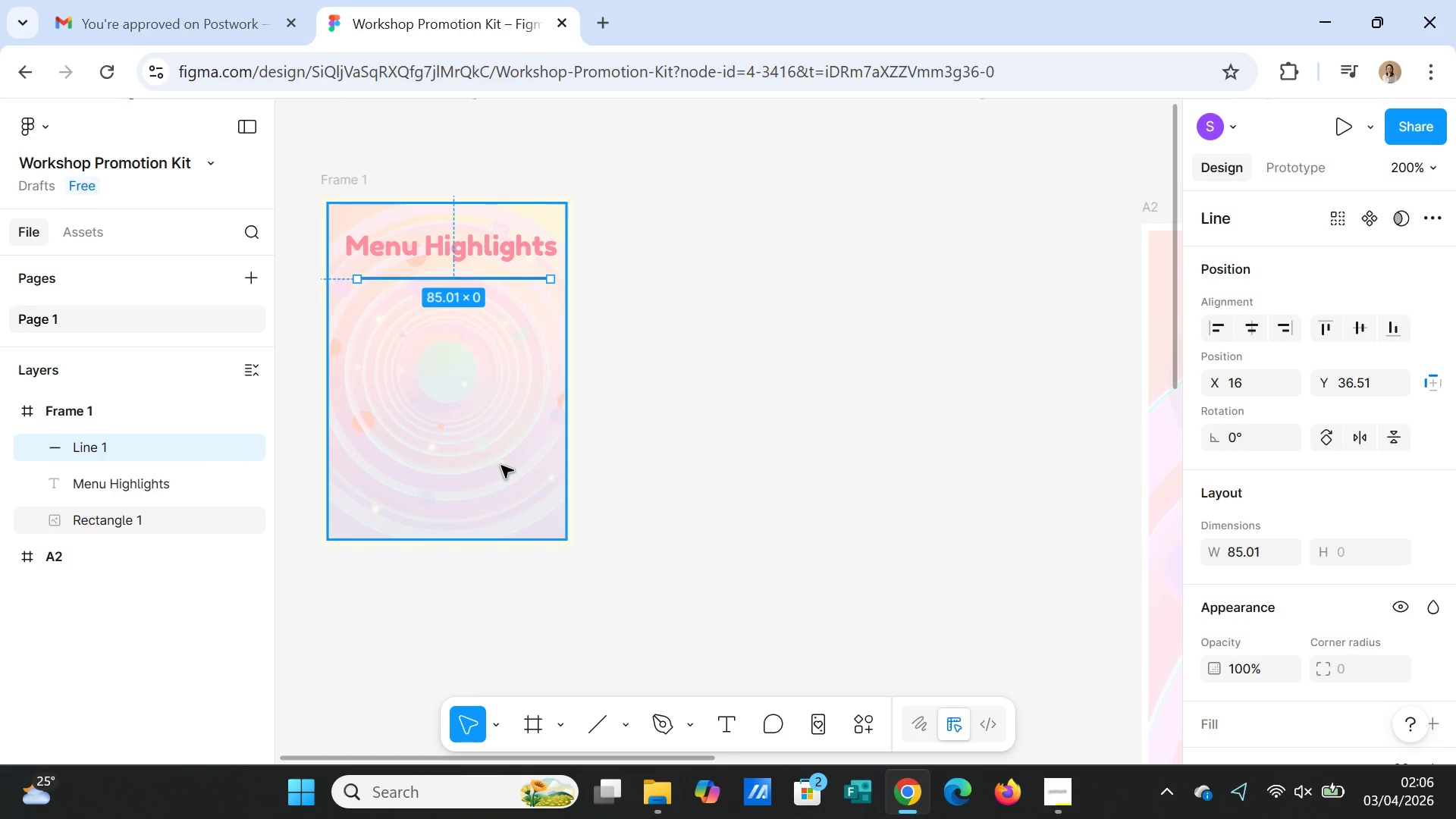 
left_click([501, 466])
 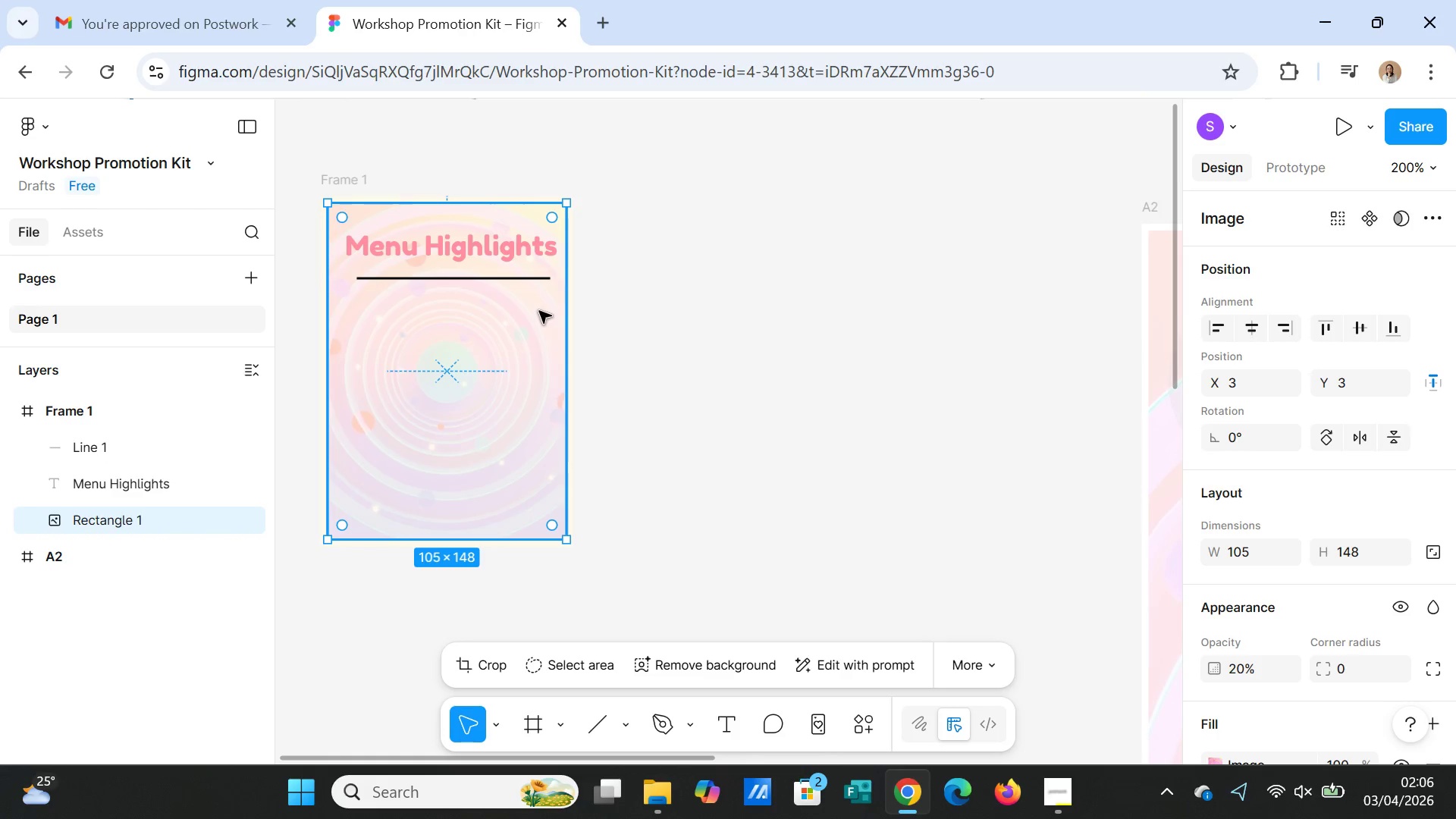 
left_click([535, 277])
 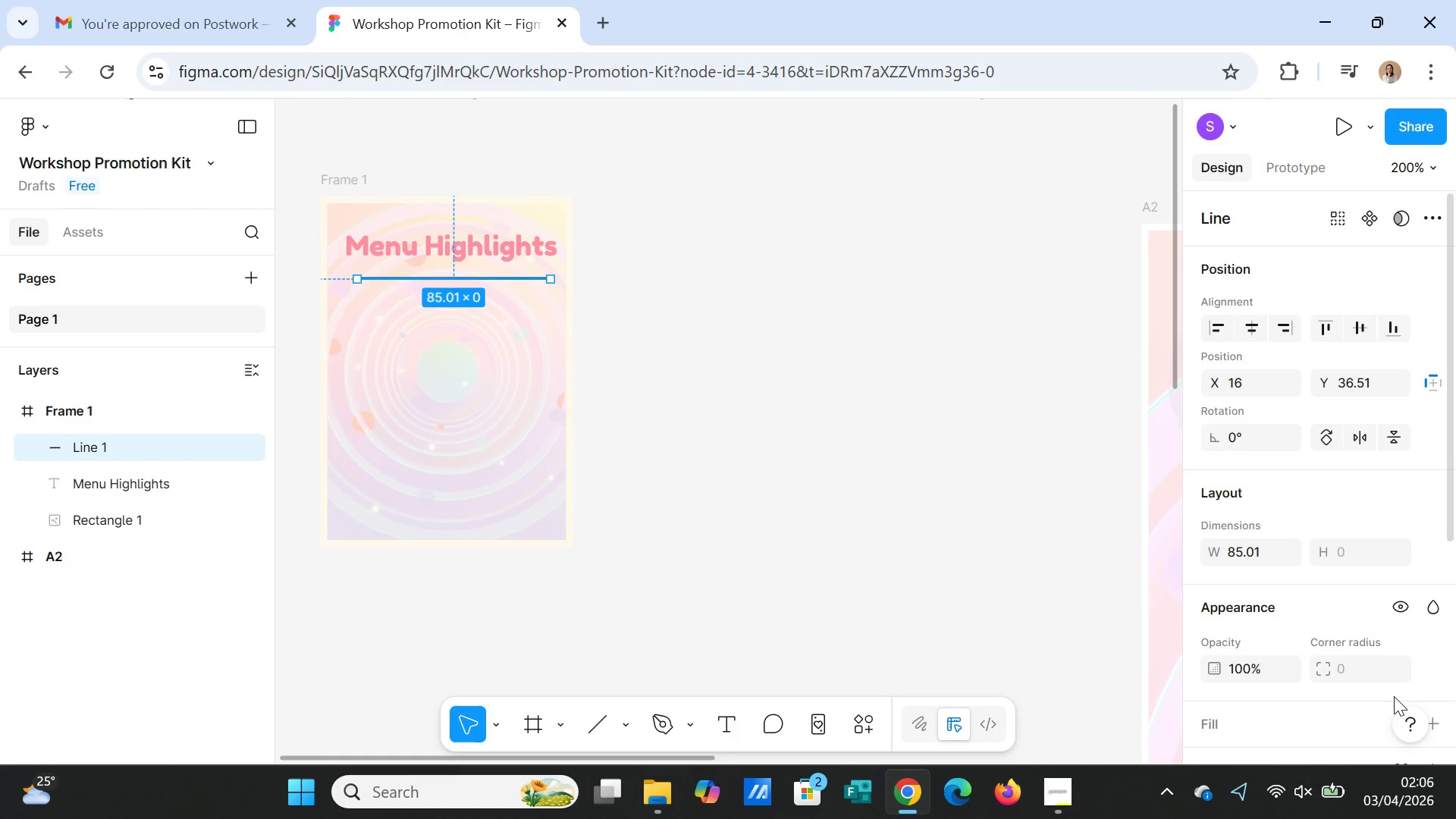 
scroll: coordinate [1351, 667], scroll_direction: down, amount: 4.0
 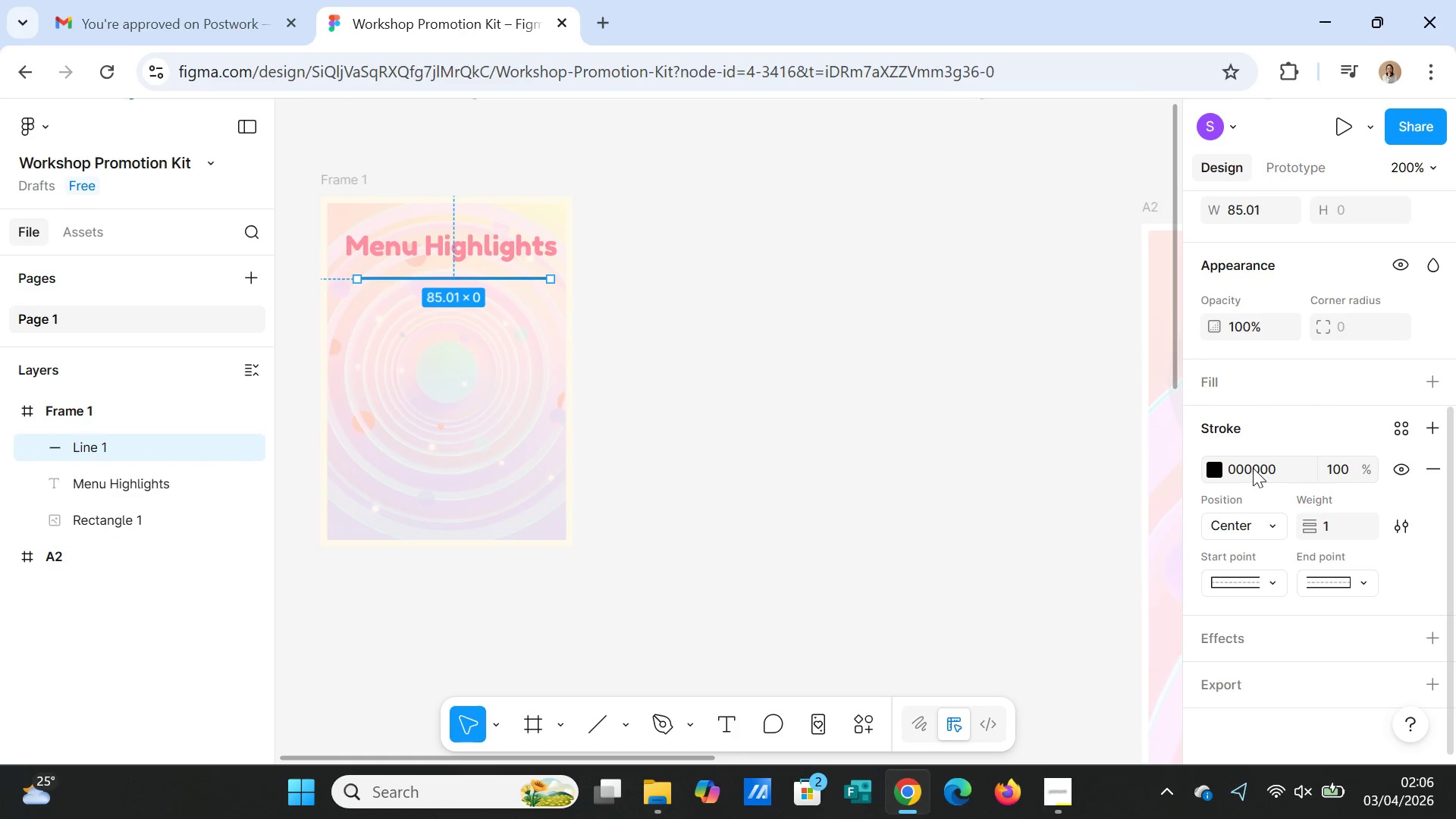 
left_click([1216, 466])
 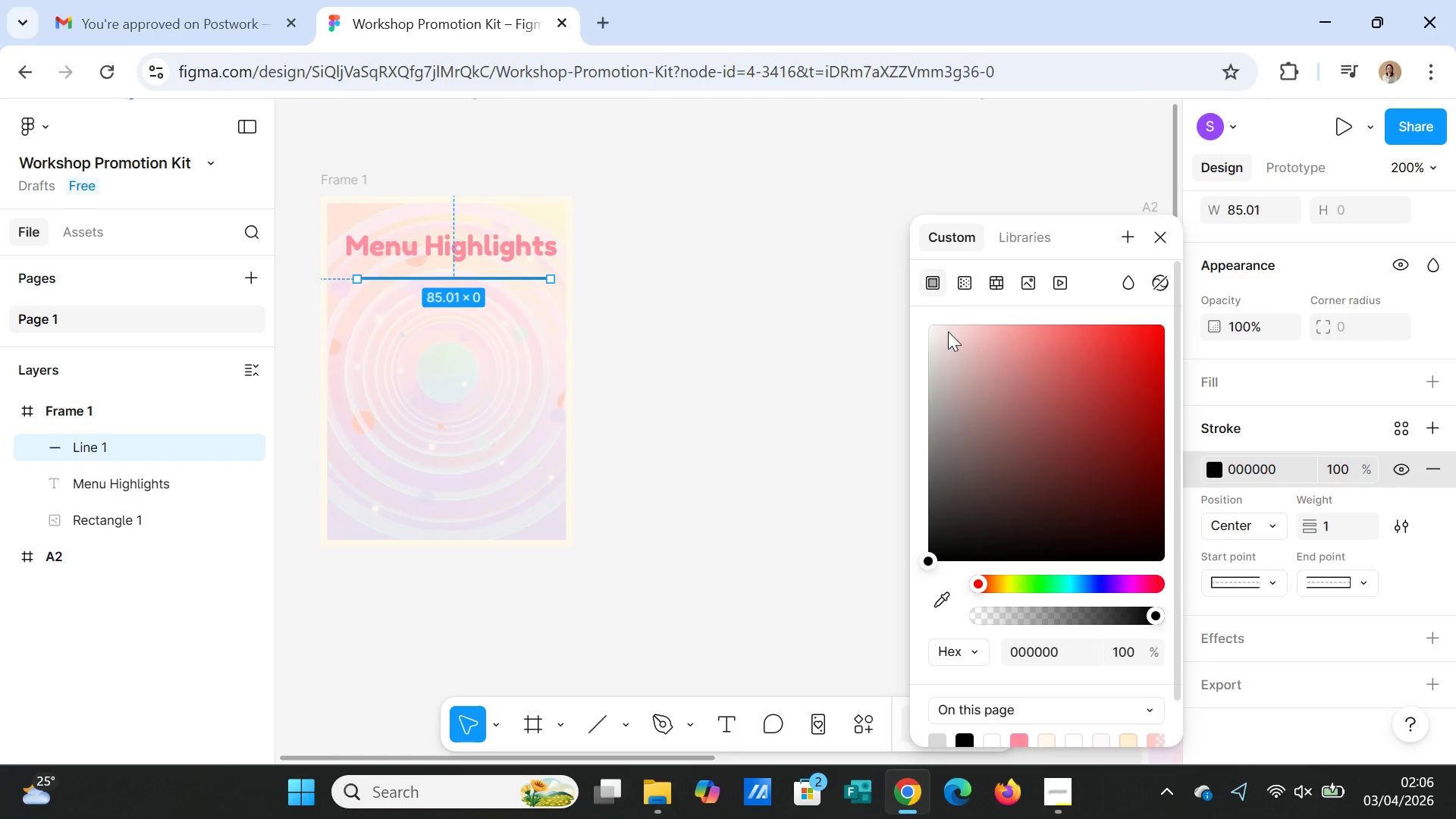 
left_click([932, 332])
 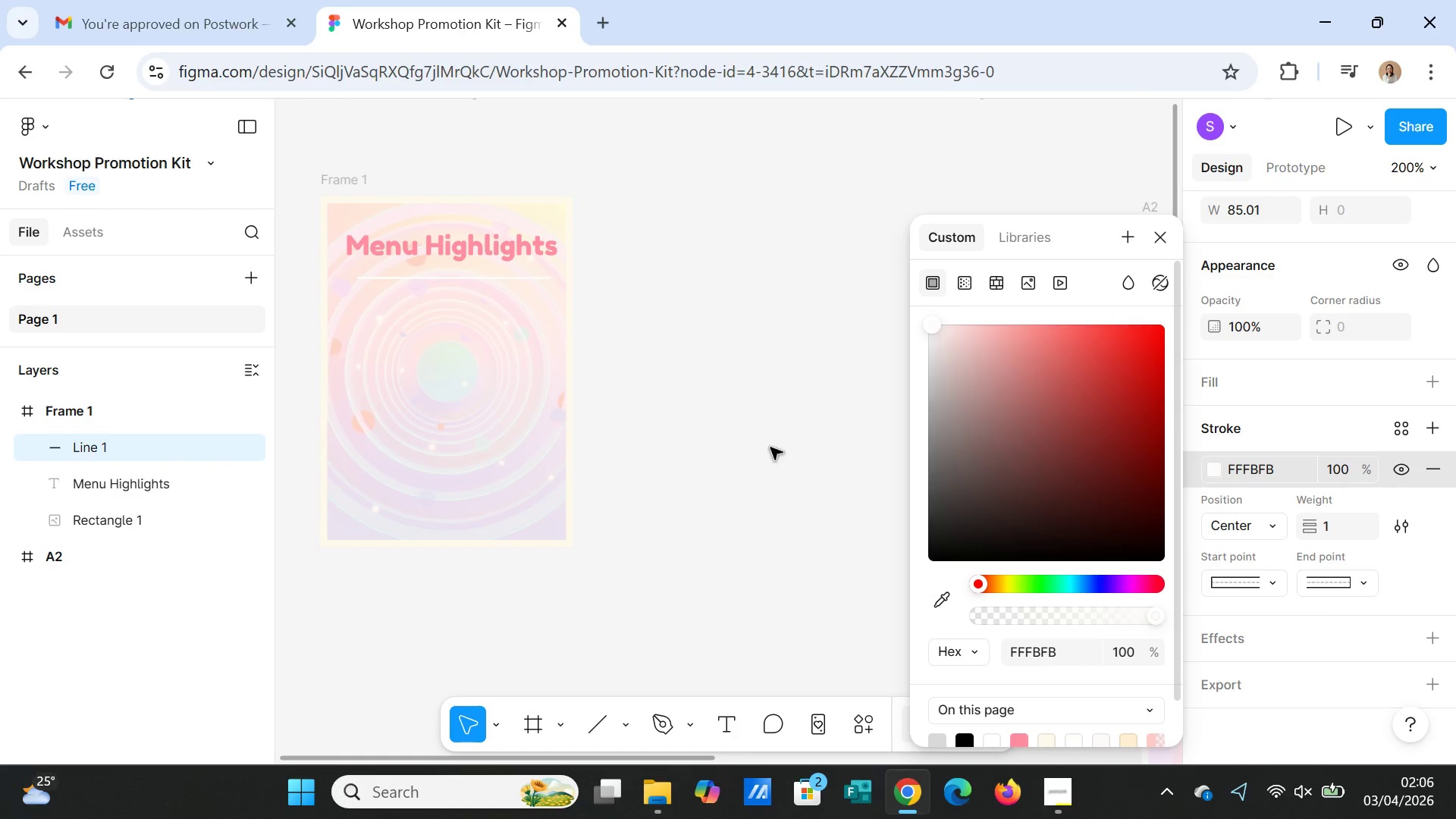 
left_click([629, 459])
 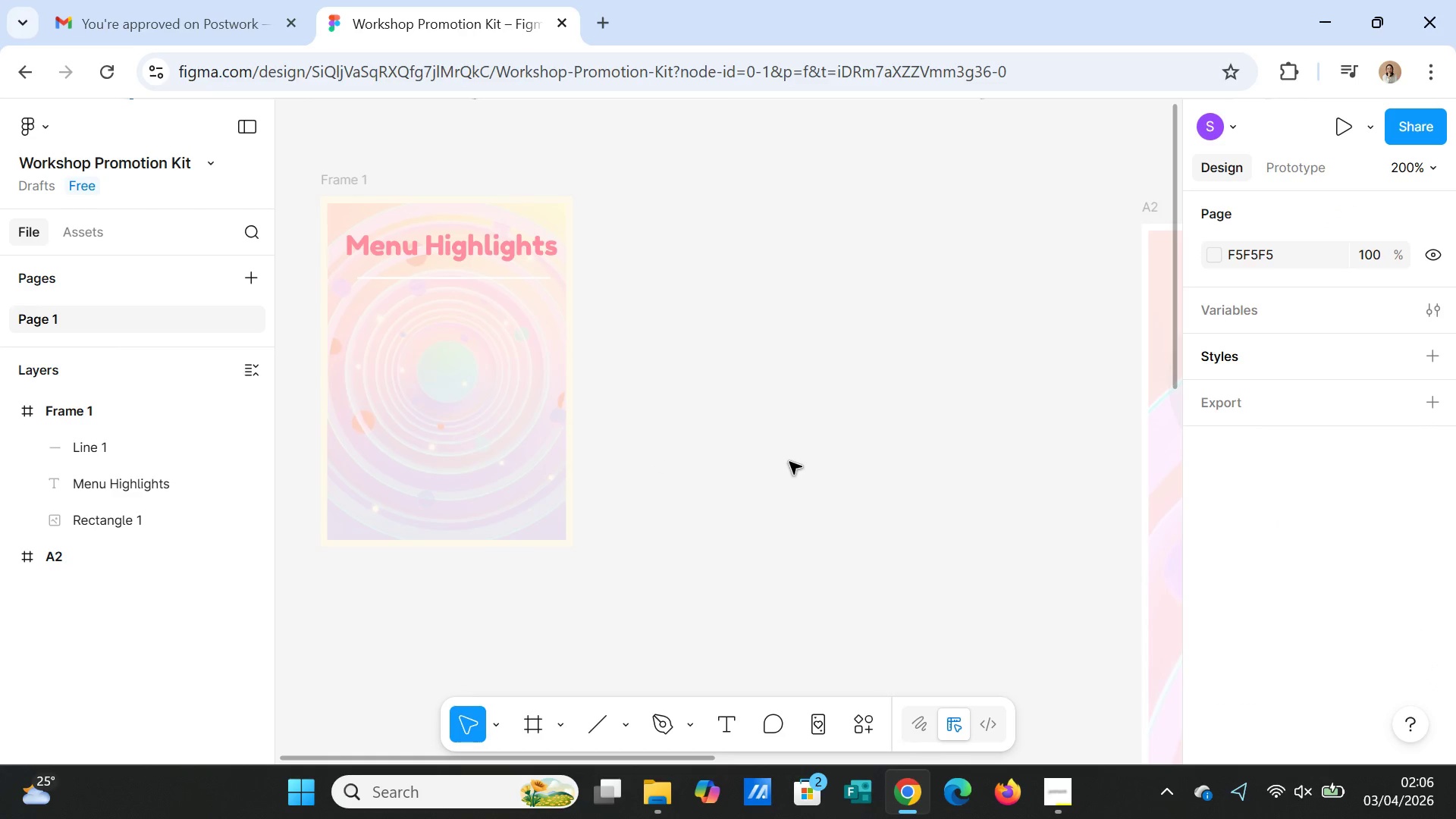 
left_click([789, 462])
 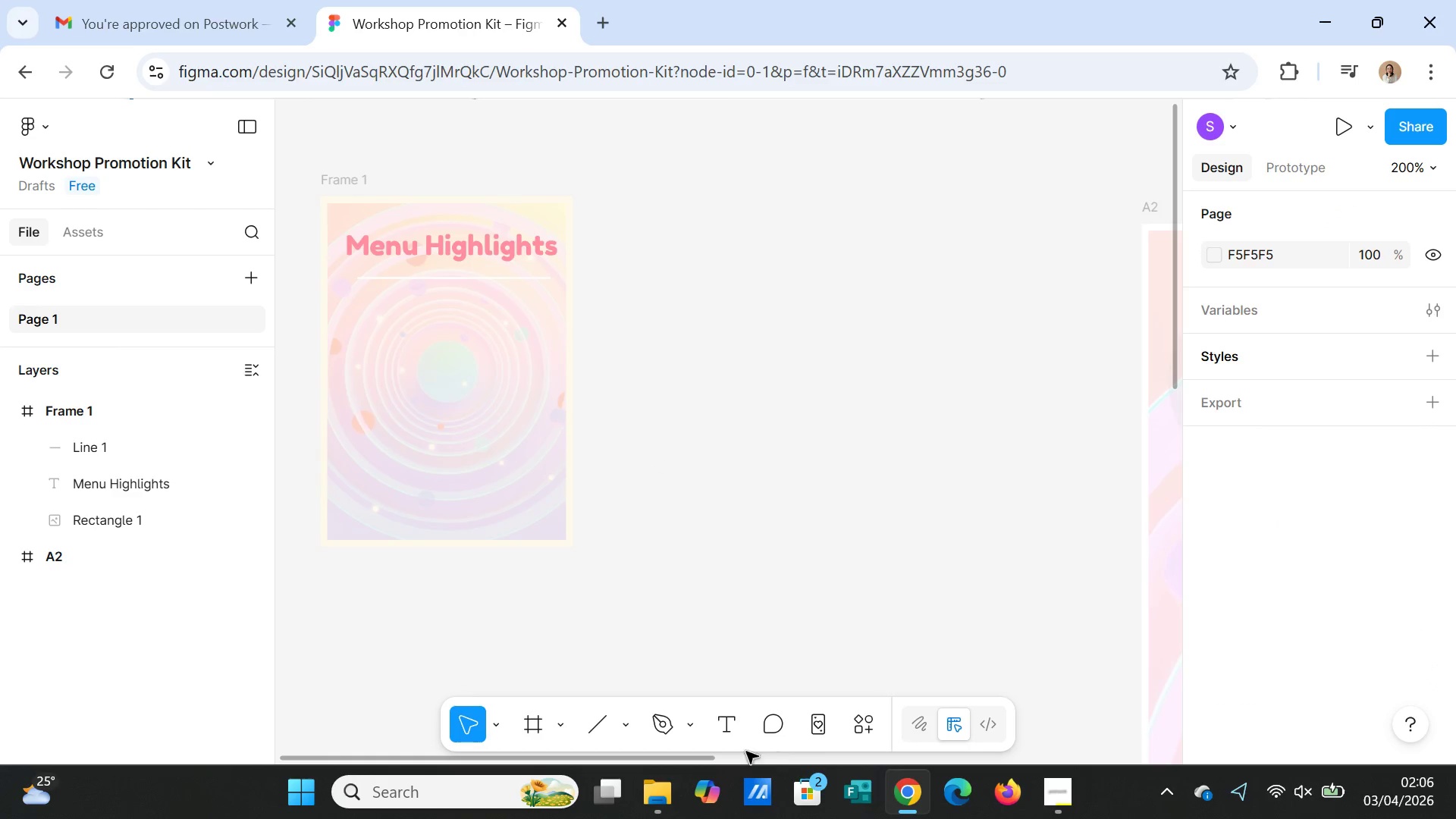 
left_click_drag(start_coordinate=[709, 760], to_coordinate=[643, 755])
 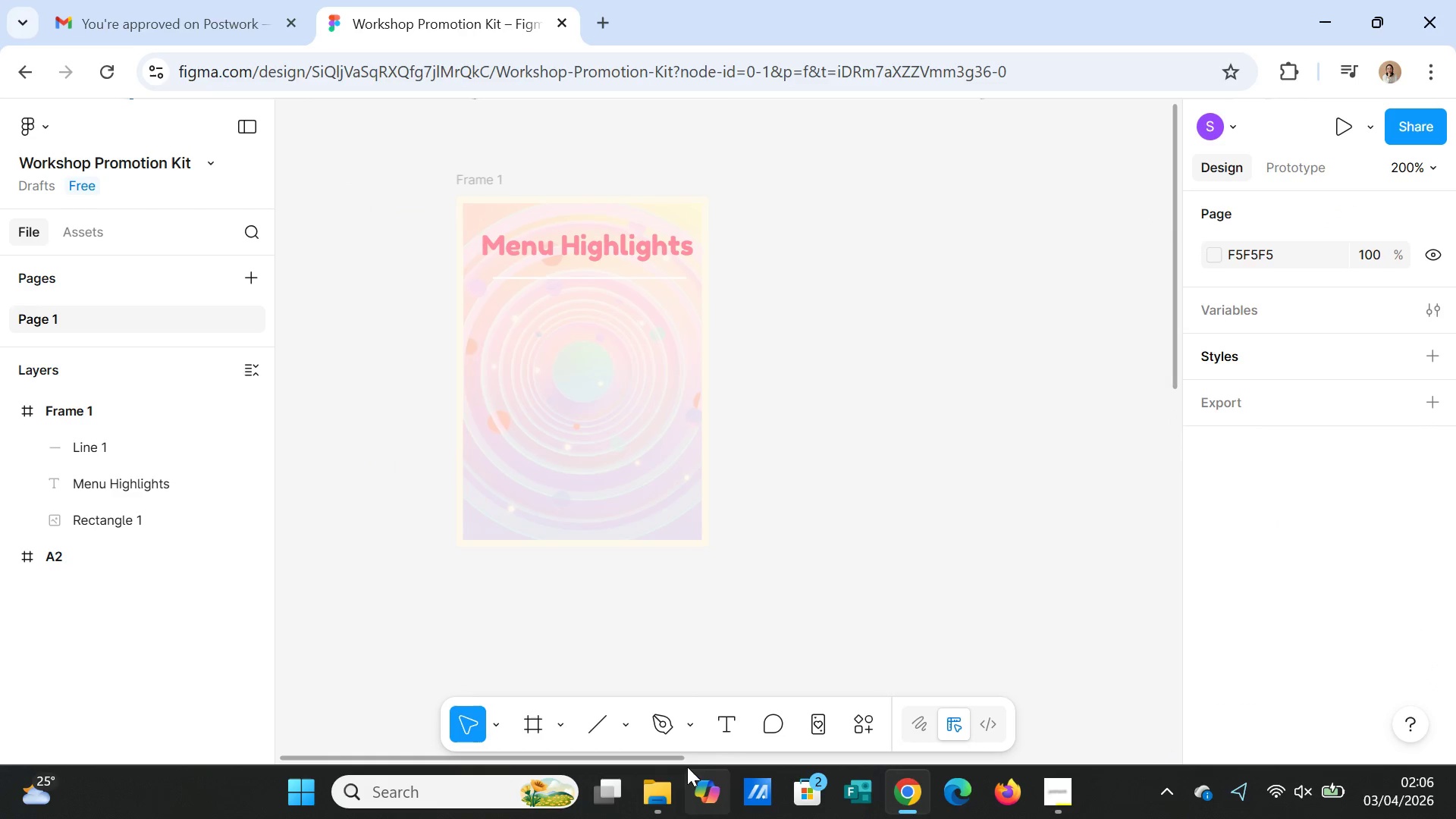 
left_click_drag(start_coordinate=[681, 756], to_coordinate=[756, 765])
 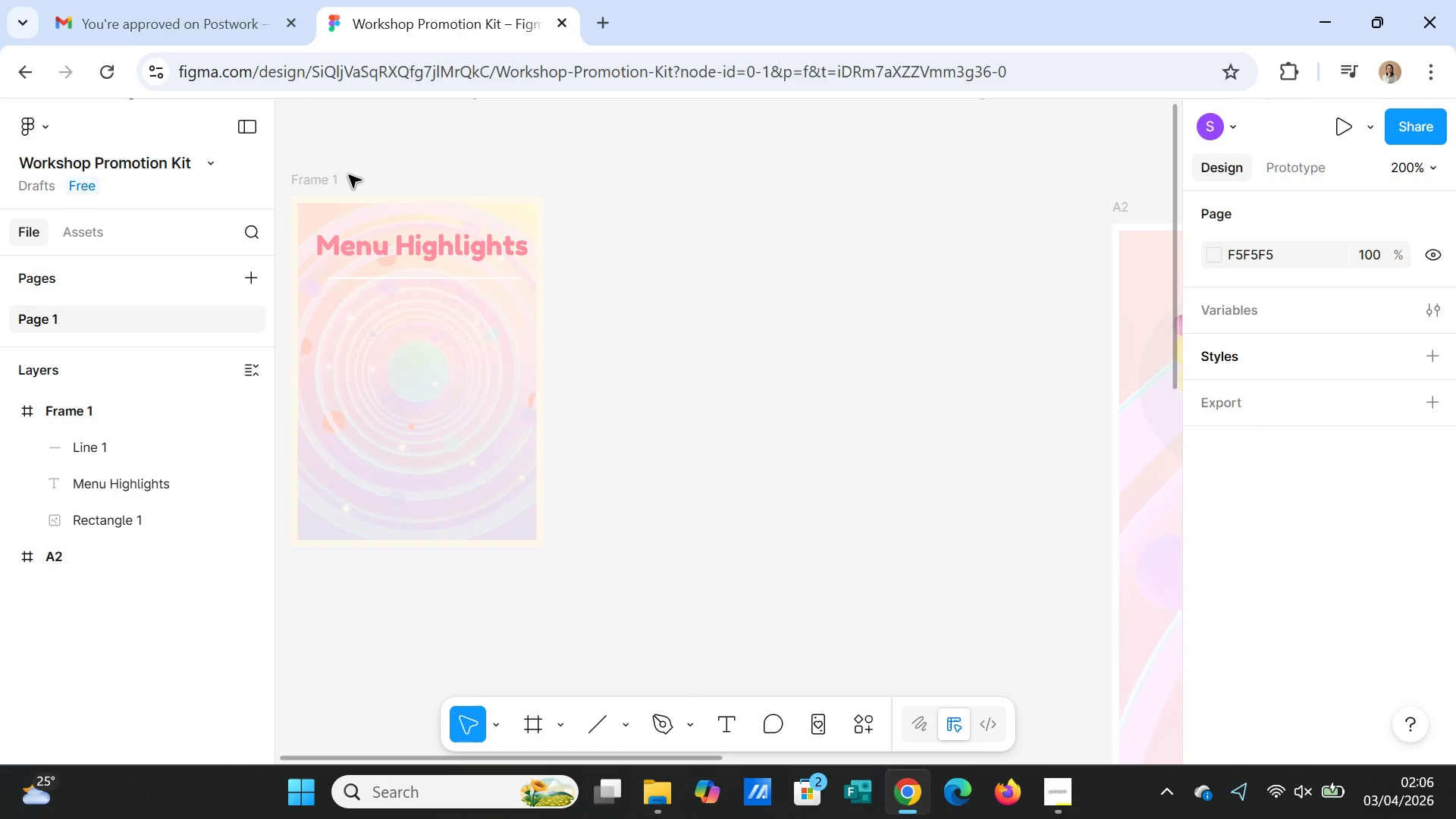 
left_click([335, 175])
 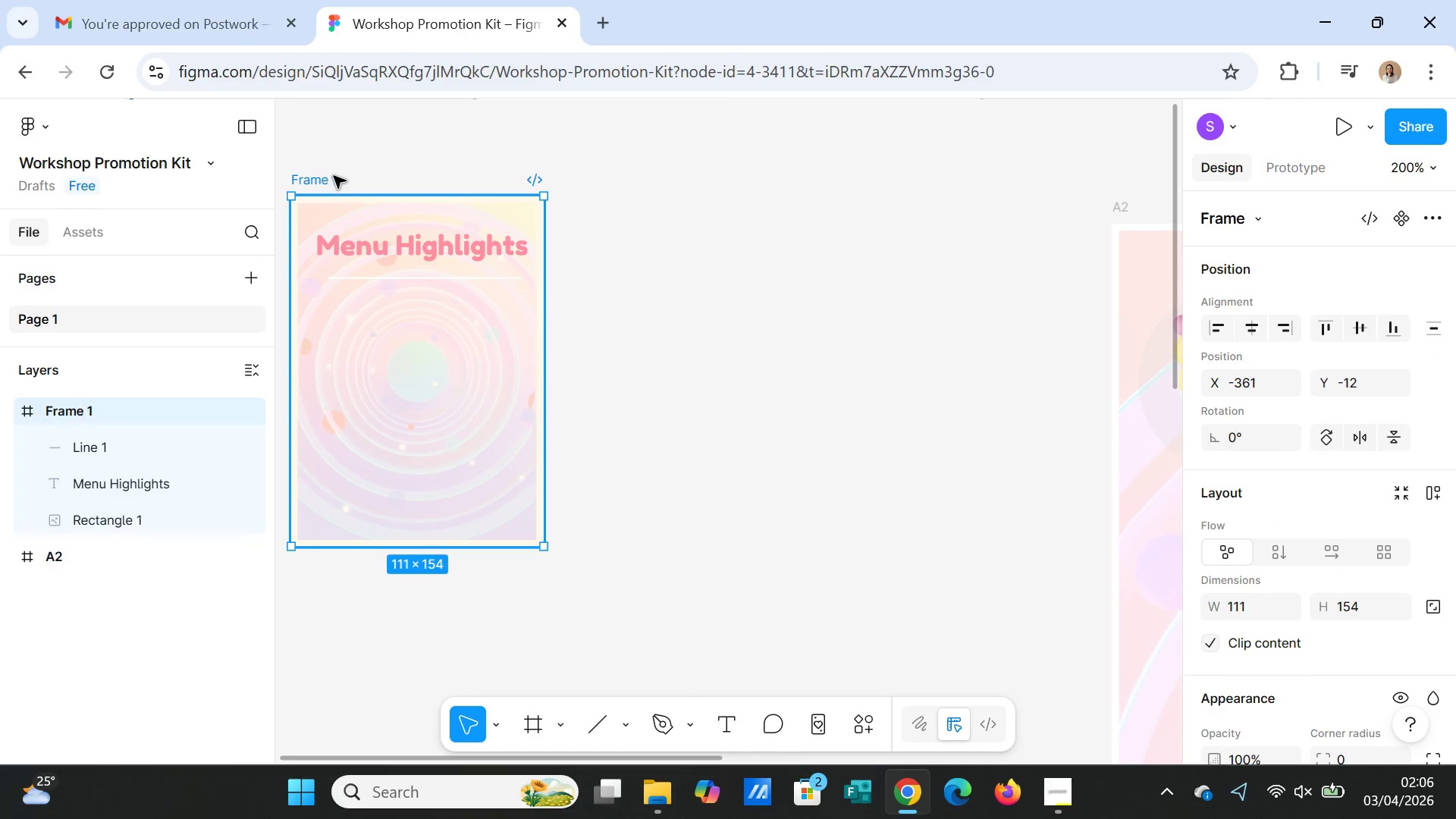 
left_click_drag(start_coordinate=[334, 176], to_coordinate=[882, 204])
 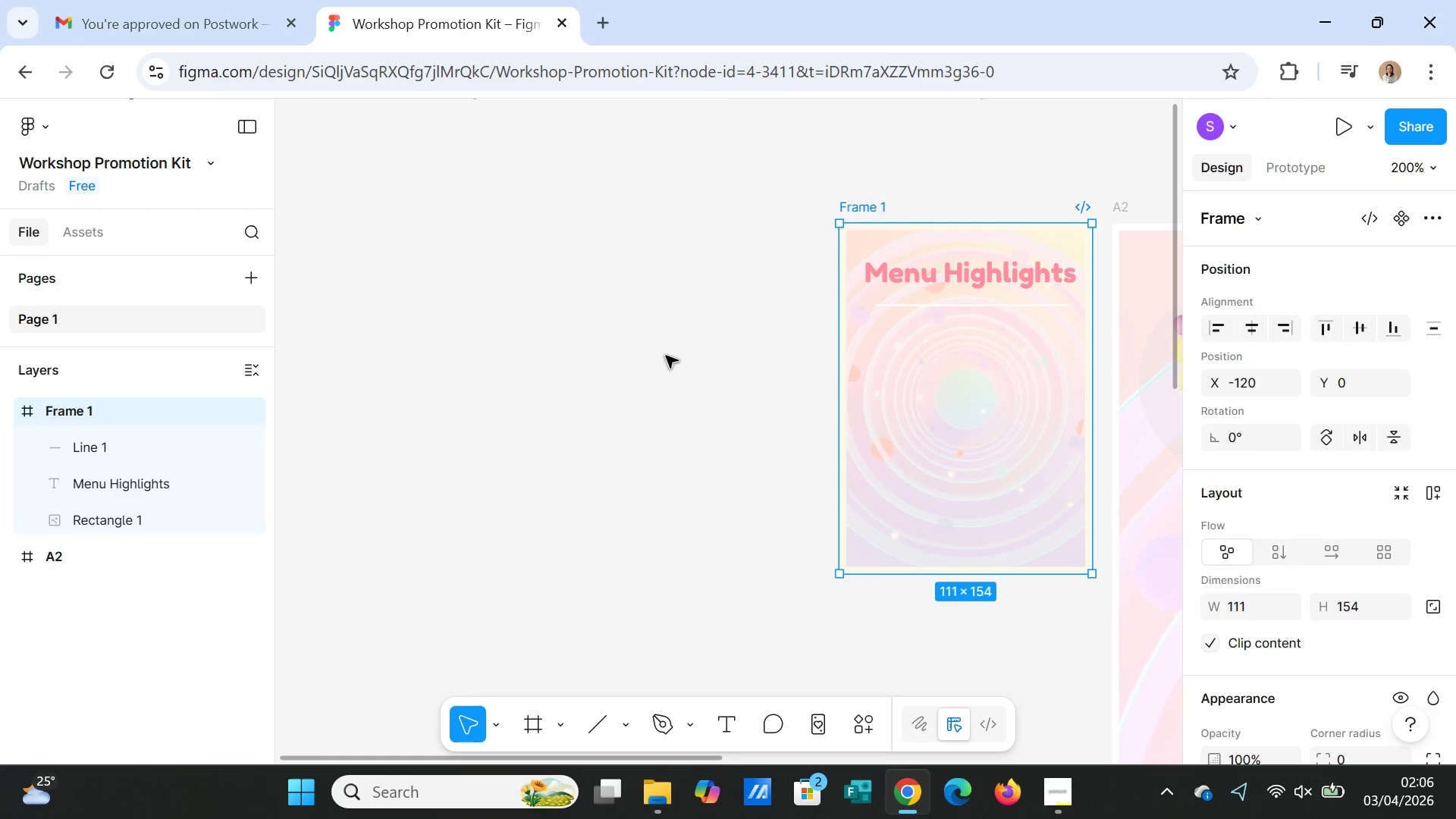 
left_click([666, 356])
 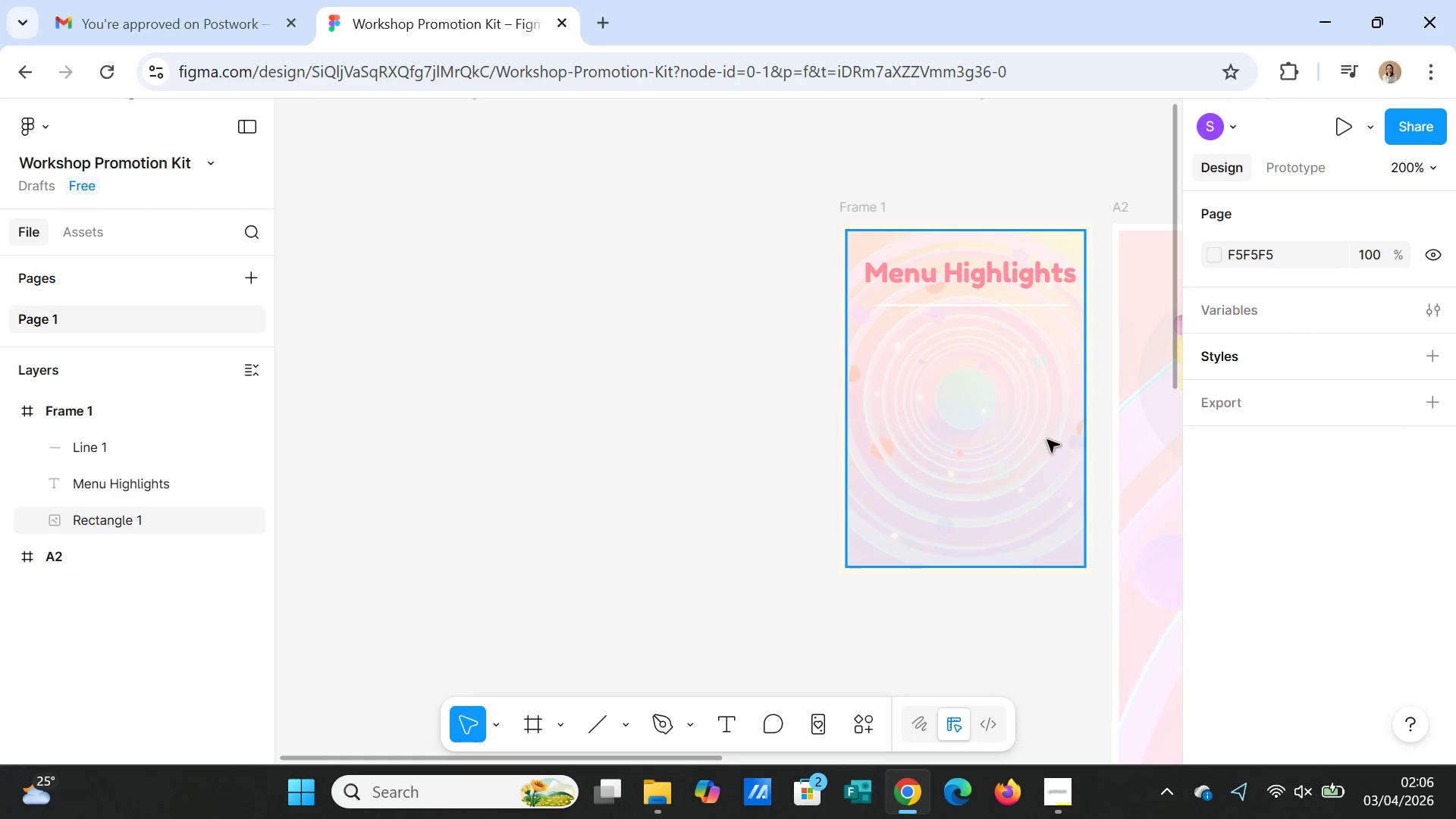 
left_click([995, 310])
 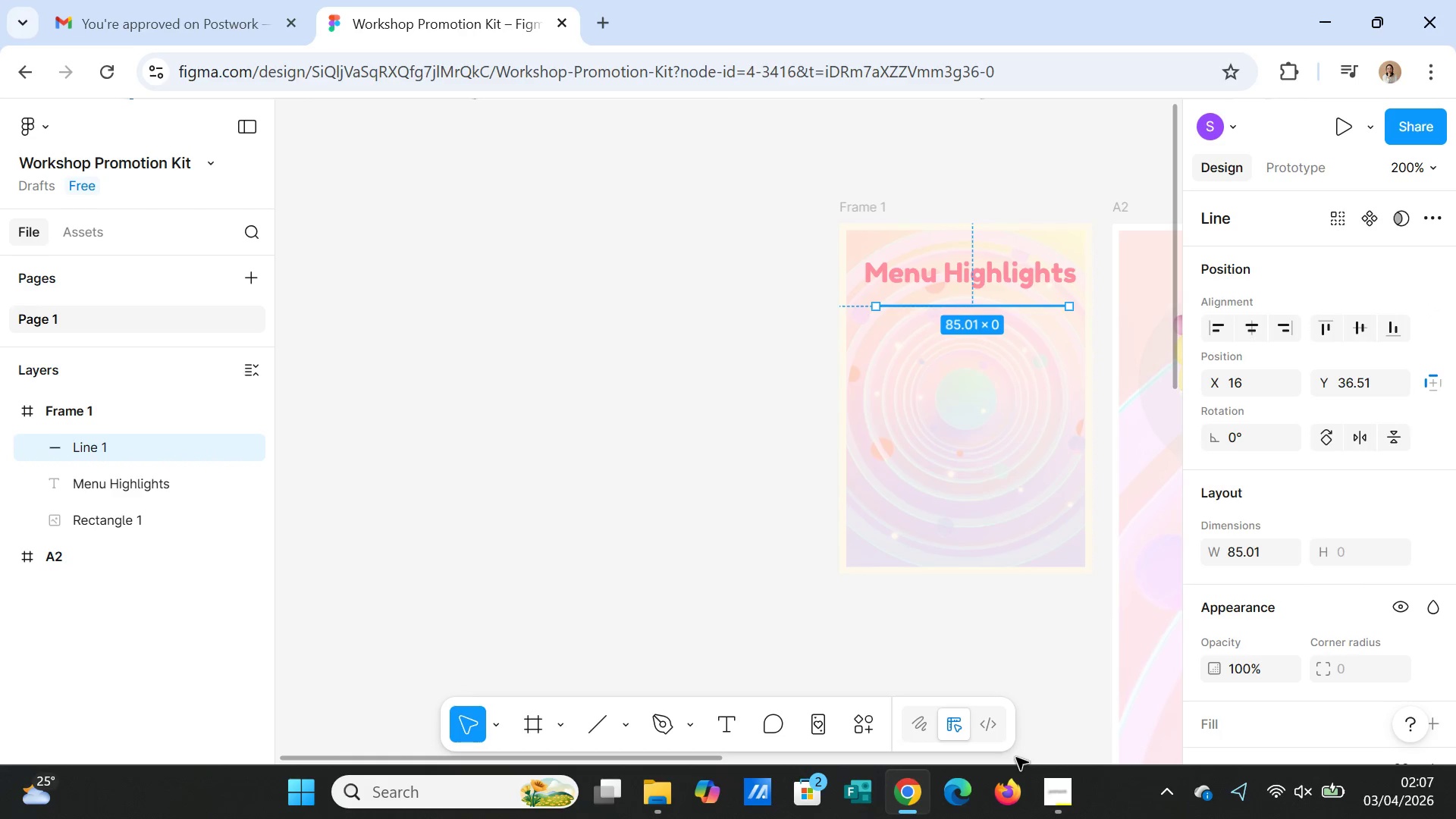 
scroll: coordinate [1404, 646], scroll_direction: down, amount: 3.0
 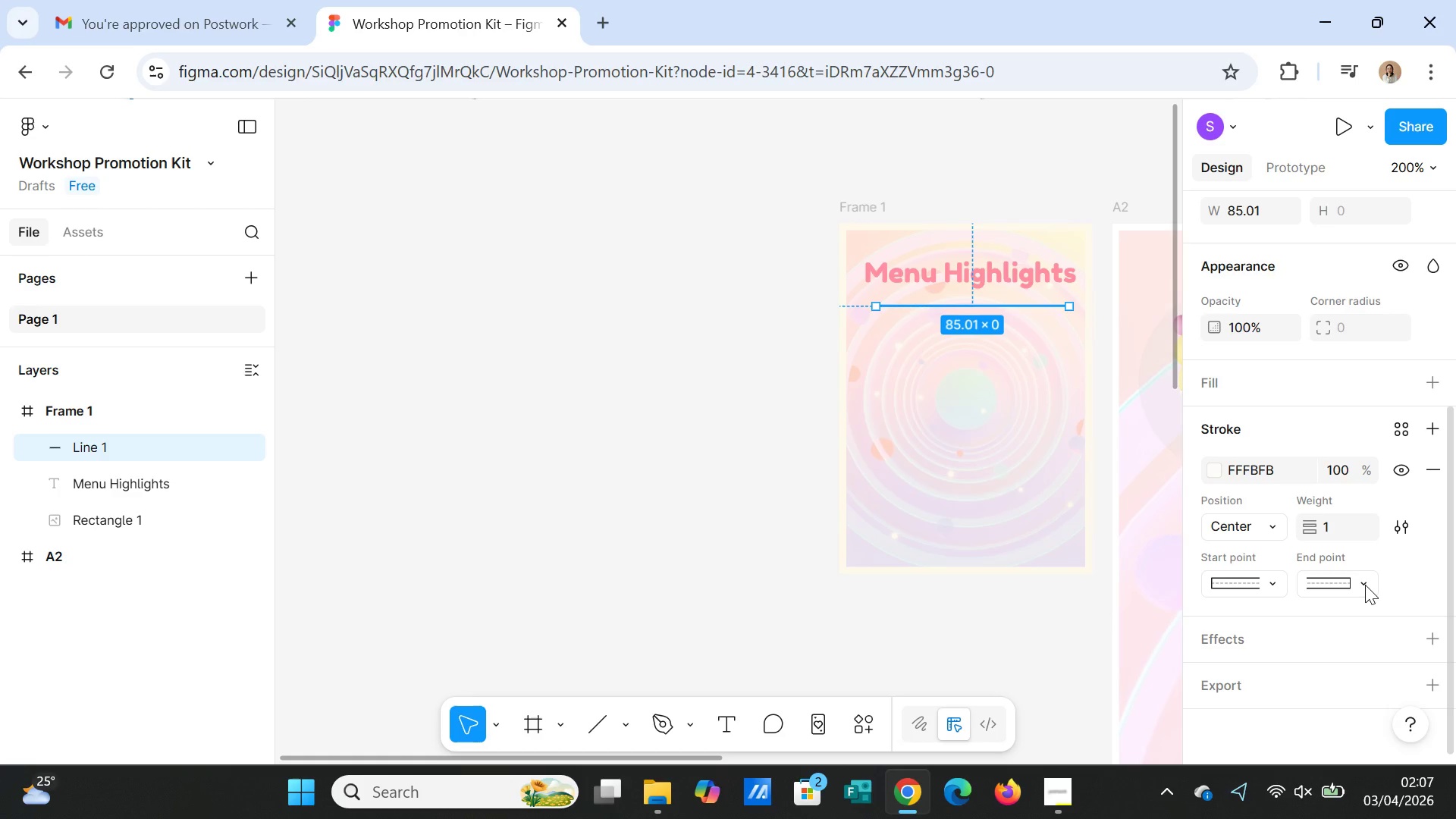 
wait(5.22)
 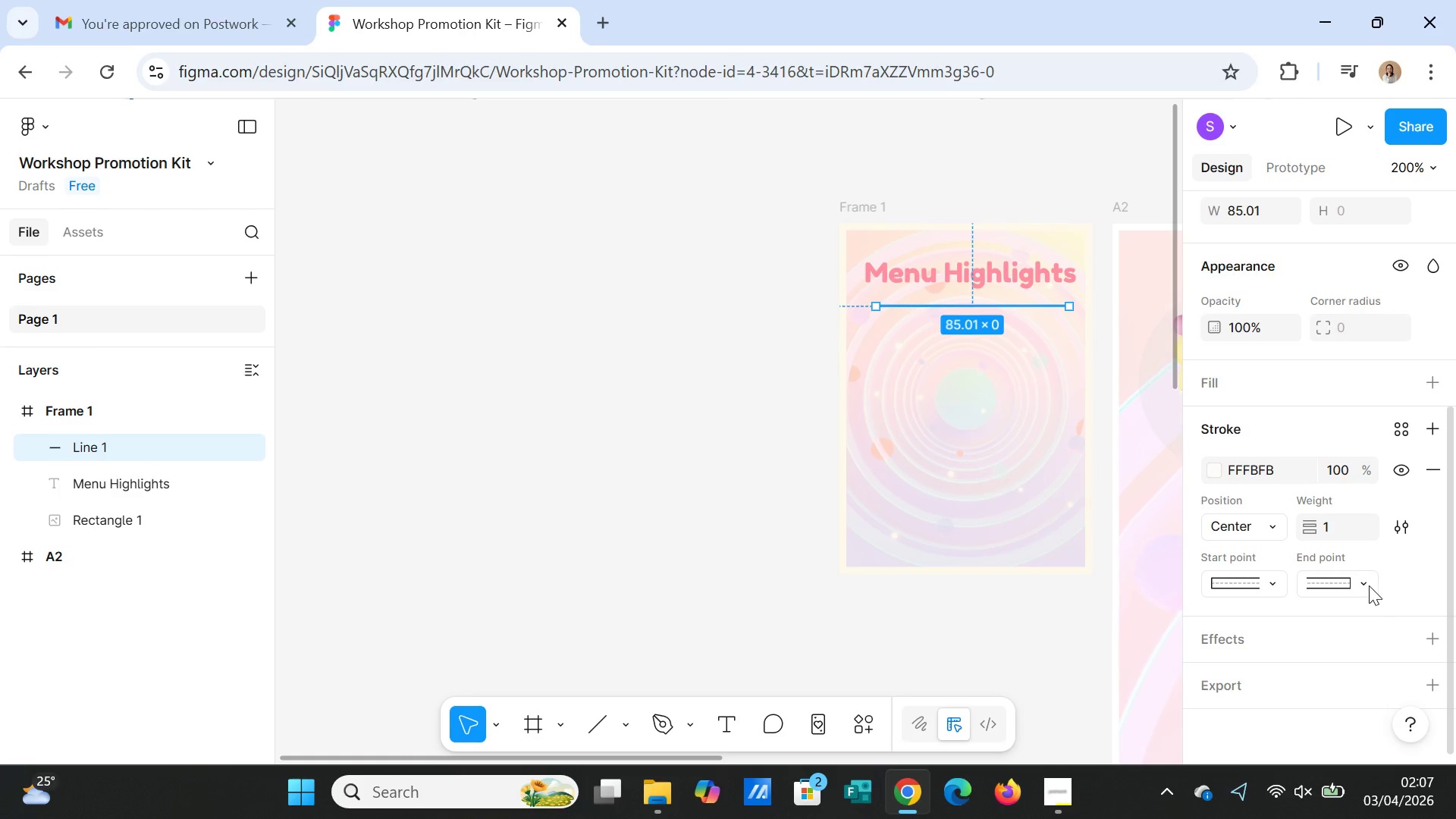 
left_click([596, 483])
 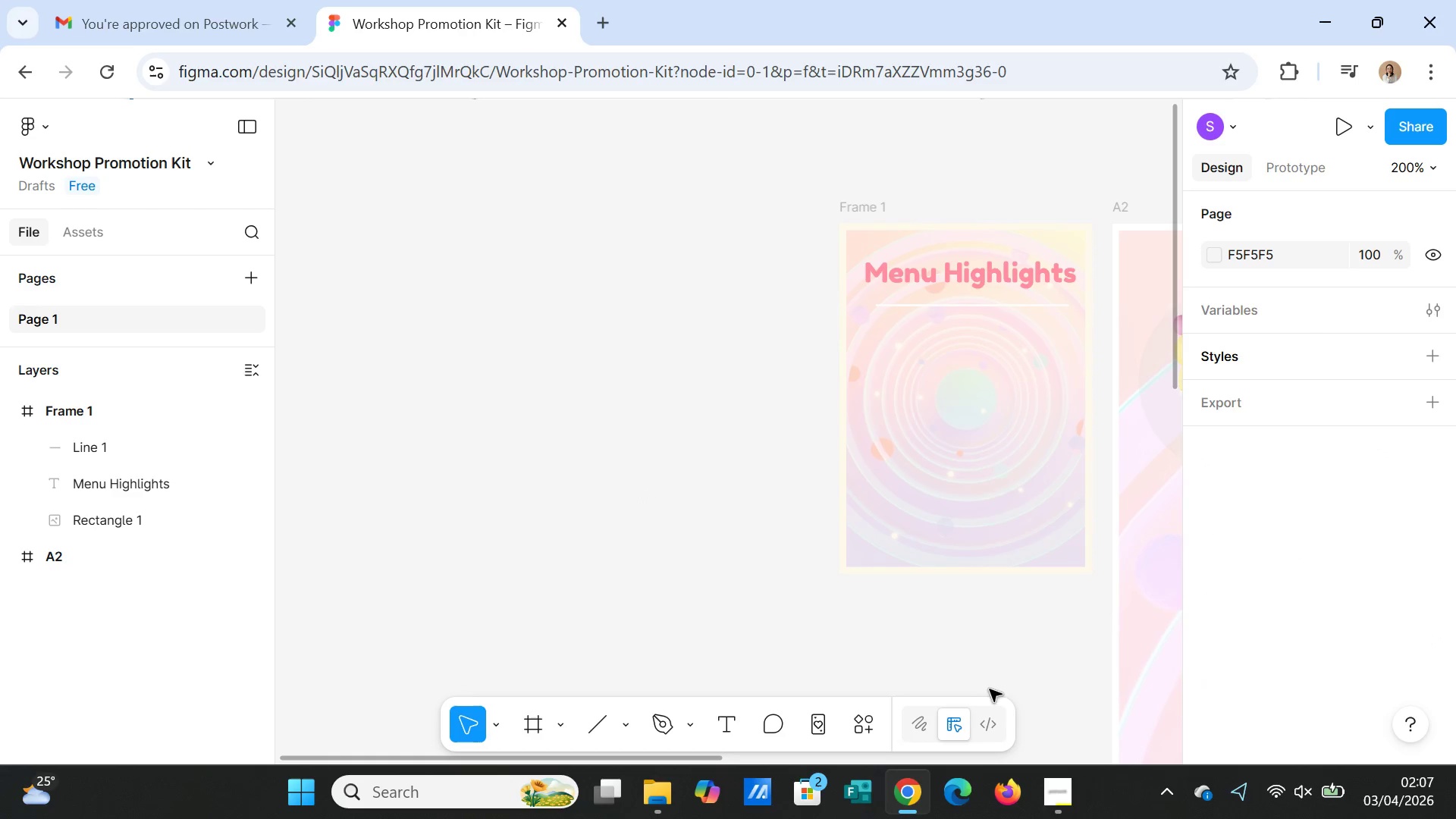 
wait(9.39)
 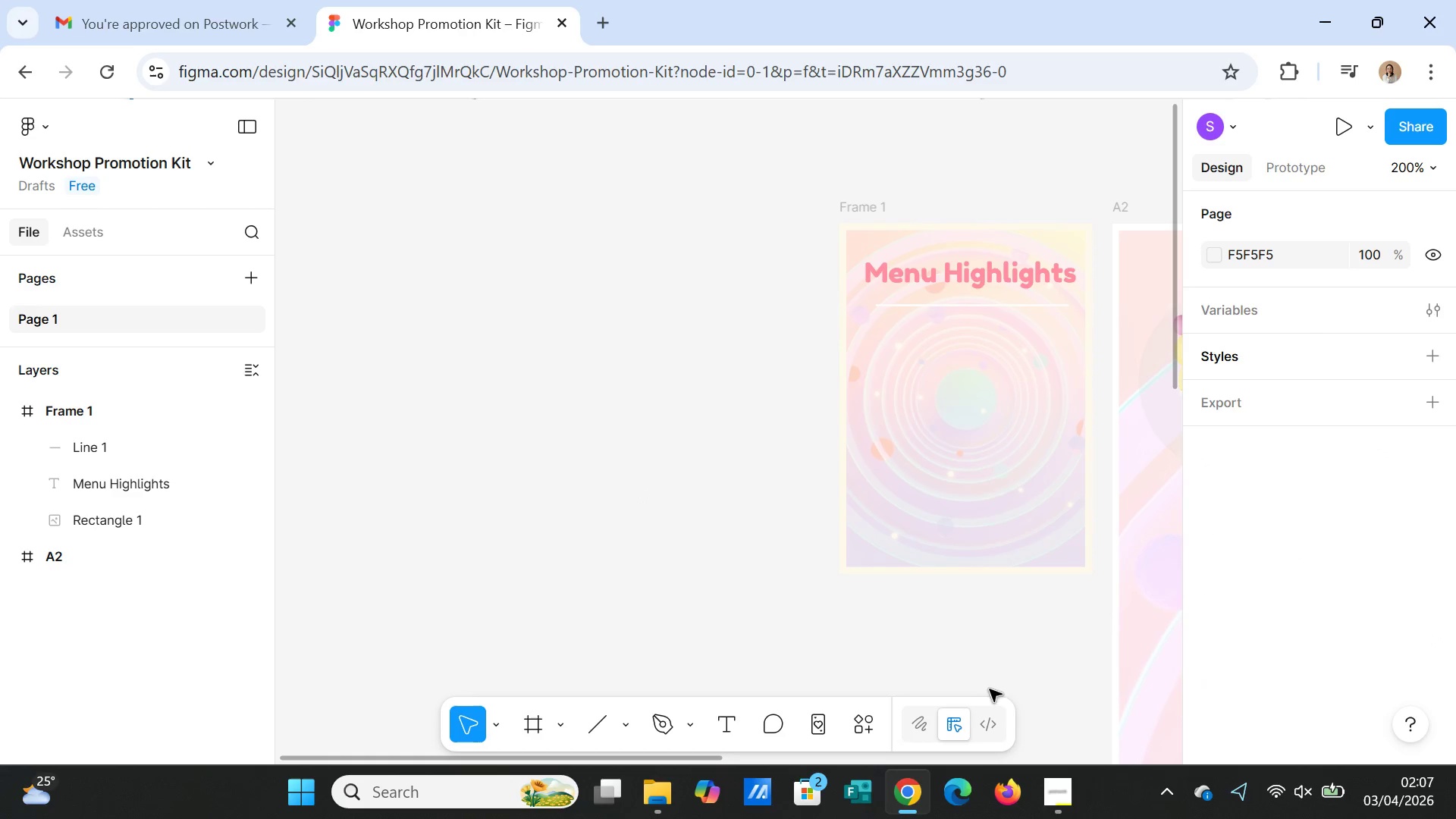 
left_click([868, 722])
 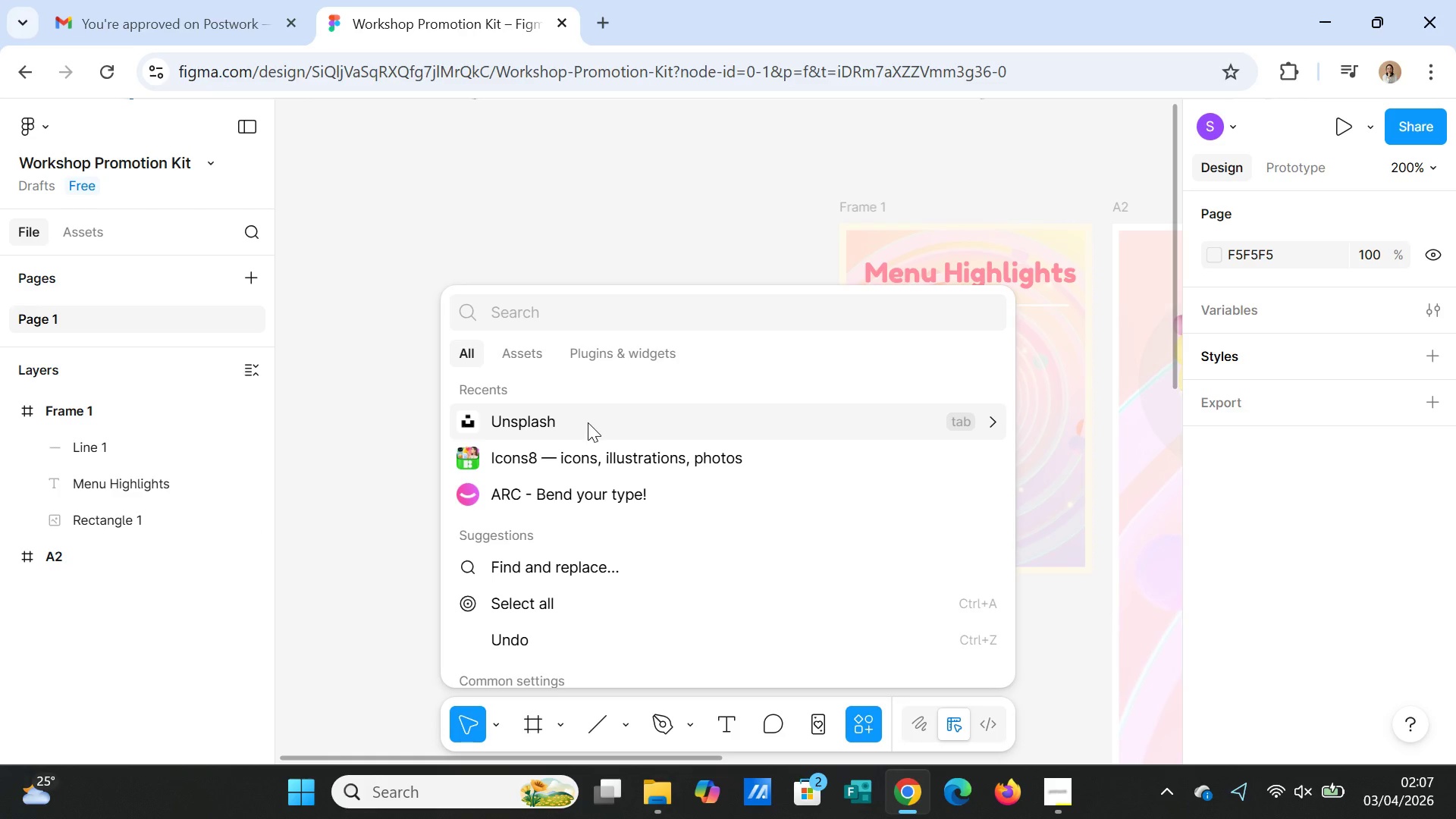 
left_click([589, 452])
 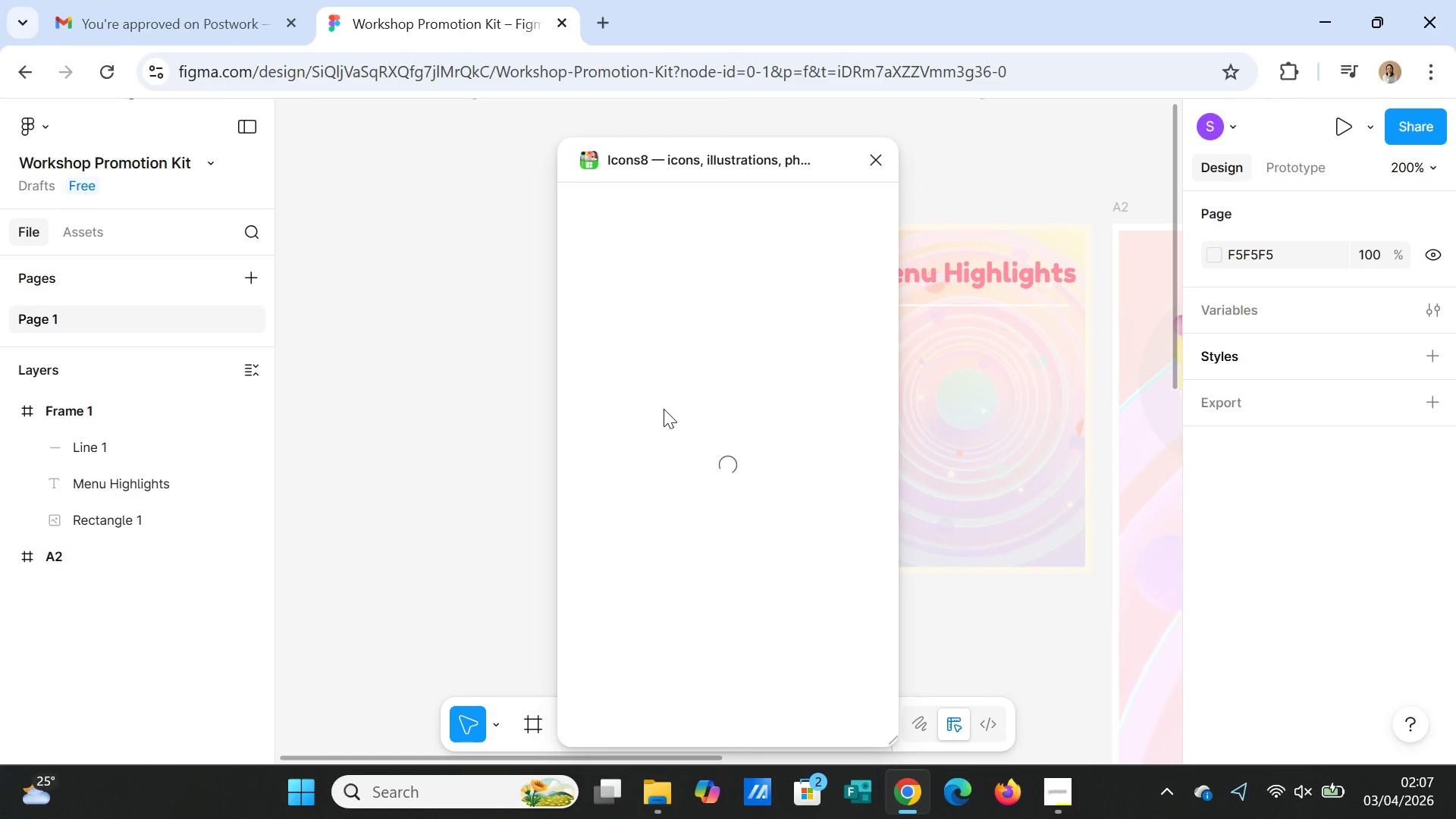 
mouse_move([865, 324])
 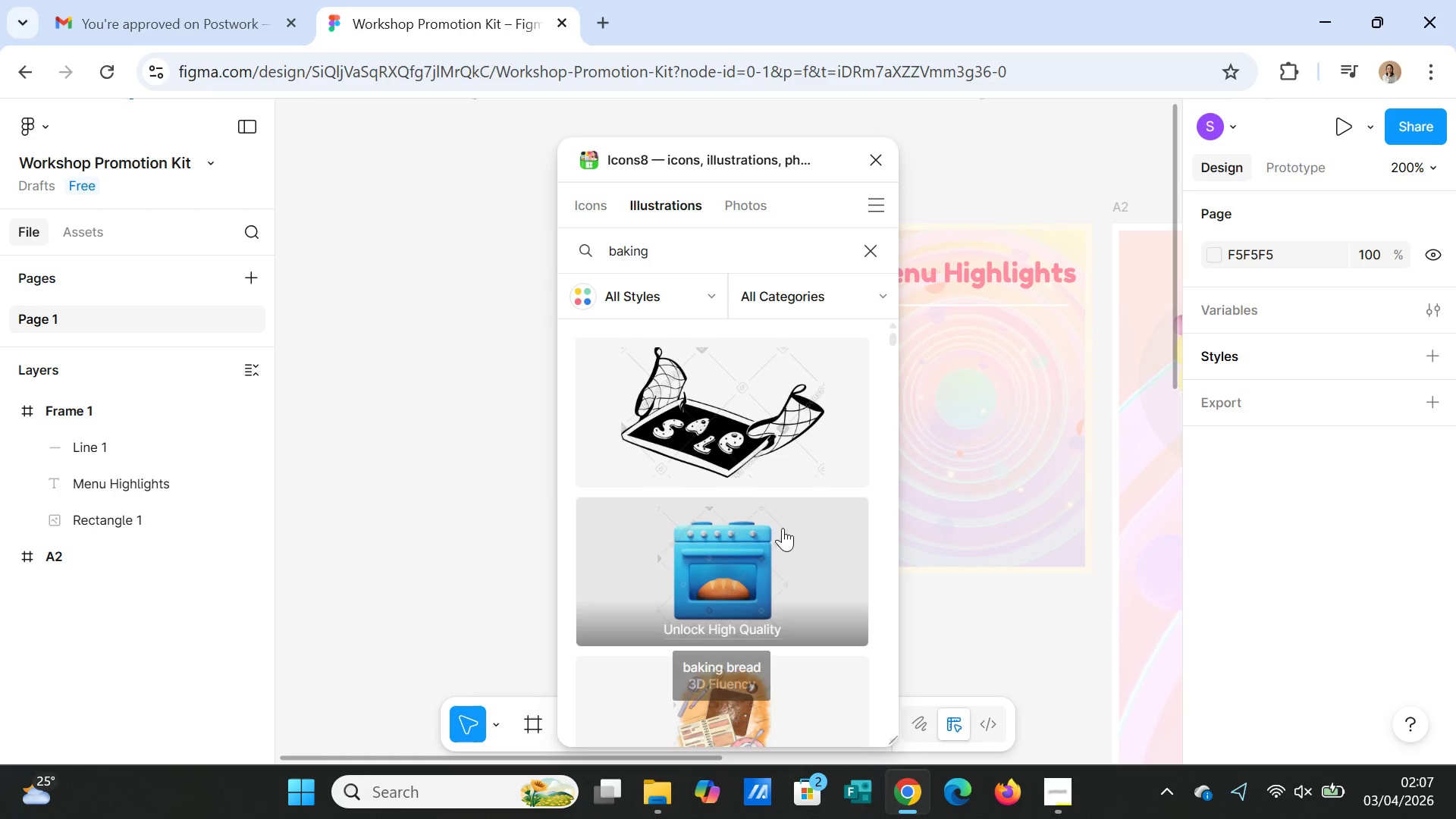 
scroll: coordinate [784, 531], scroll_direction: down, amount: 1.0
 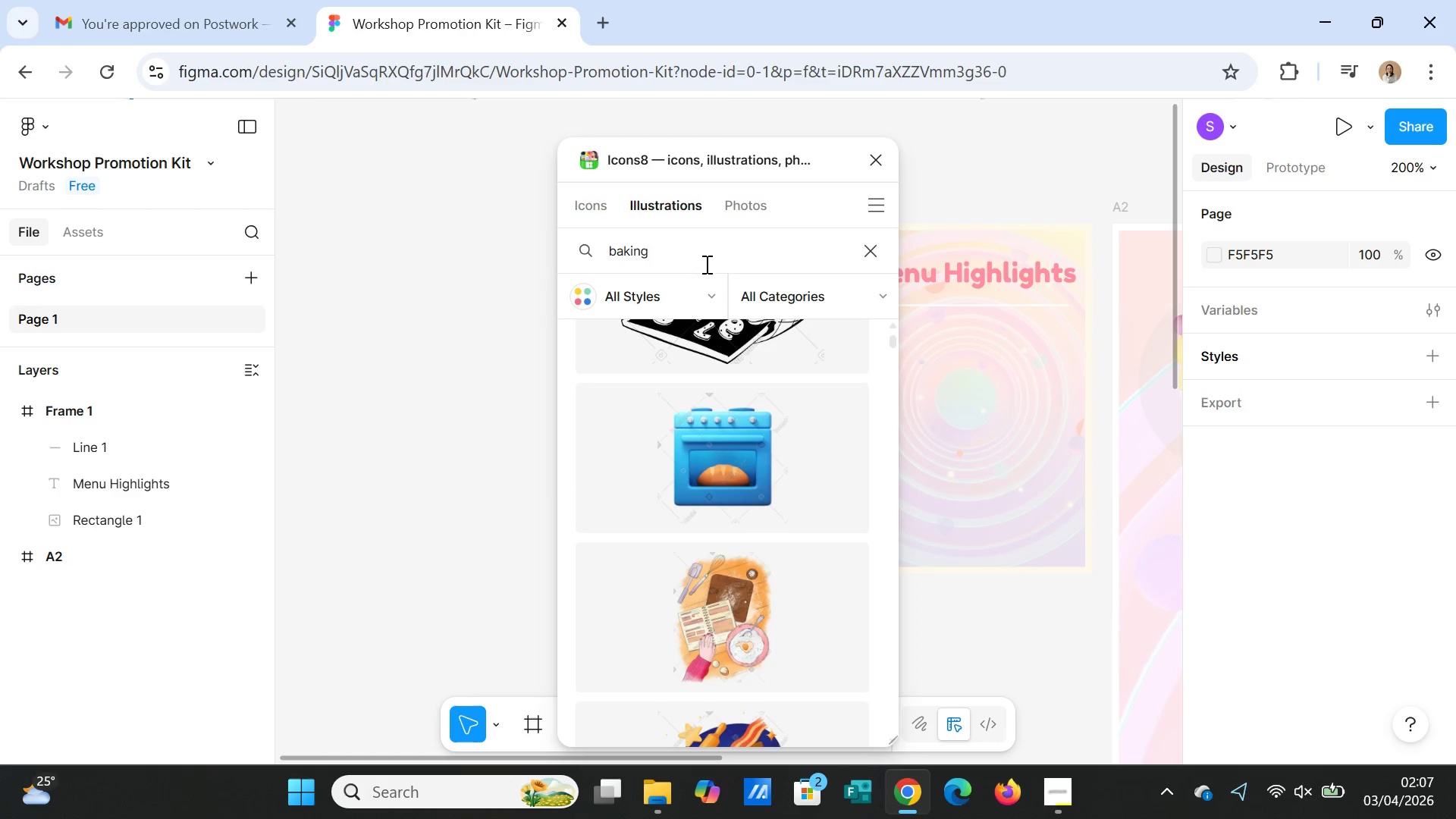 
double_click([705, 262])
 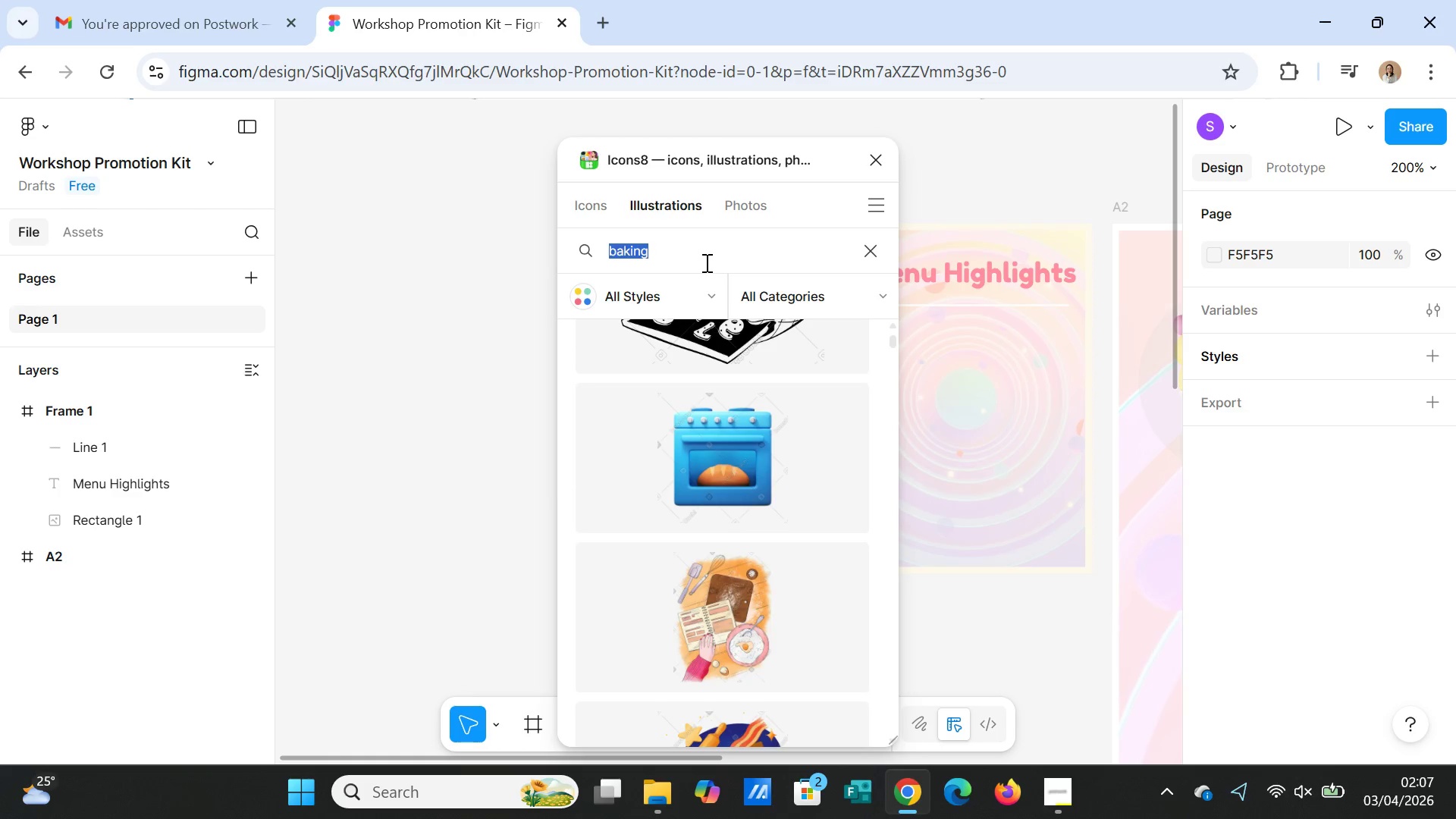 
type(caramel tartles)
key(Backspace)
type(ts)
 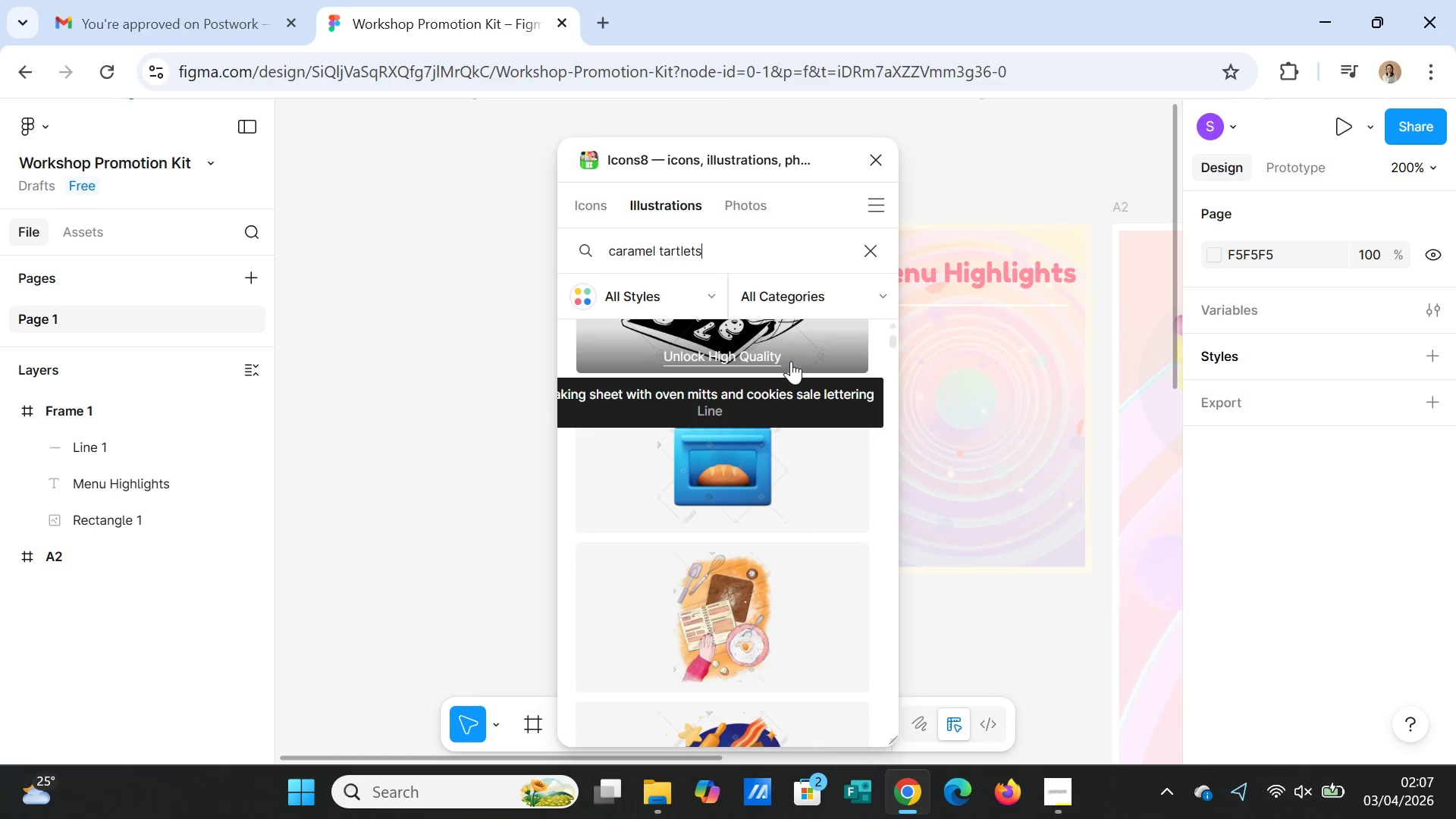 
key(Enter)
 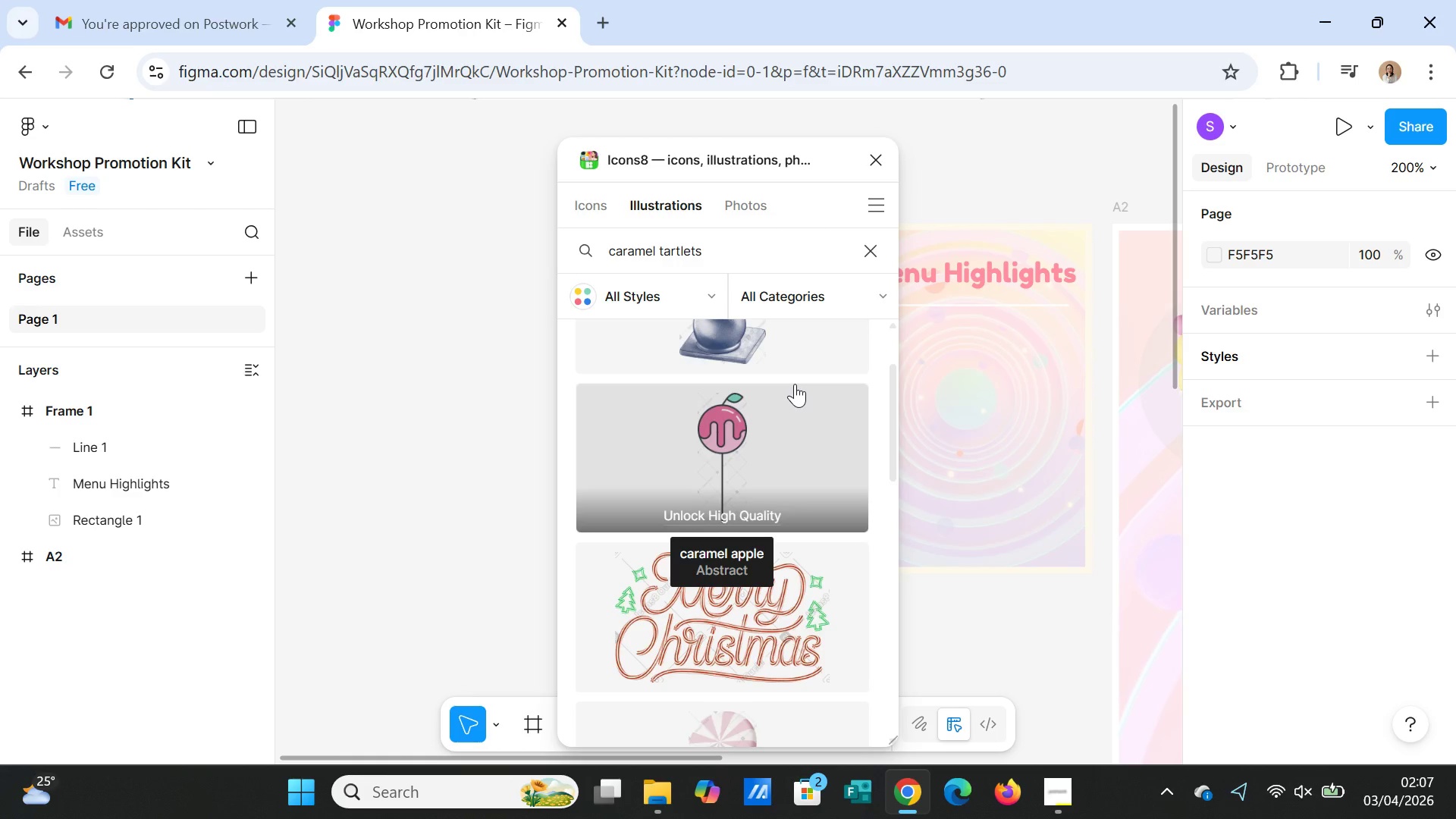 
scroll: coordinate [799, 459], scroll_direction: down, amount: 3.0
 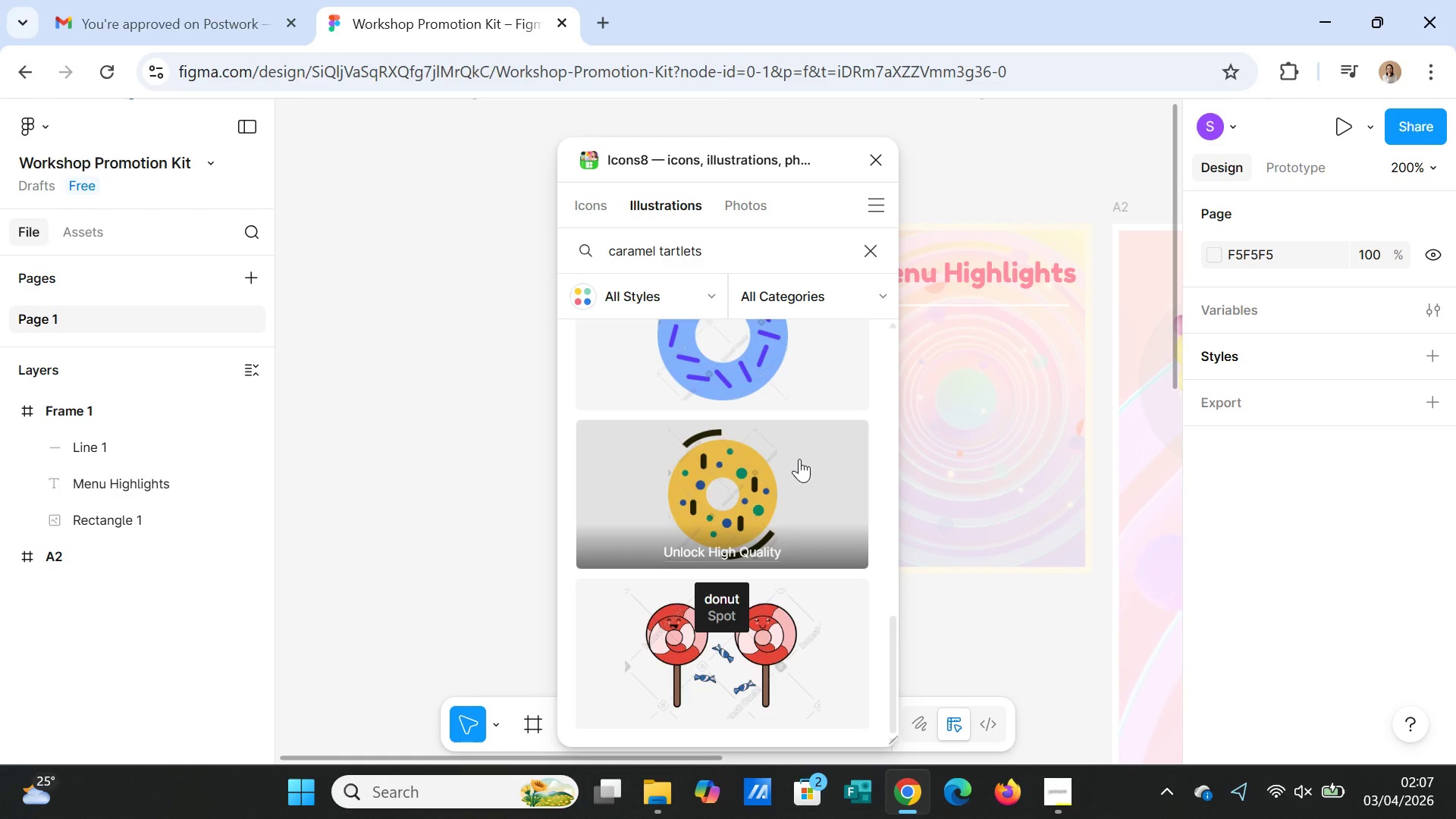 
scroll: coordinate [802, 460], scroll_direction: up, amount: 14.0
 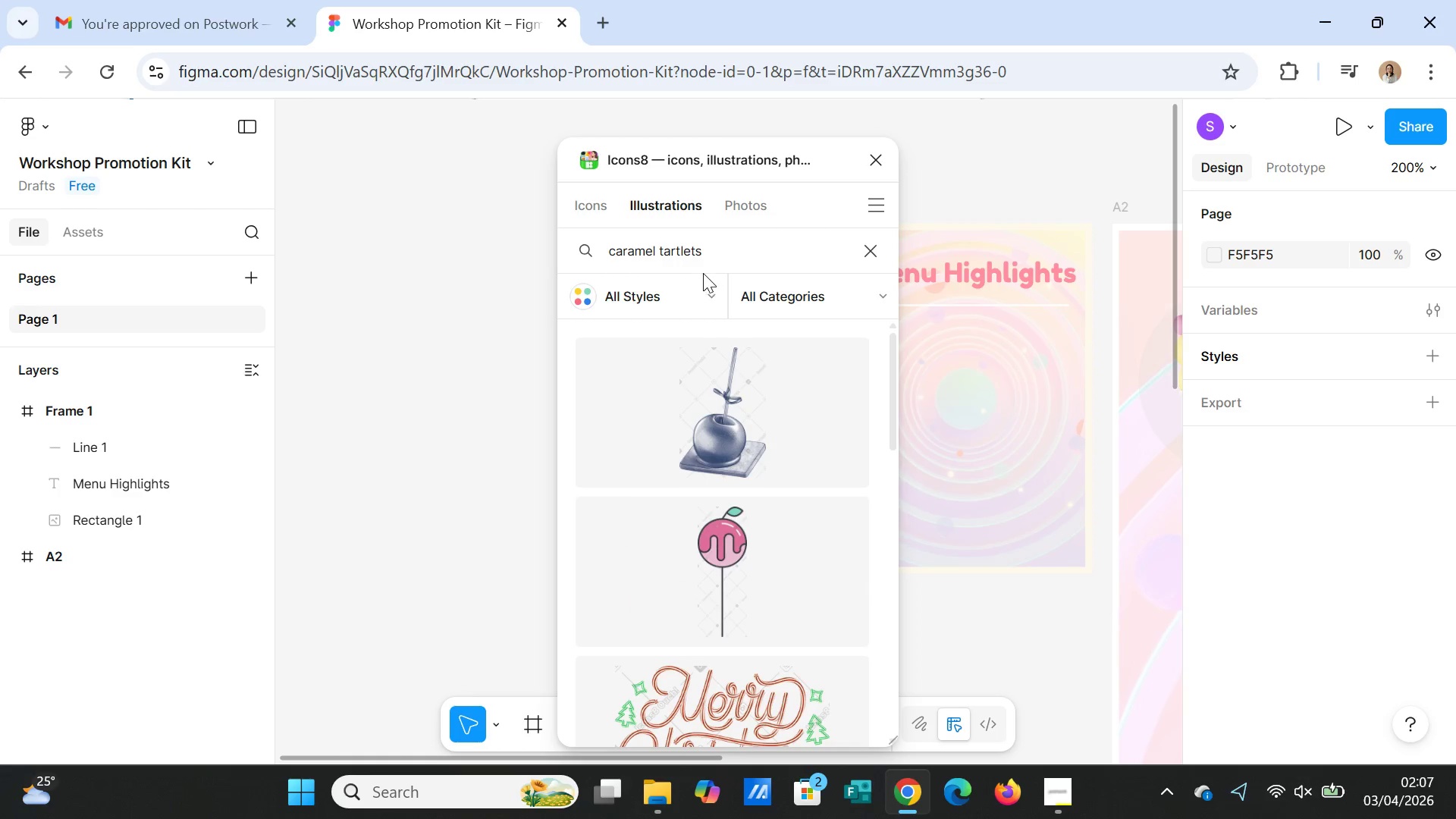 
left_click([601, 205])
 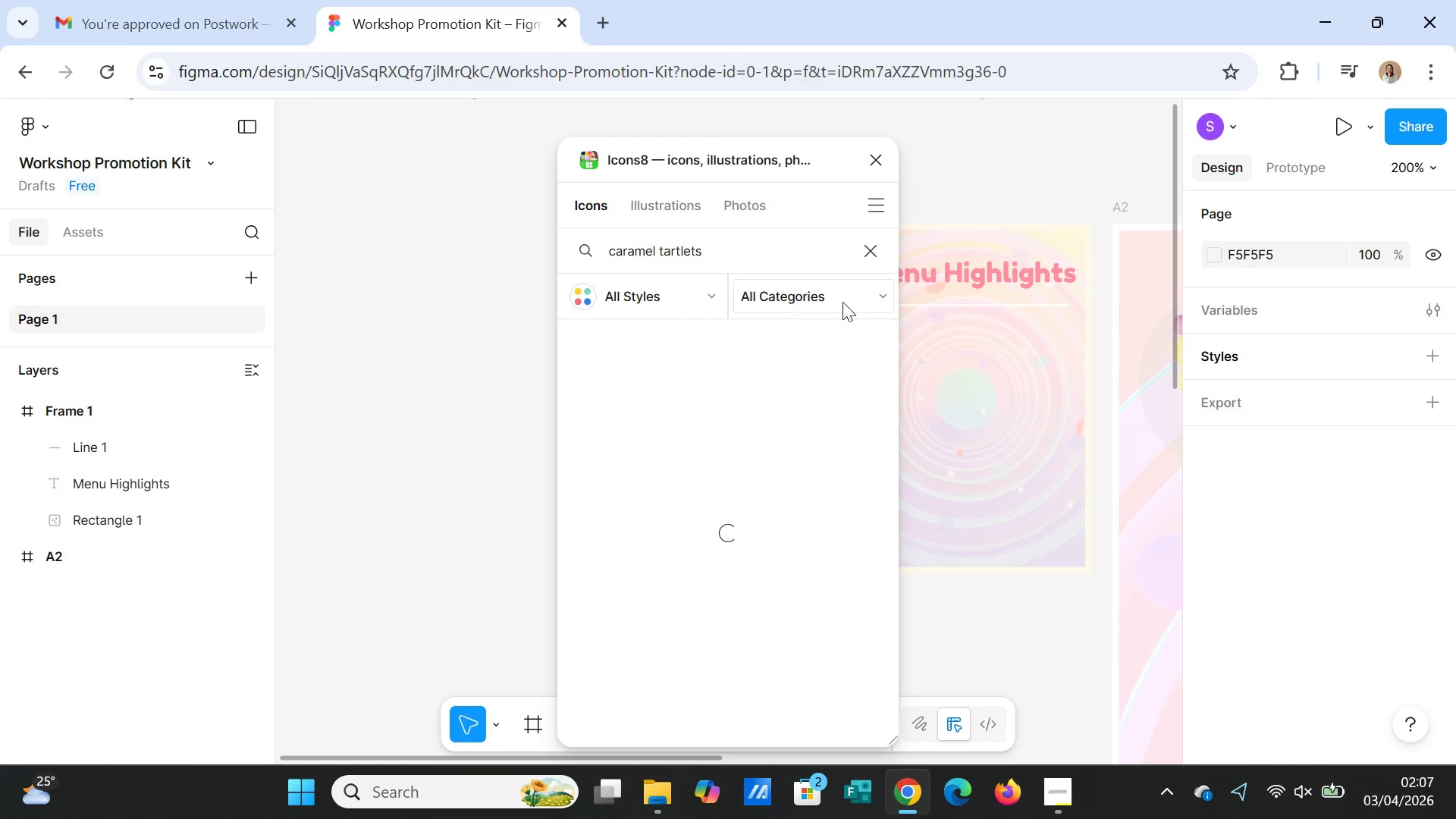 
mouse_move([820, 321])
 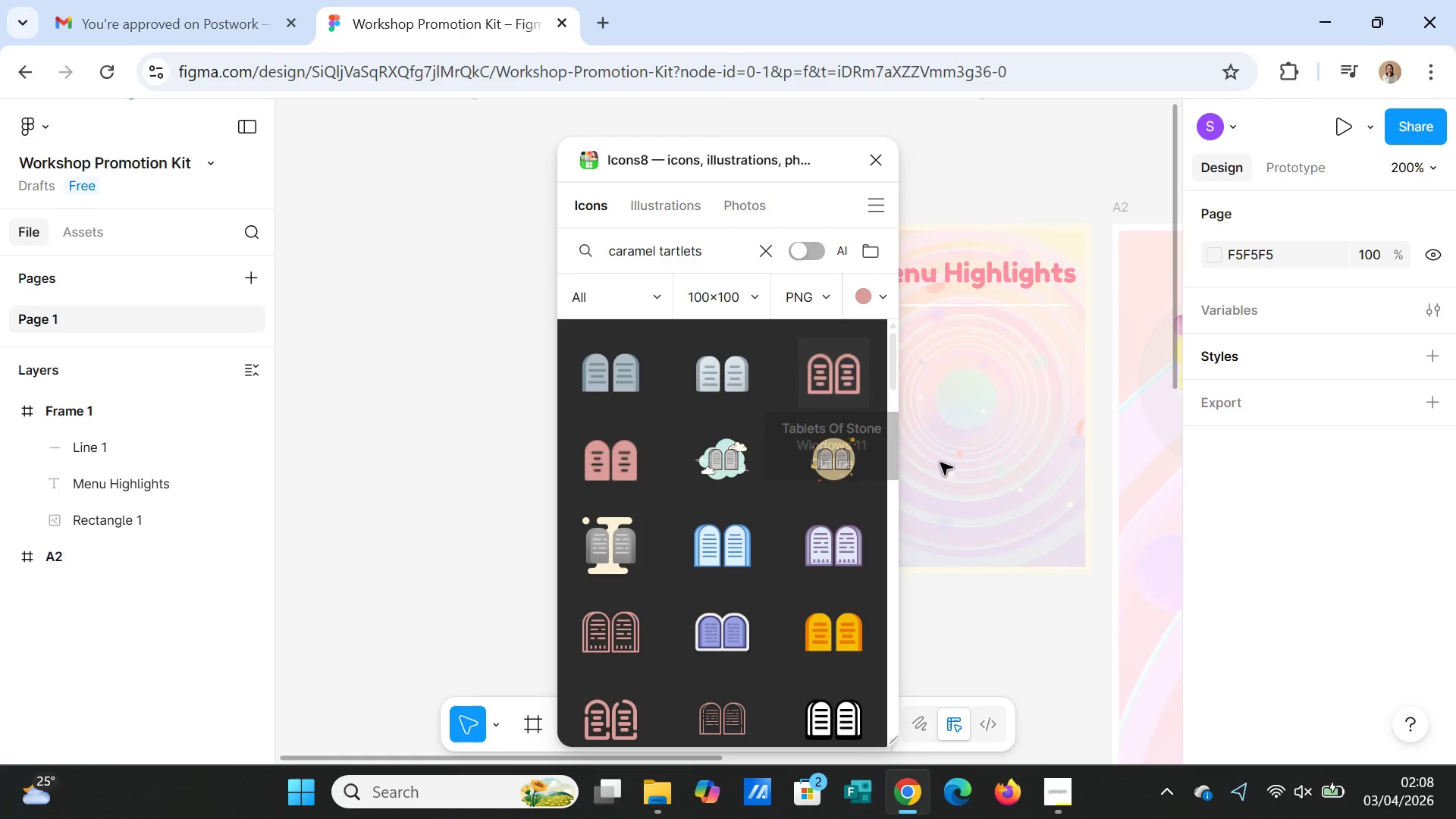 
mouse_move([874, 570])
 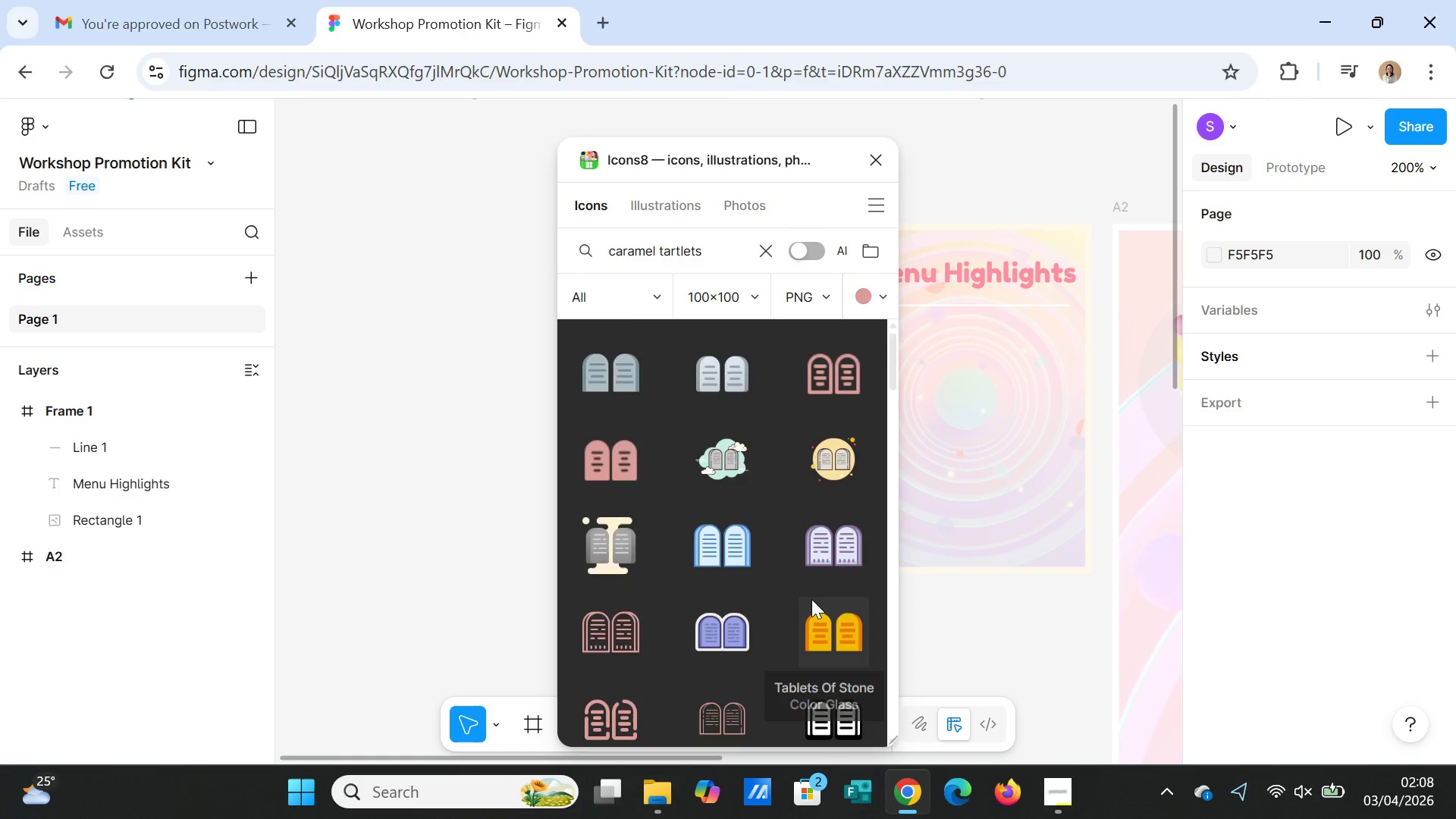 
scroll: coordinate [805, 606], scroll_direction: down, amount: 5.0
 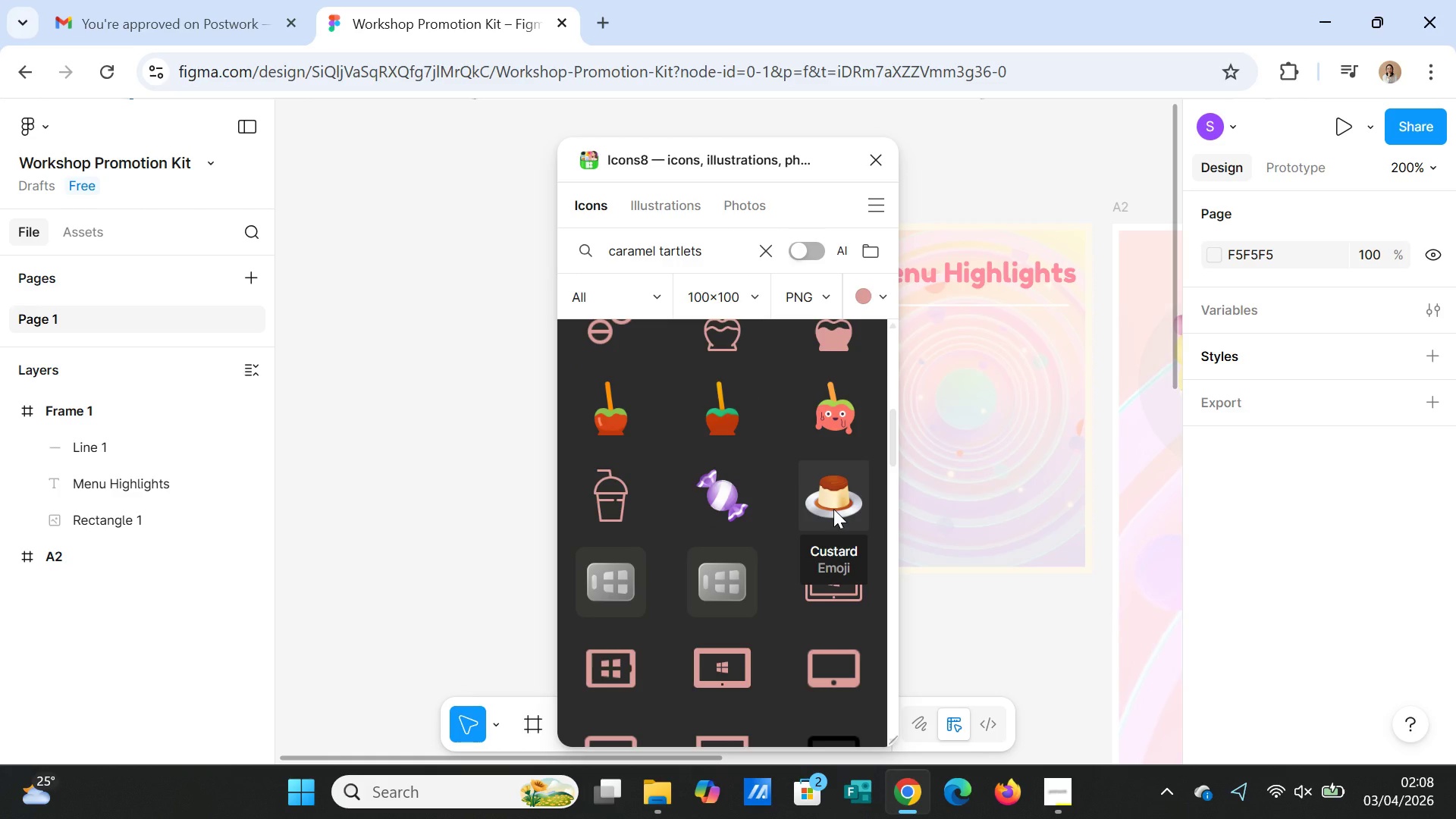 
wait(7.84)
 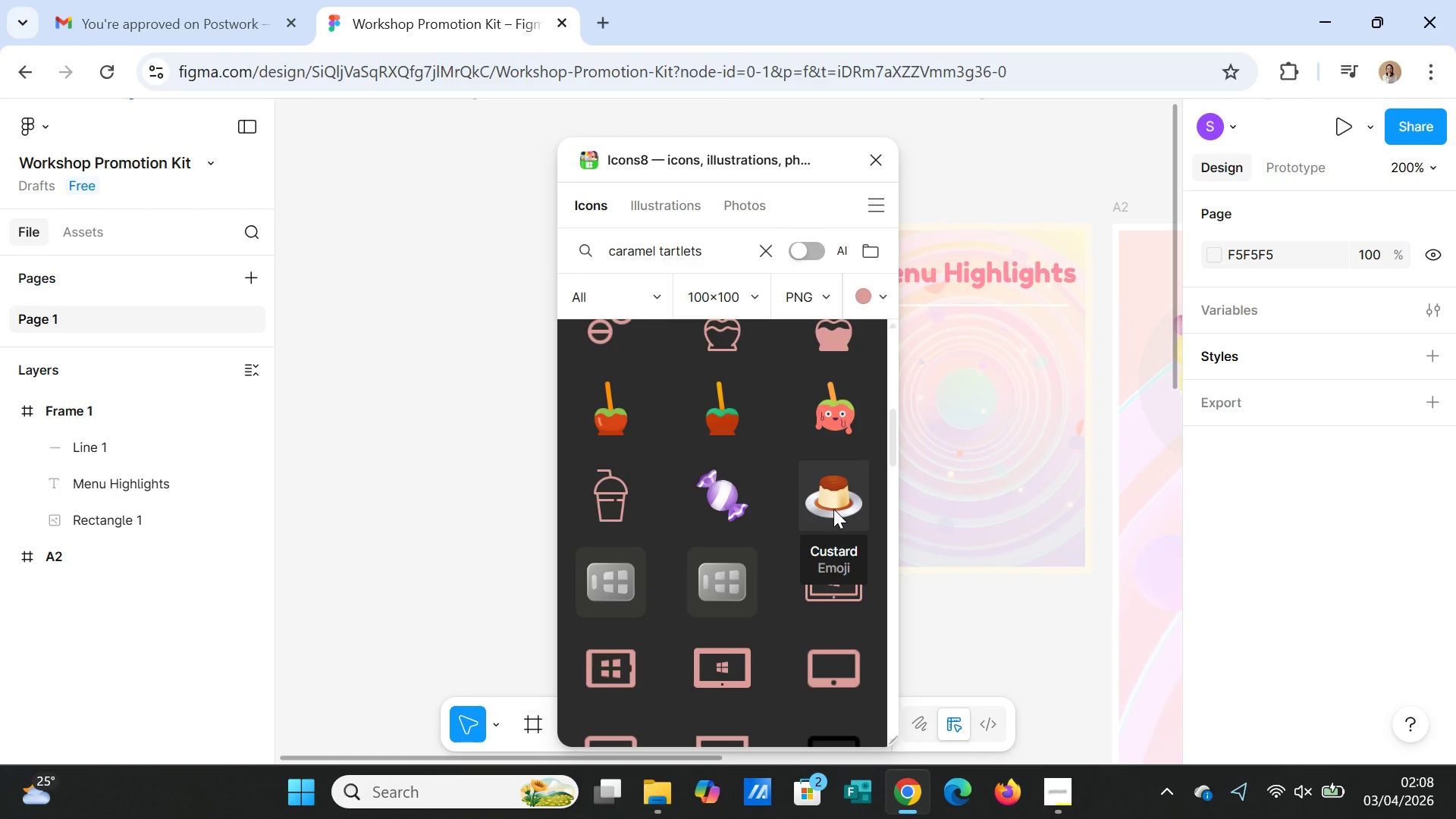 
scroll: coordinate [748, 557], scroll_direction: down, amount: 10.0
 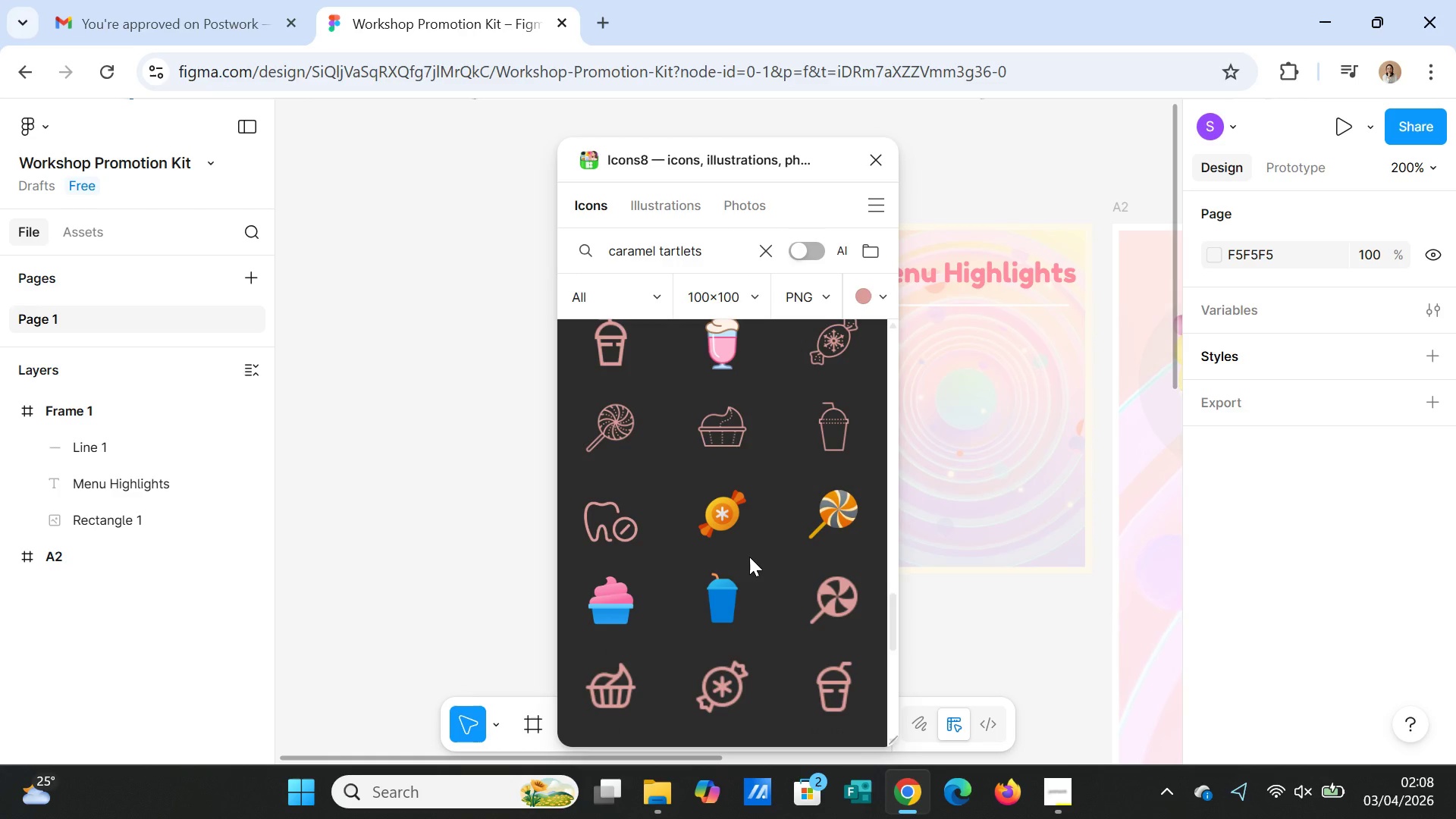 
scroll: coordinate [749, 557], scroll_direction: down, amount: 3.0
 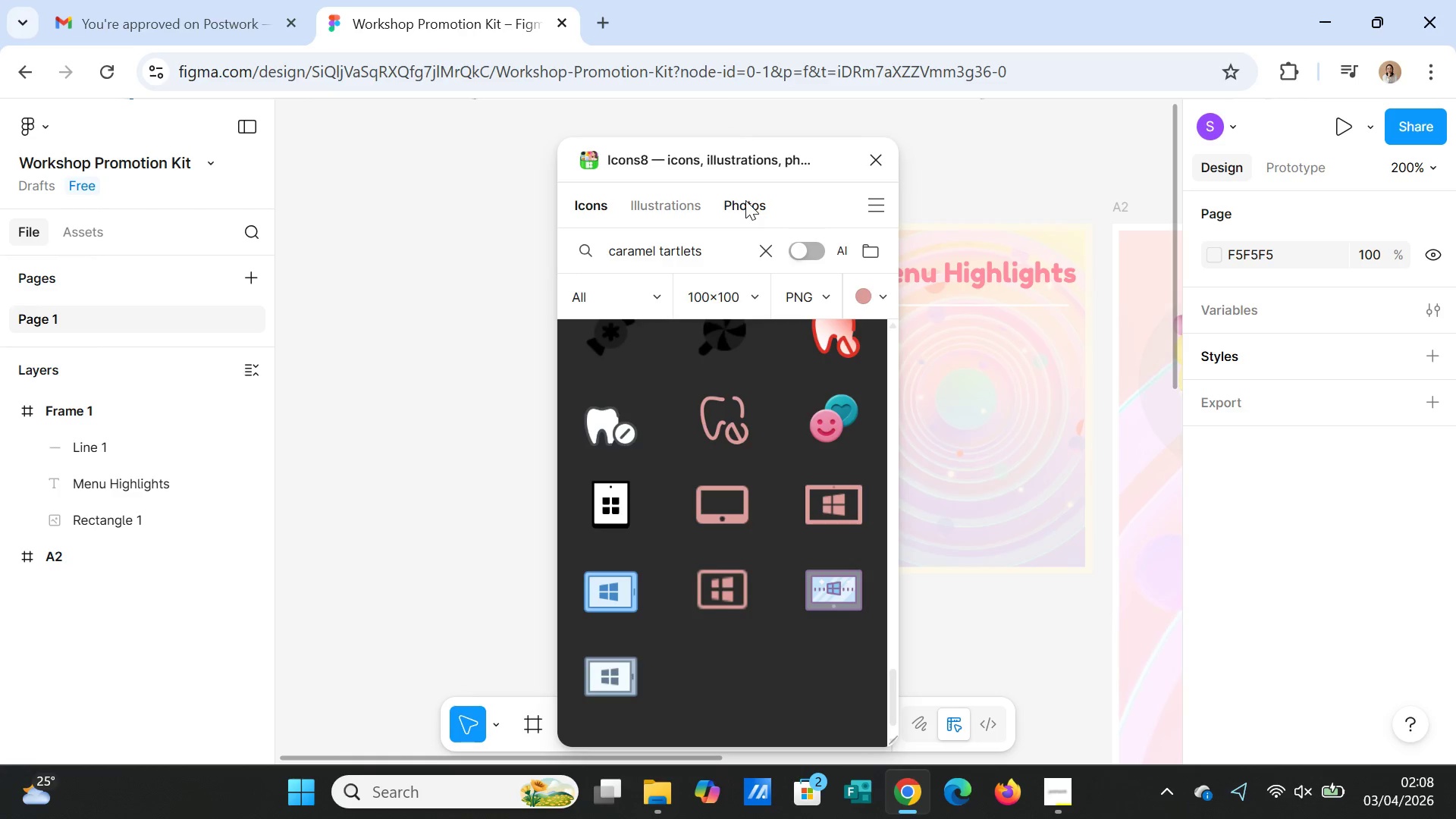 
wait(6.78)
 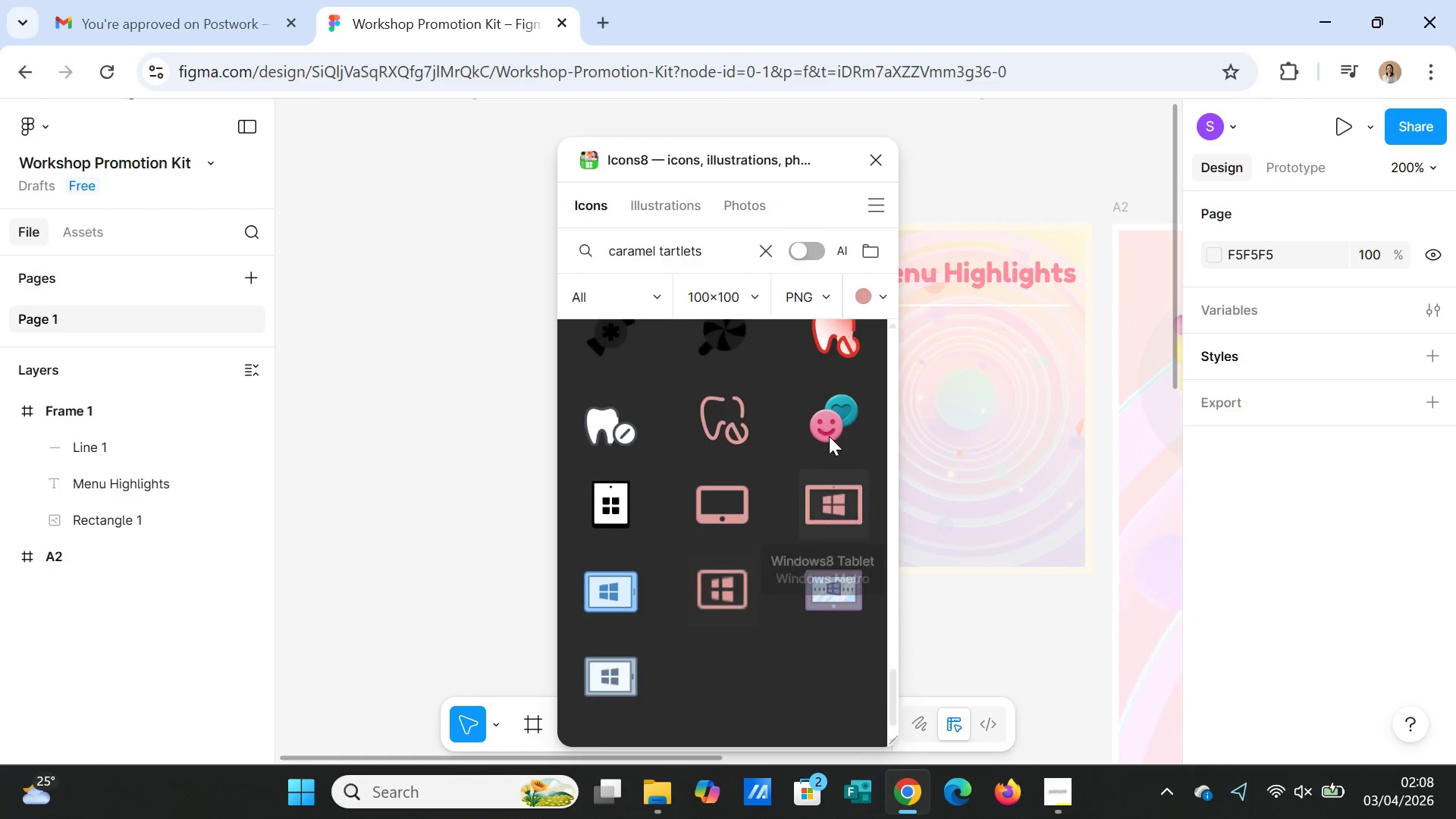 
left_click([880, 158])
 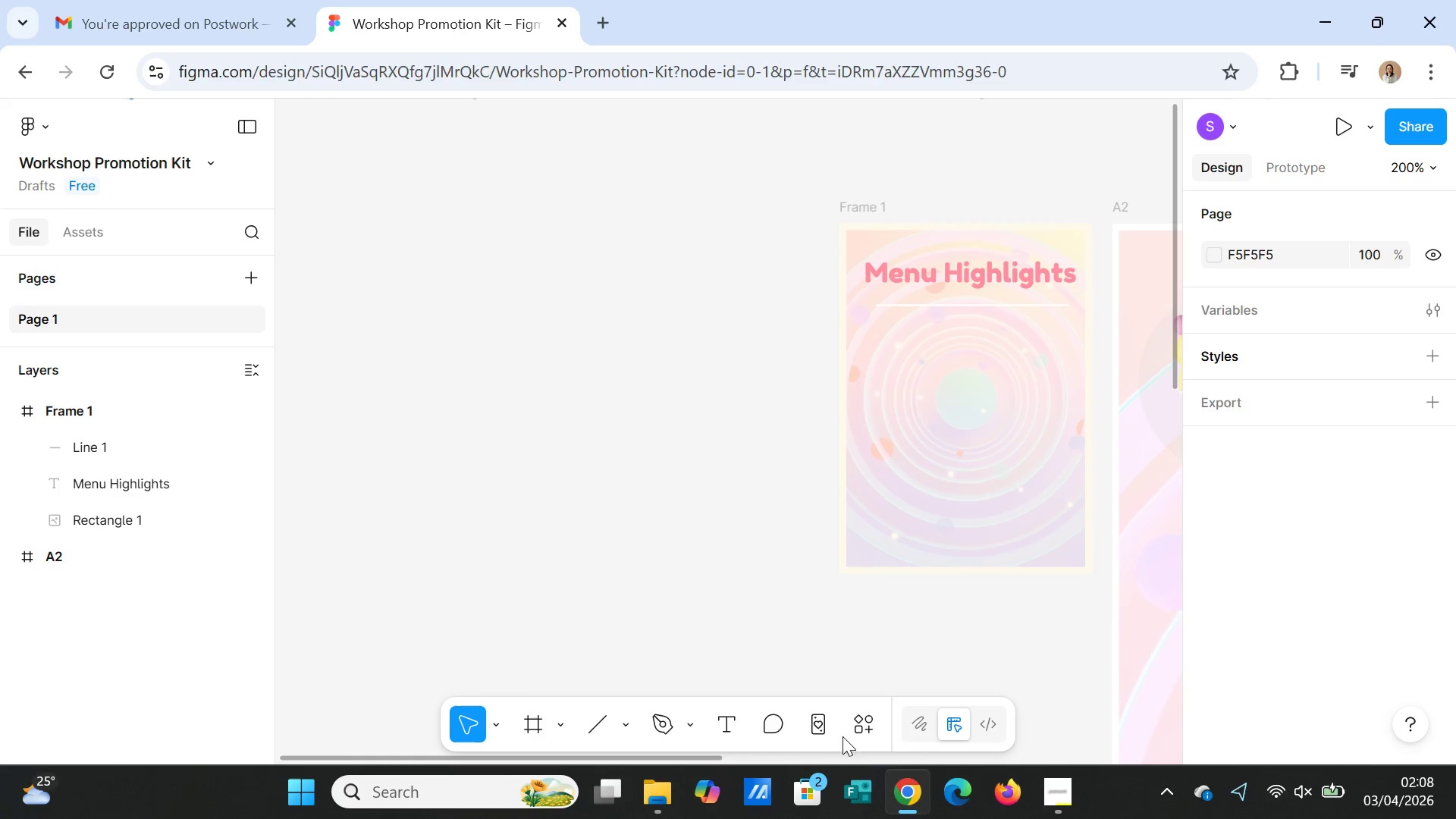 
left_click([861, 722])
 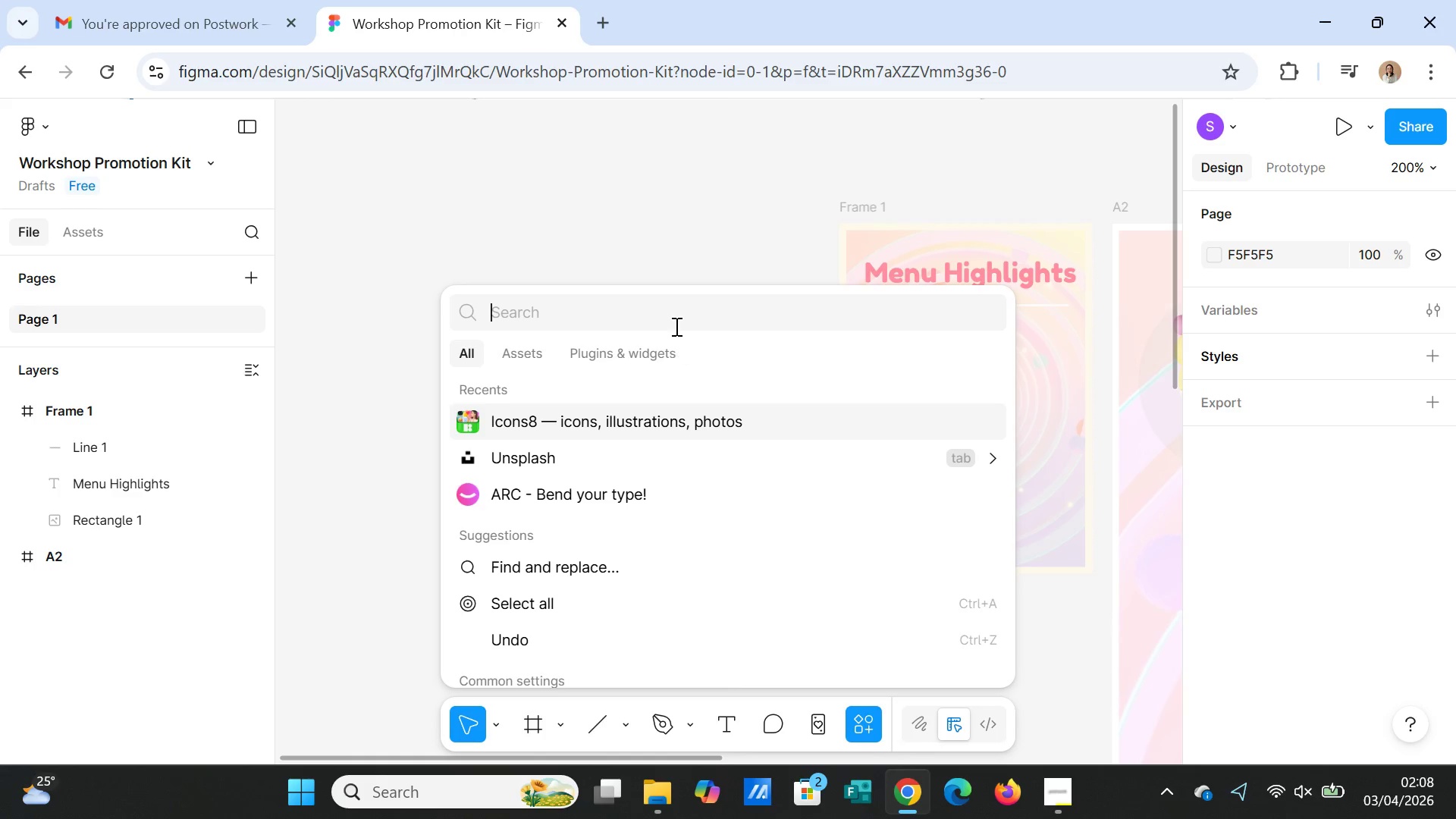 
left_click([654, 350])
 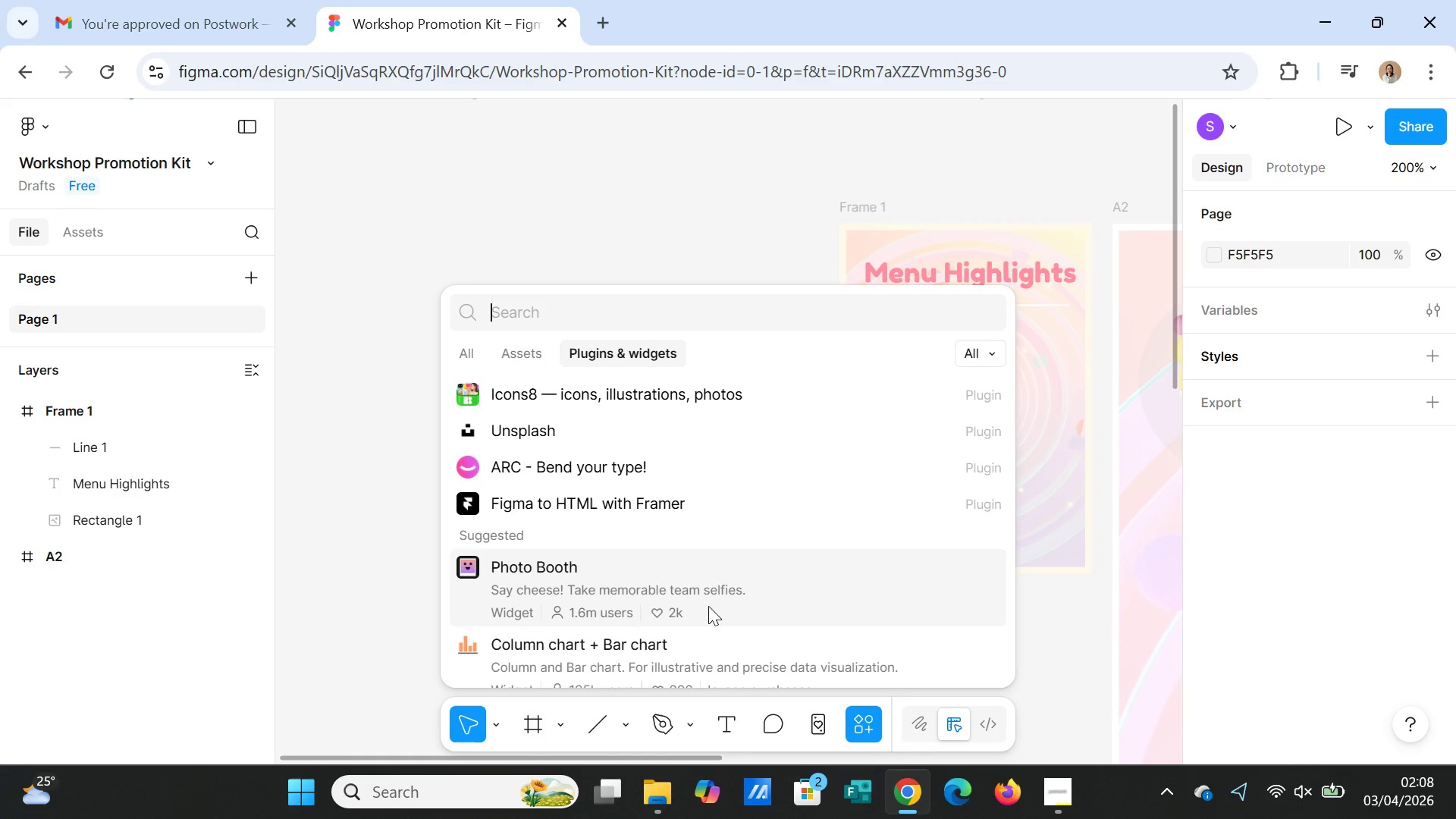 
scroll: coordinate [720, 651], scroll_direction: down, amount: 2.0
 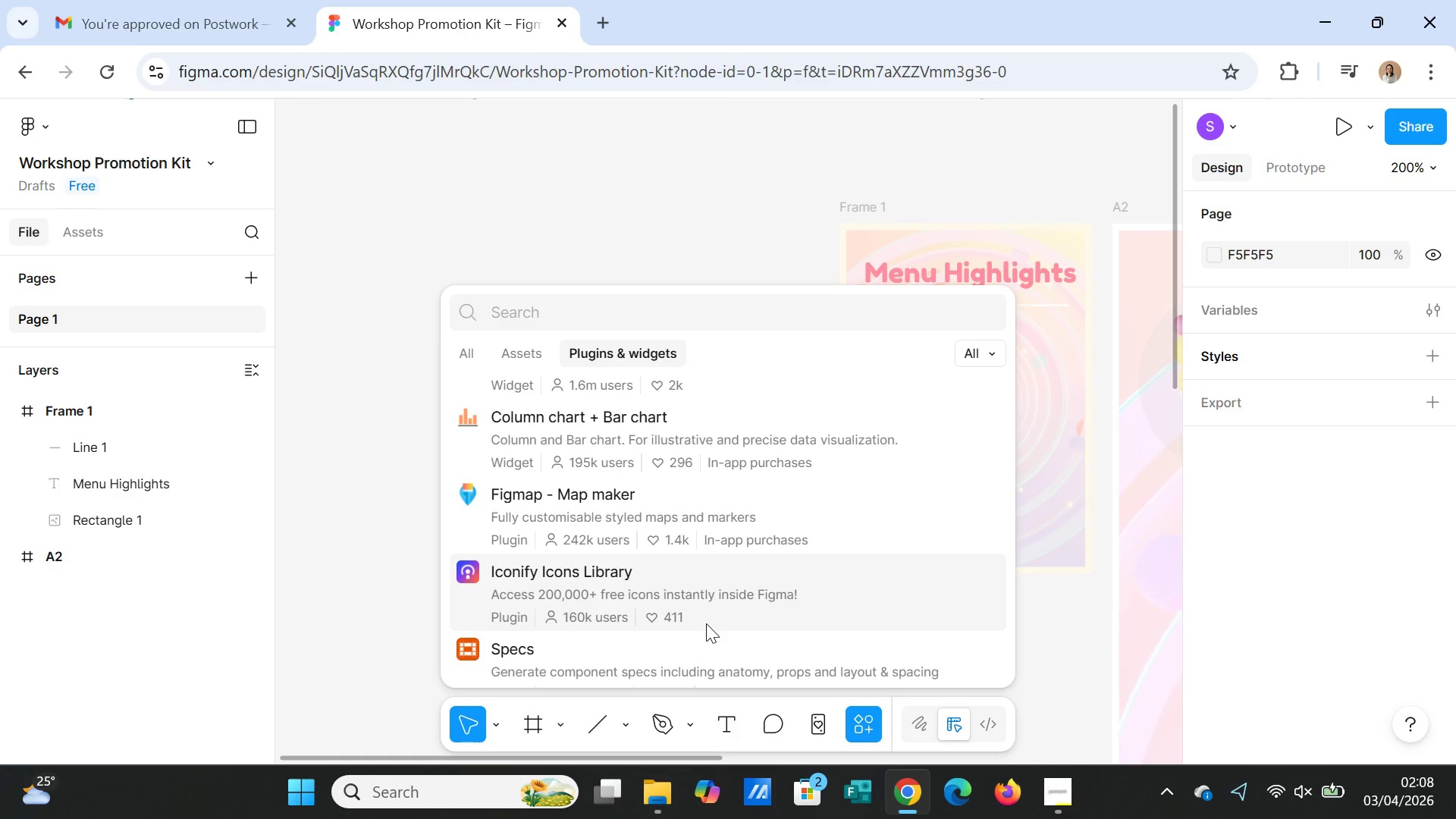 
wait(5.27)
 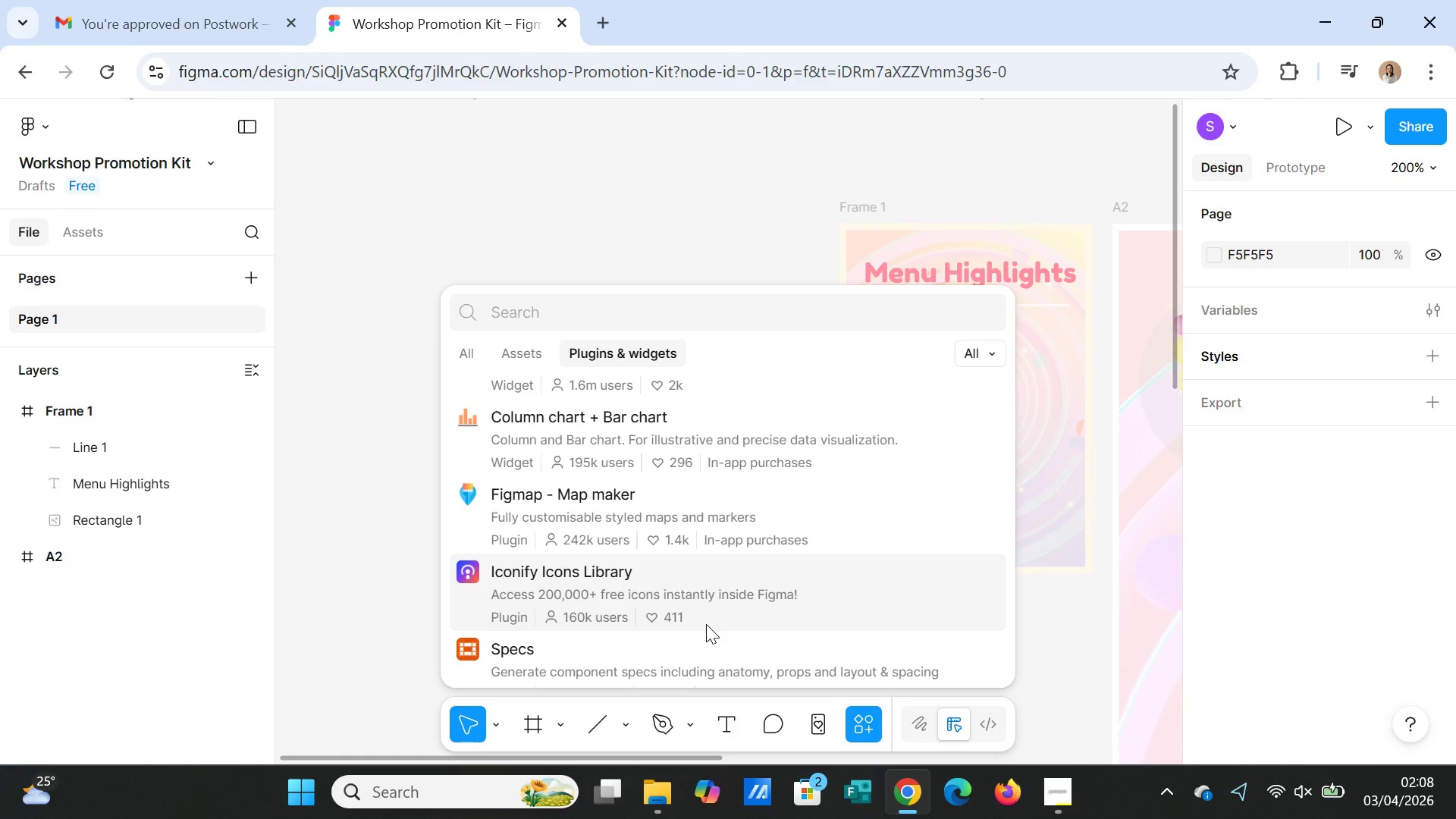 
left_click([706, 592])
 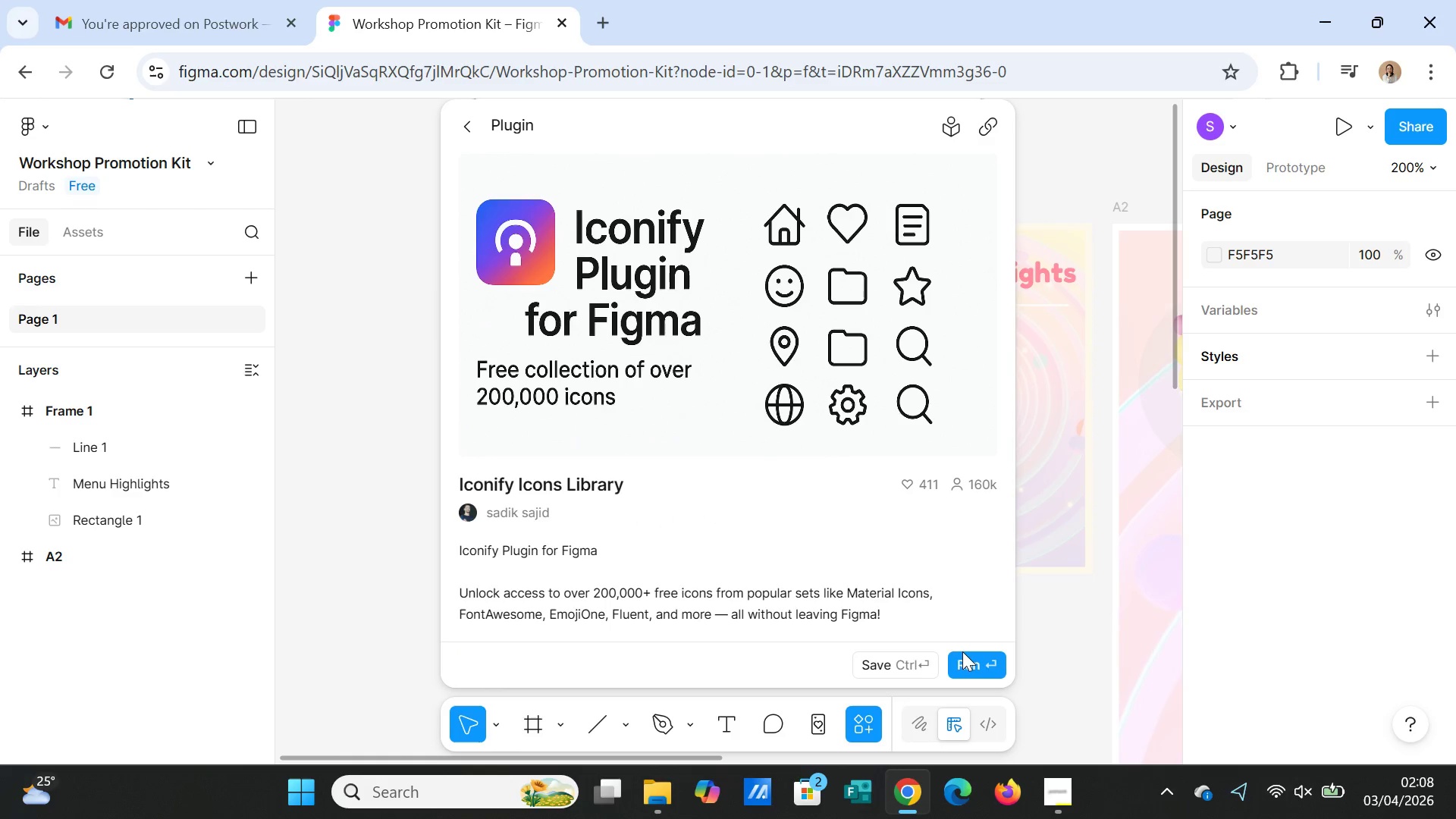 
left_click([971, 664])
 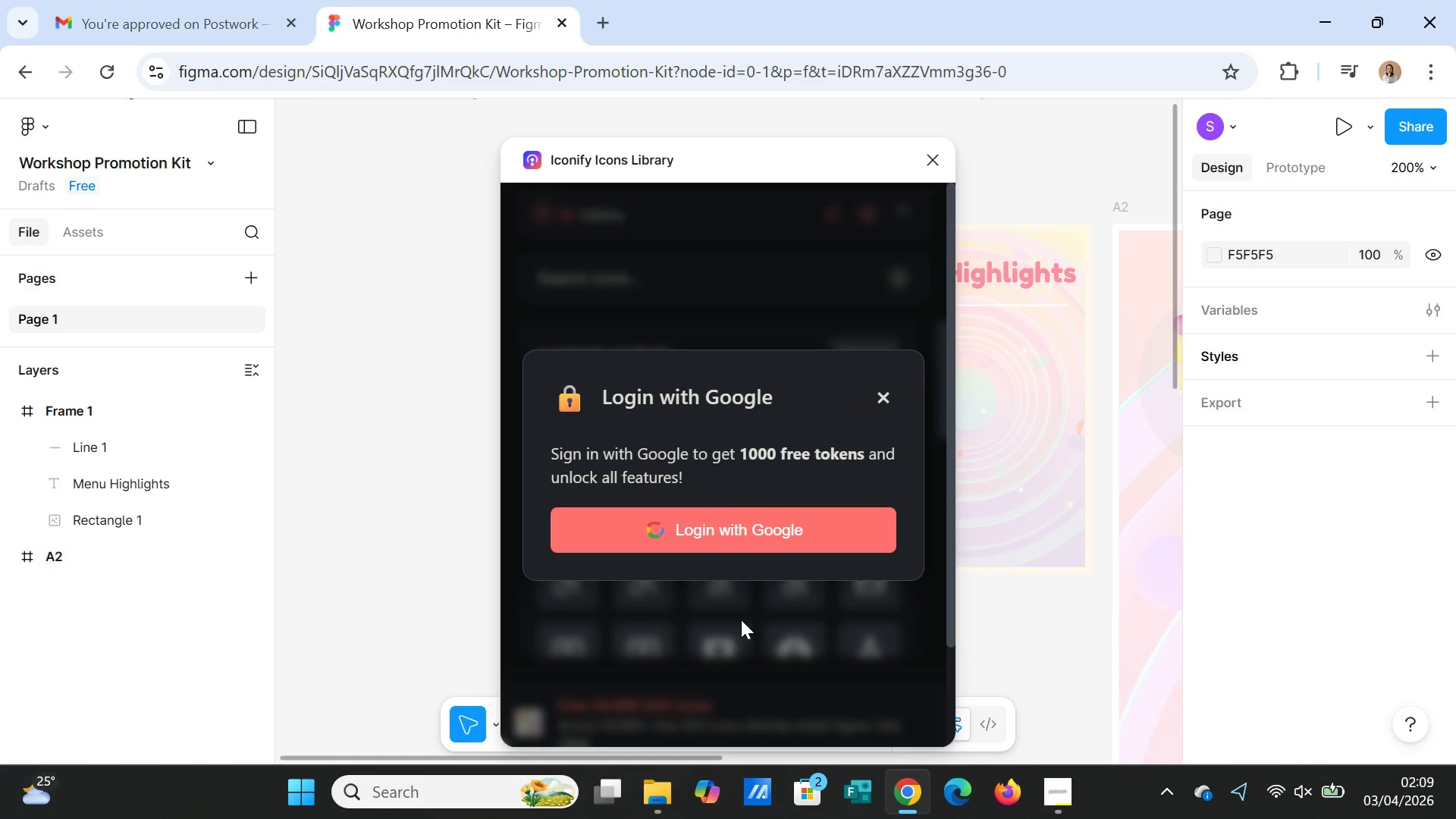 
wait(15.36)
 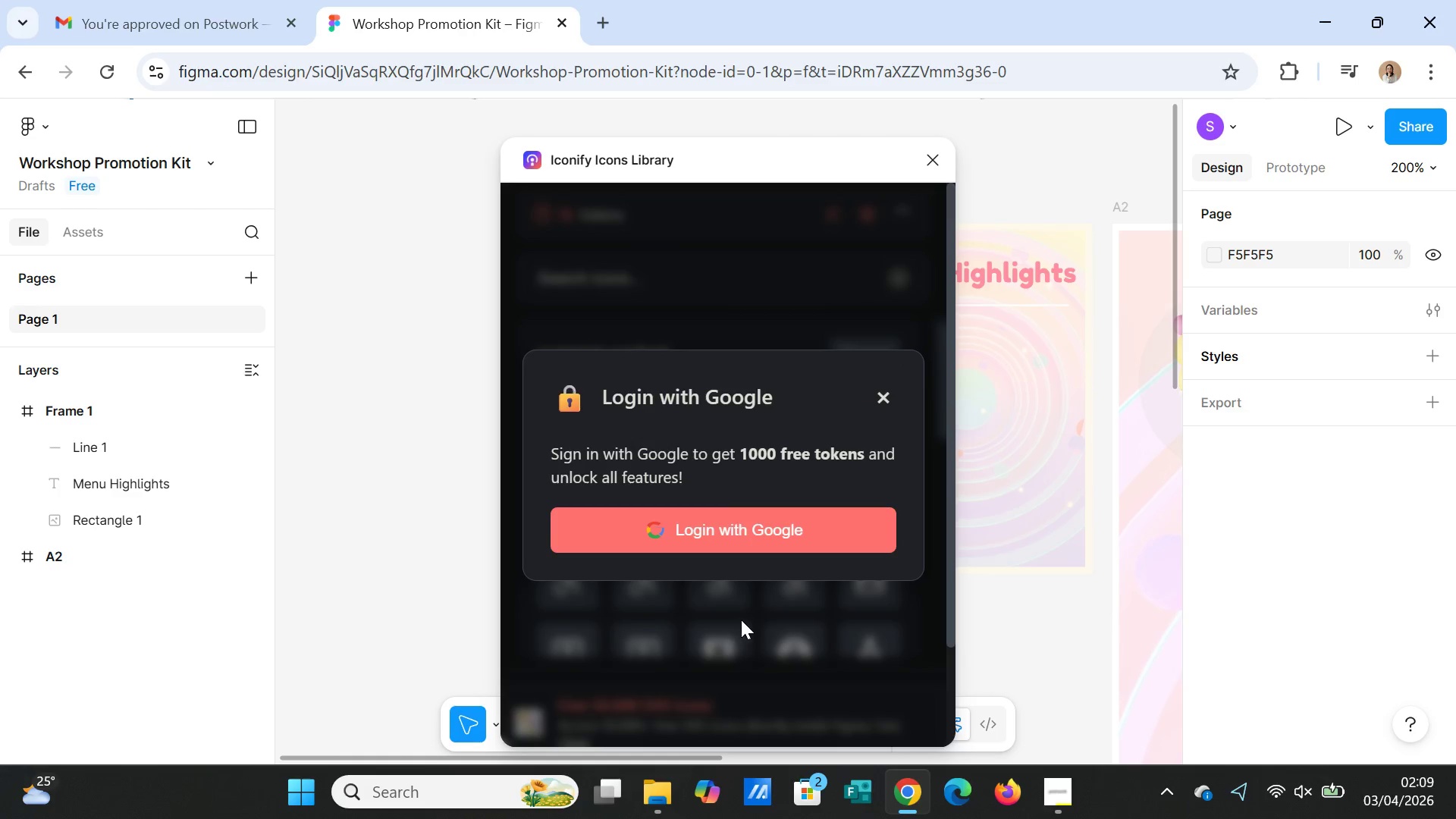 
left_click([893, 400])
 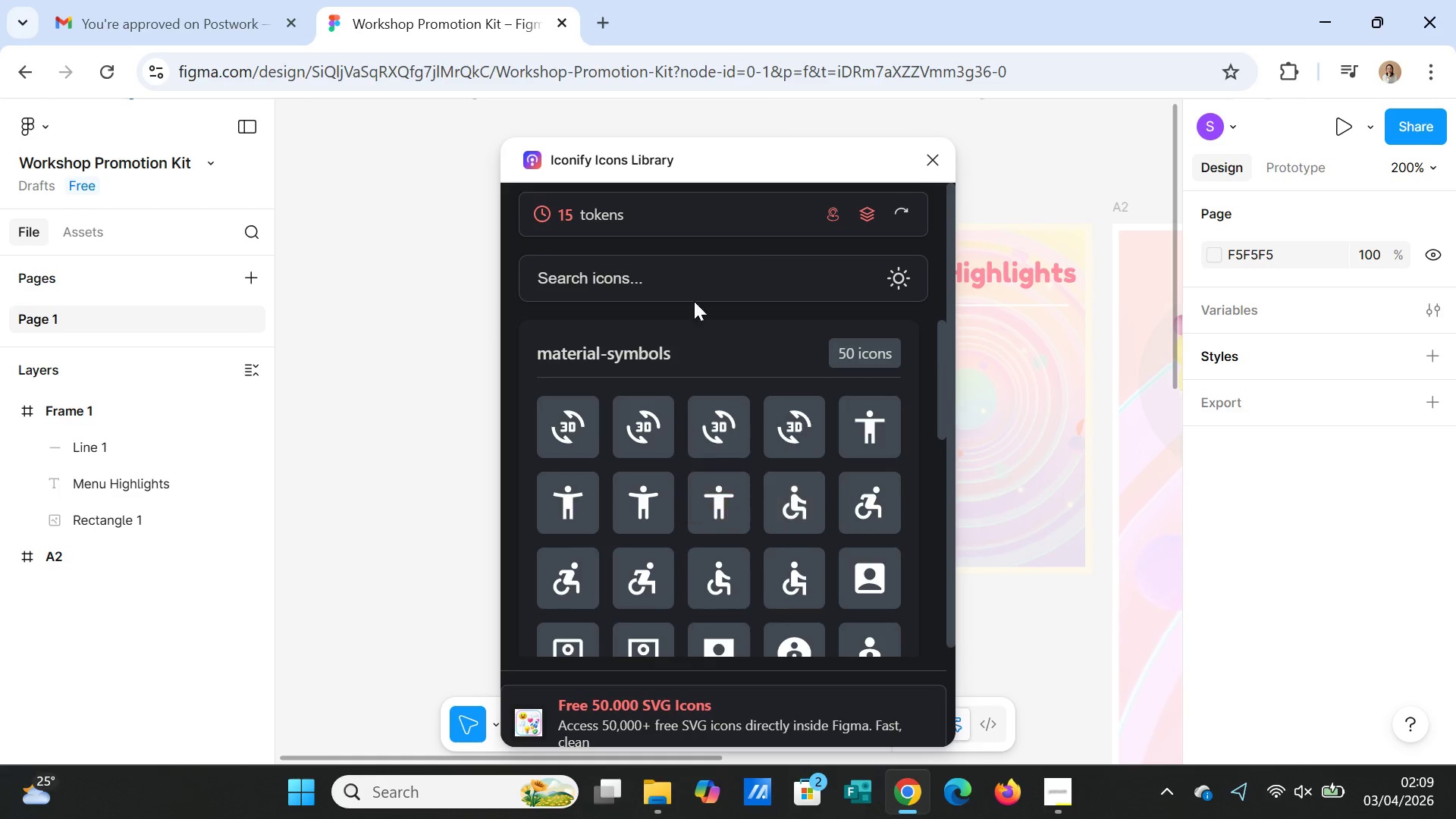 
left_click([703, 270])
 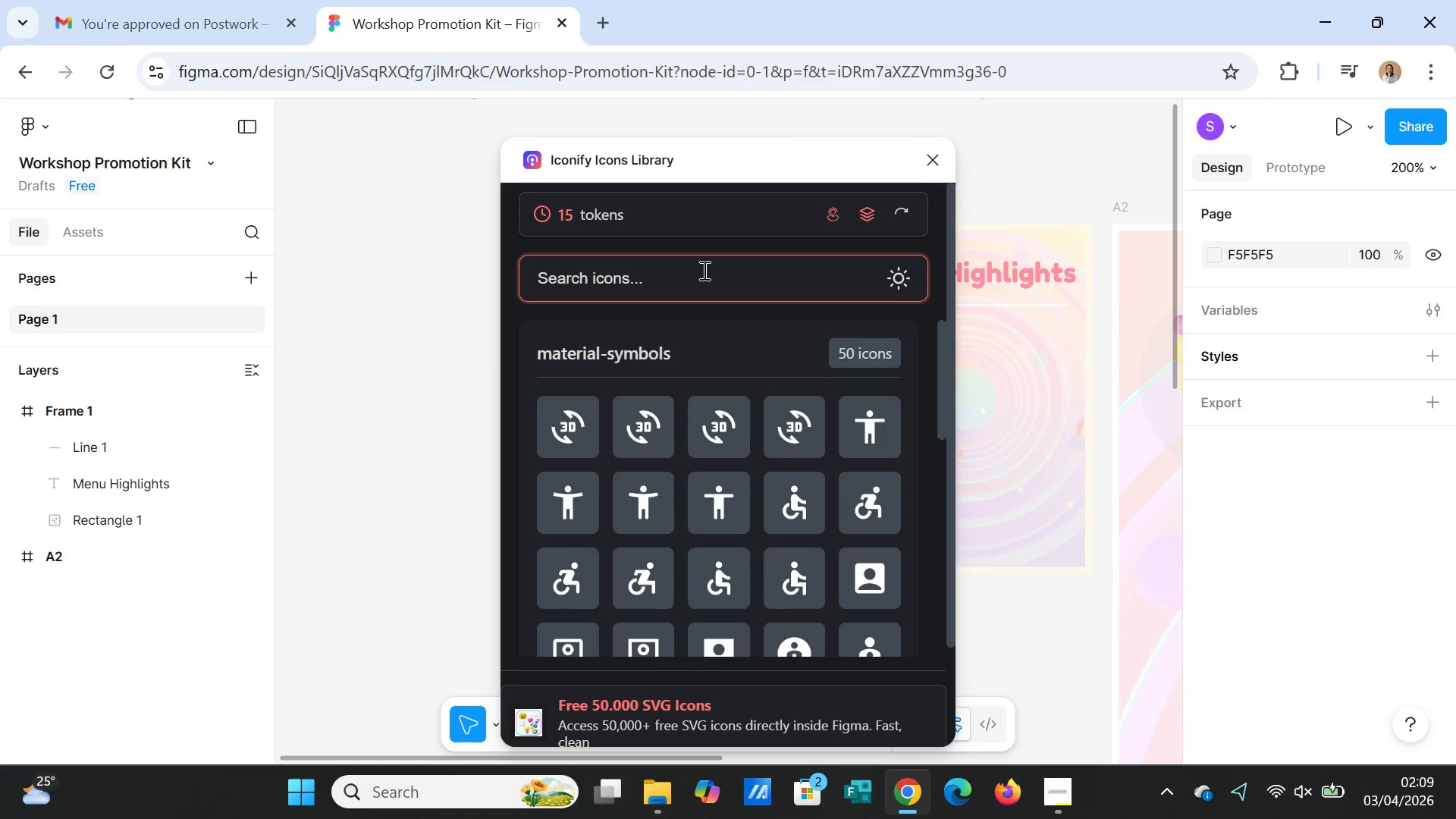 
type(caramel tartlest)
key(Backspace)
key(Backspace)
type(ts)
 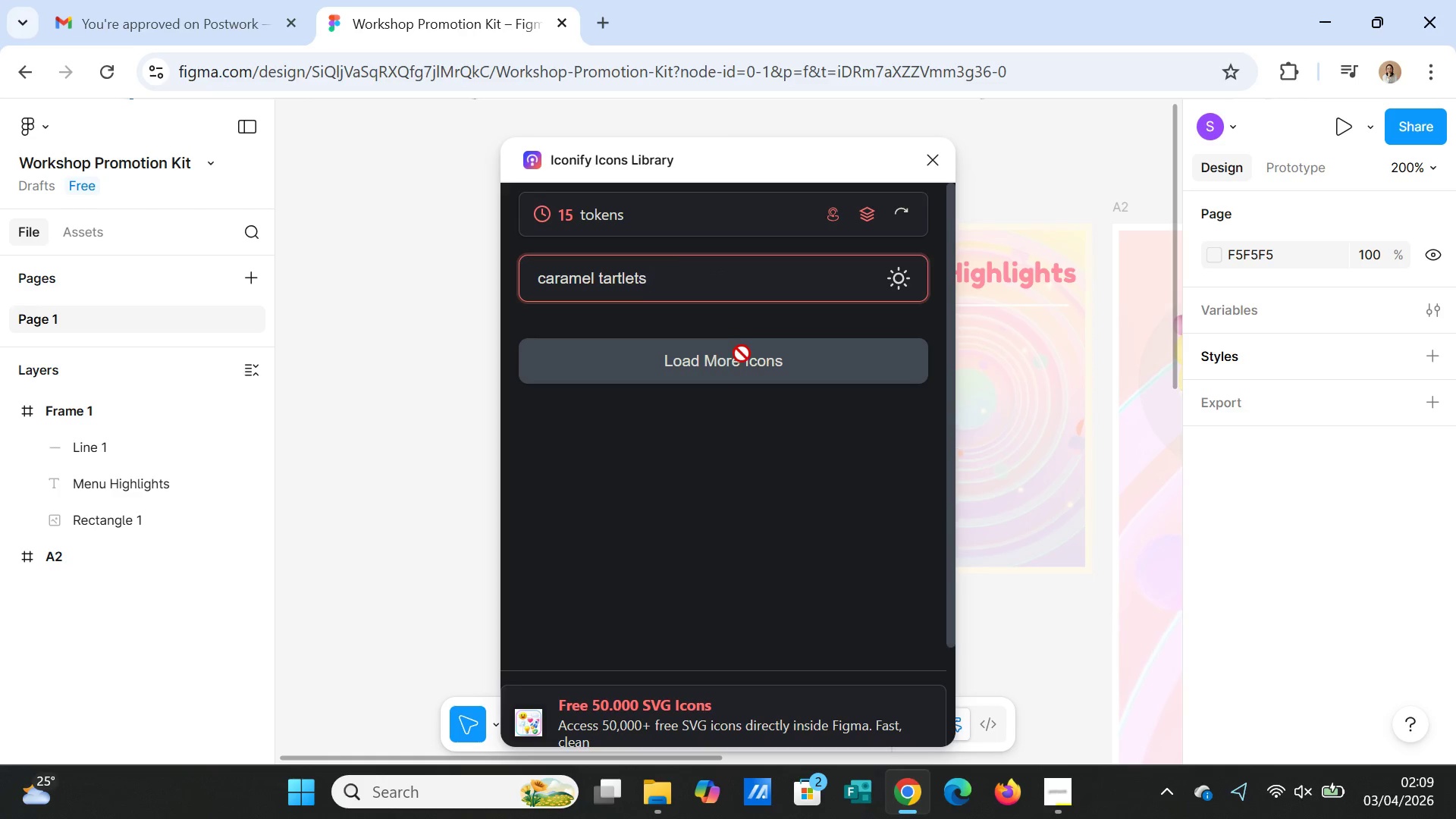 
left_click([744, 372])
 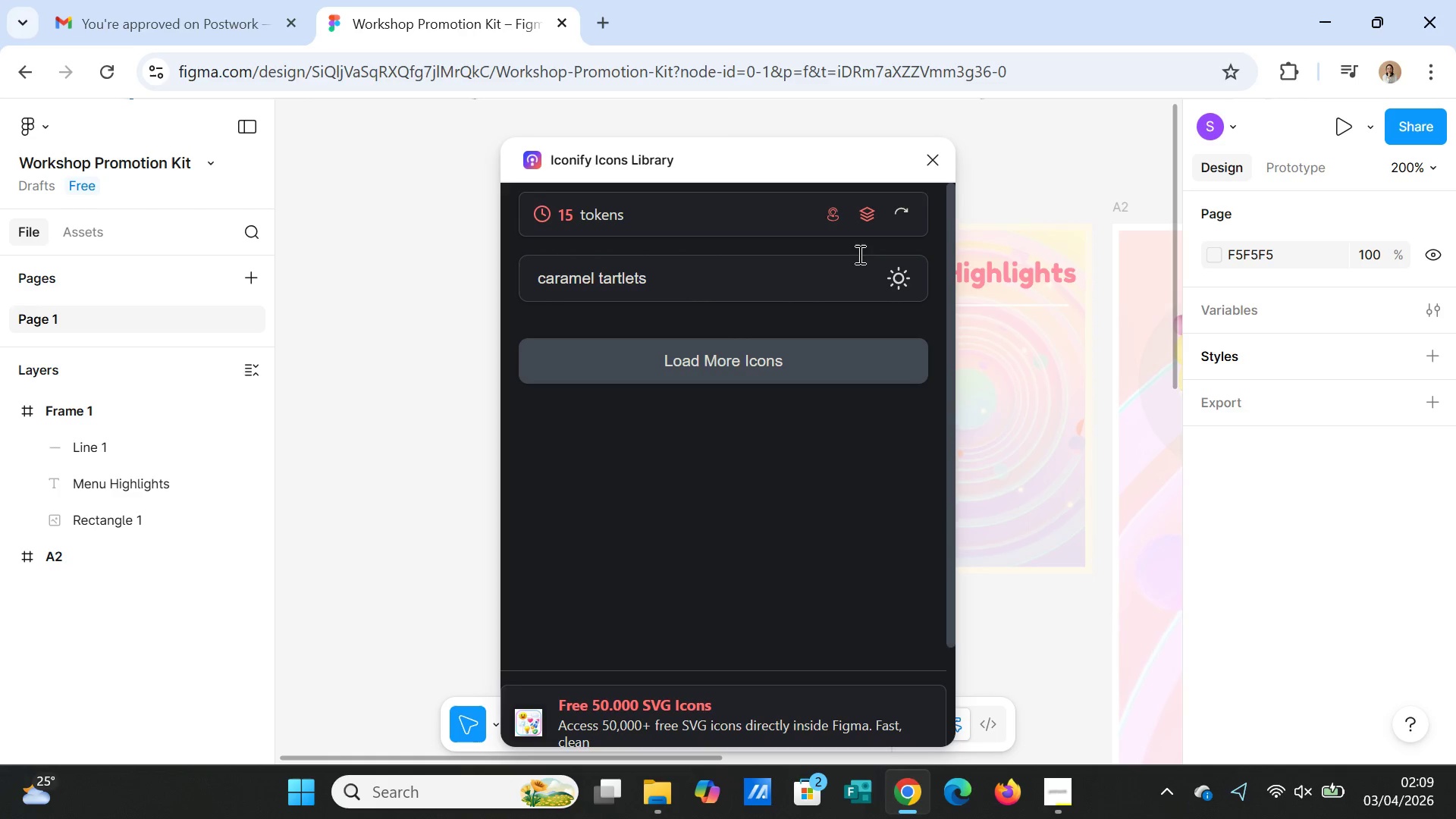 
left_click([925, 165])
 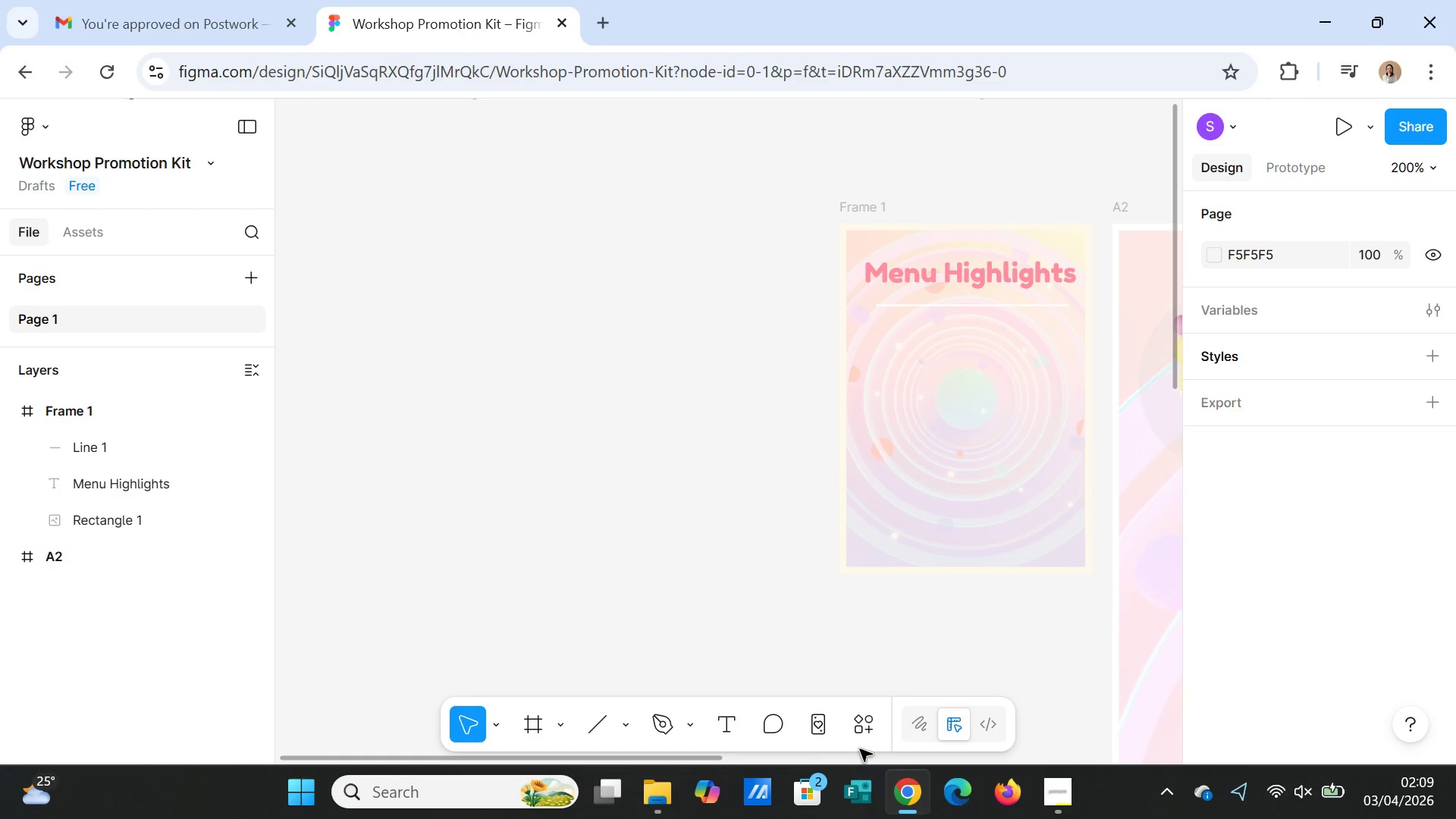 
left_click([859, 727])
 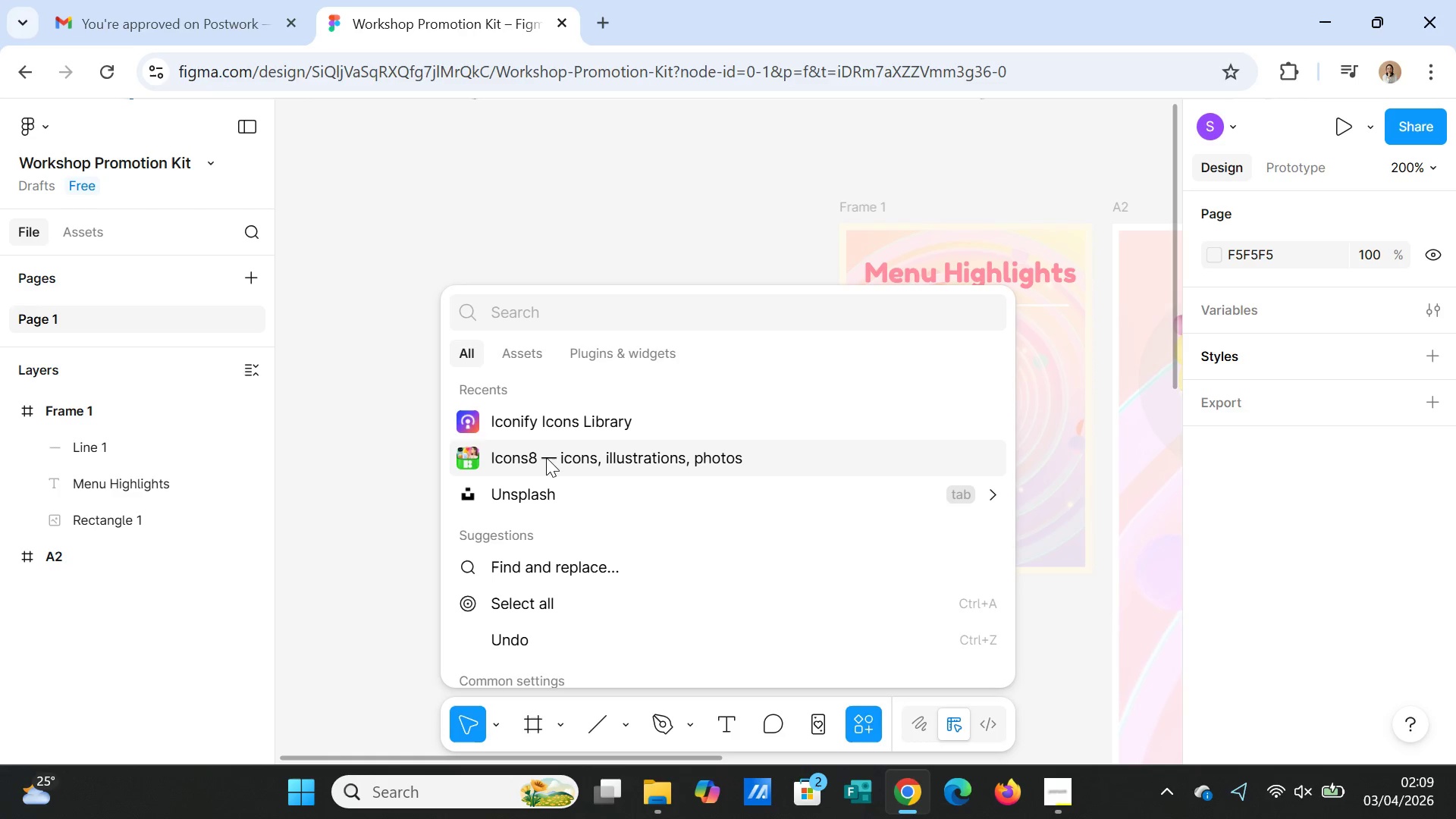 
left_click([560, 501])
 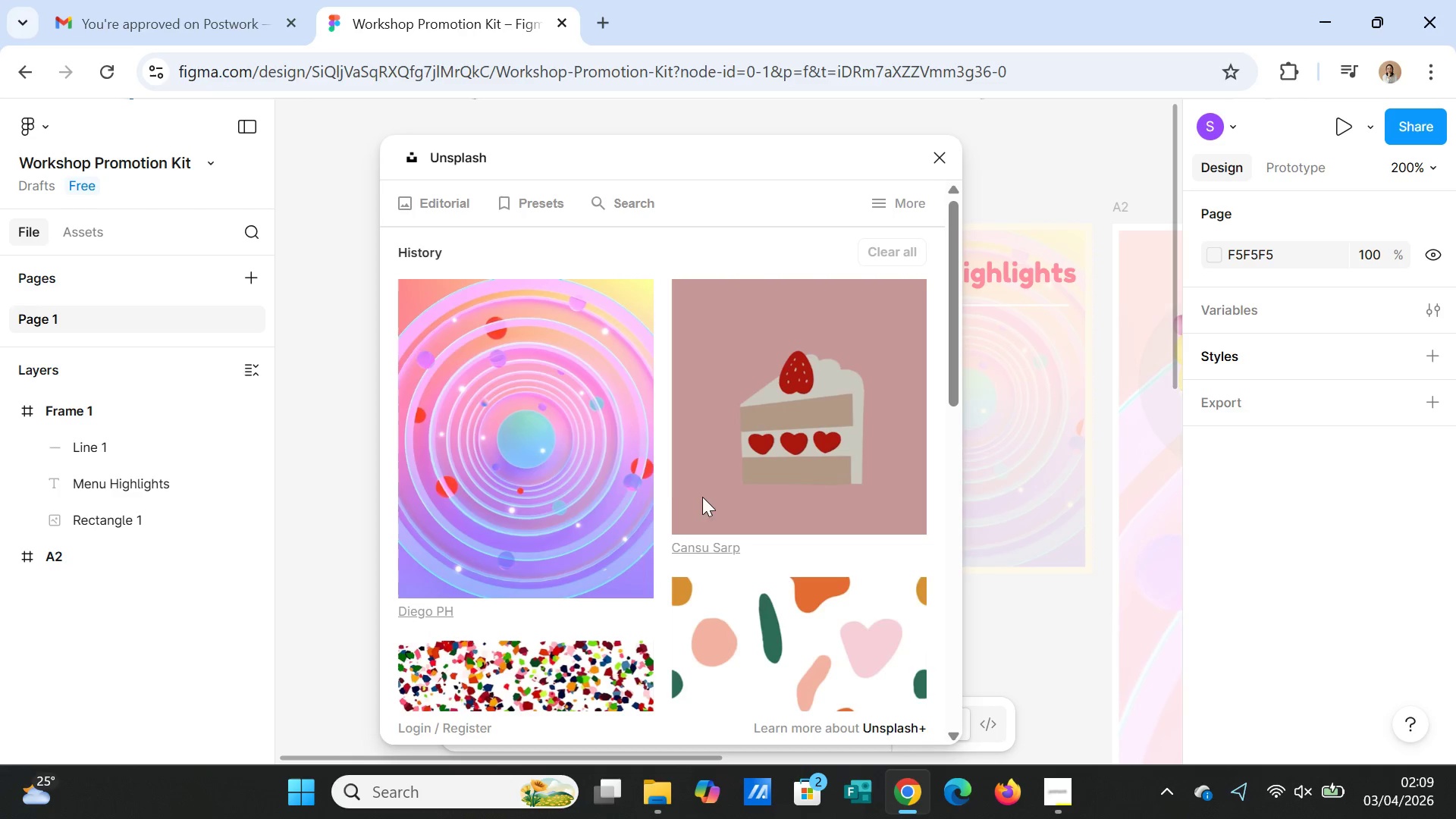 
wait(7.8)
 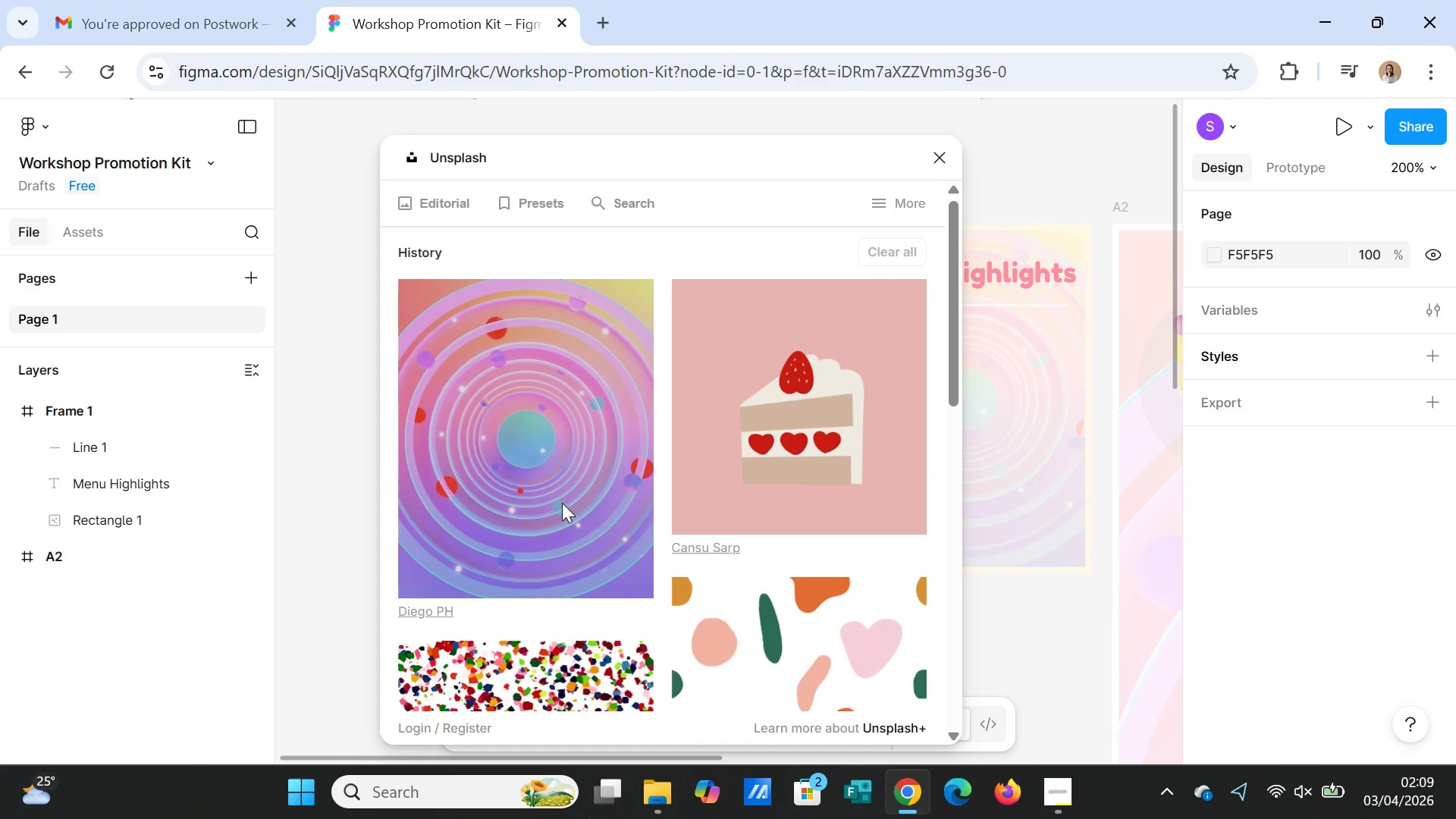 
scroll: coordinate [713, 500], scroll_direction: up, amount: 6.0
 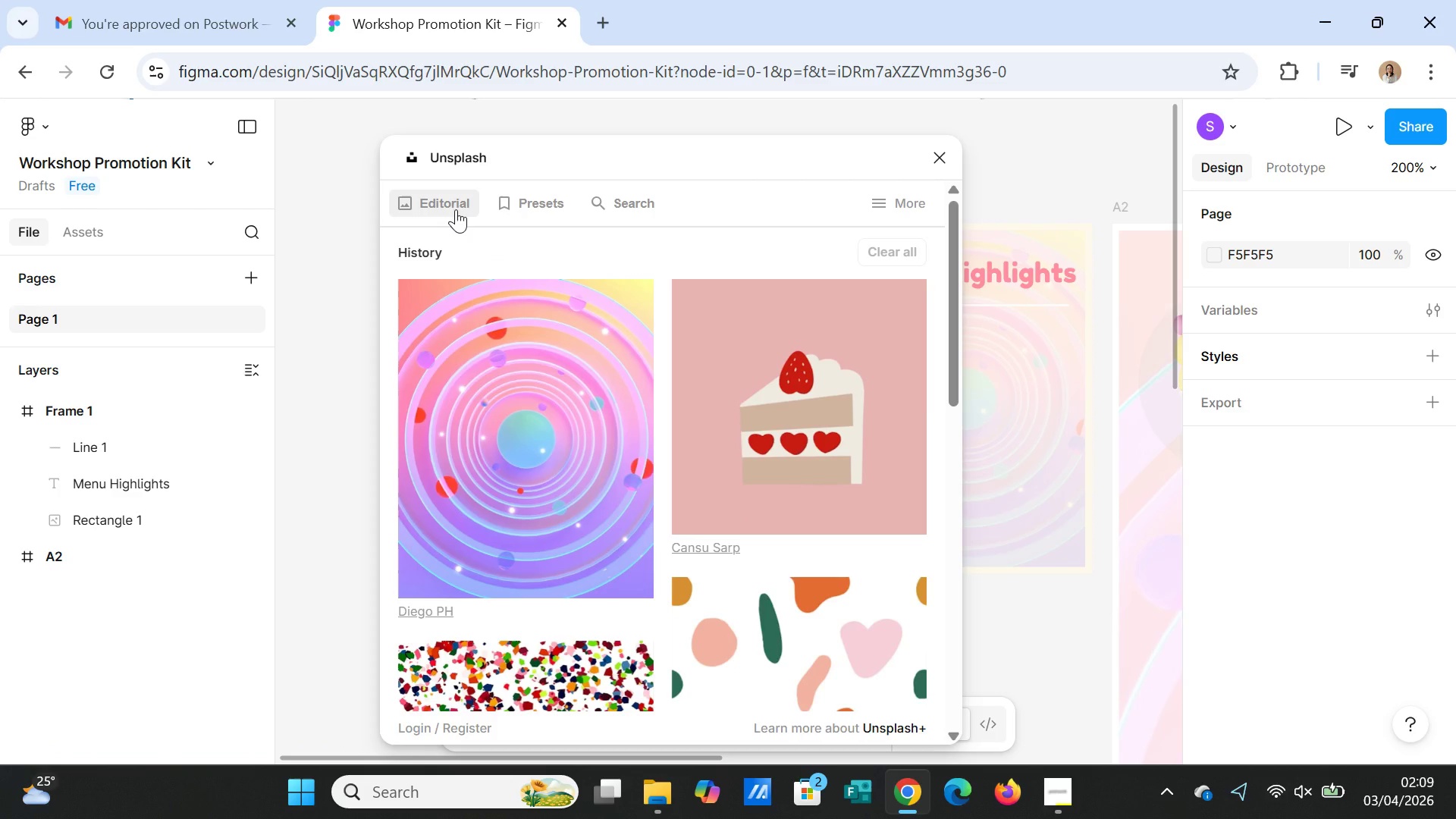 
left_click([456, 209])
 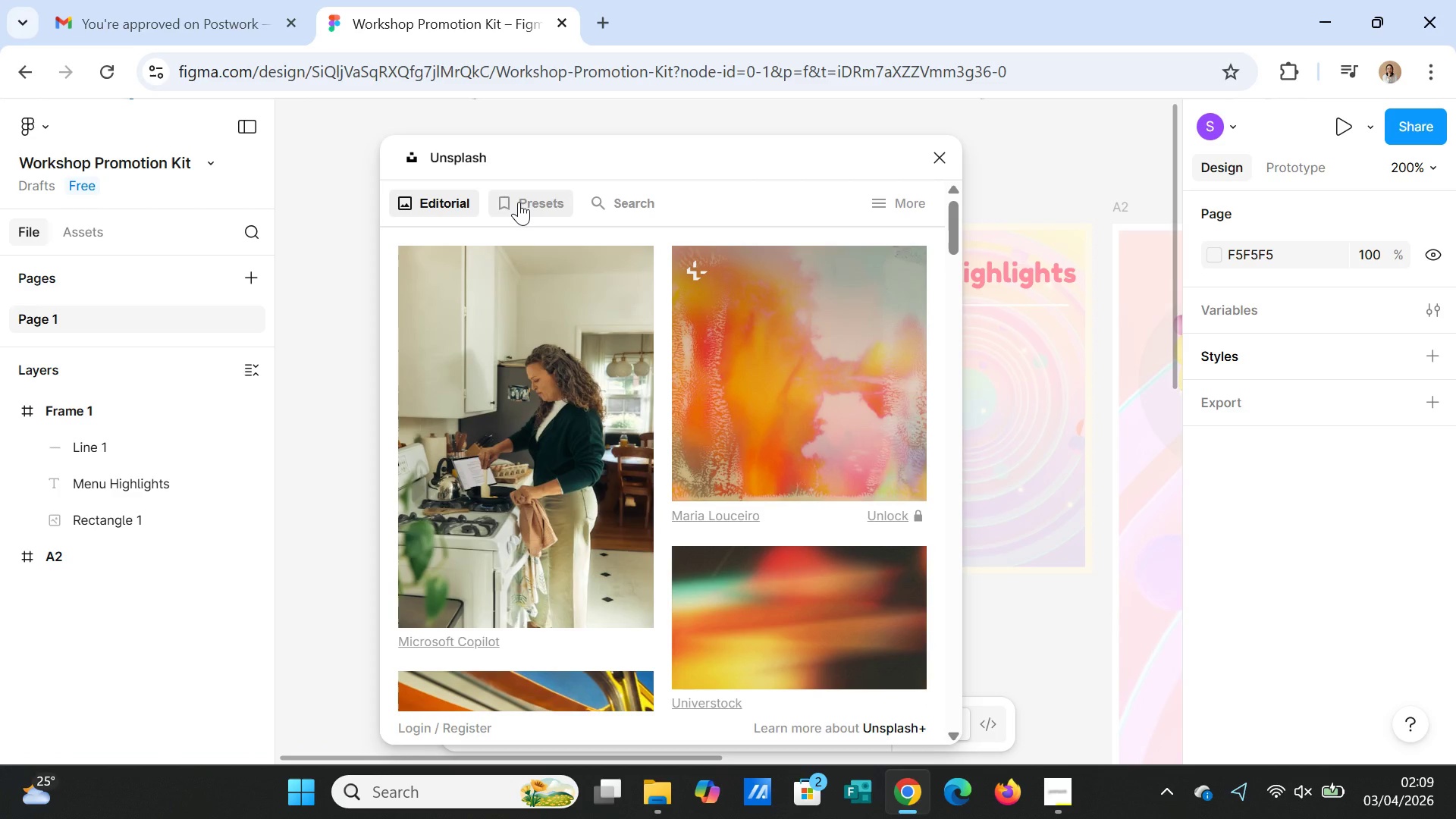 
left_click([519, 202])
 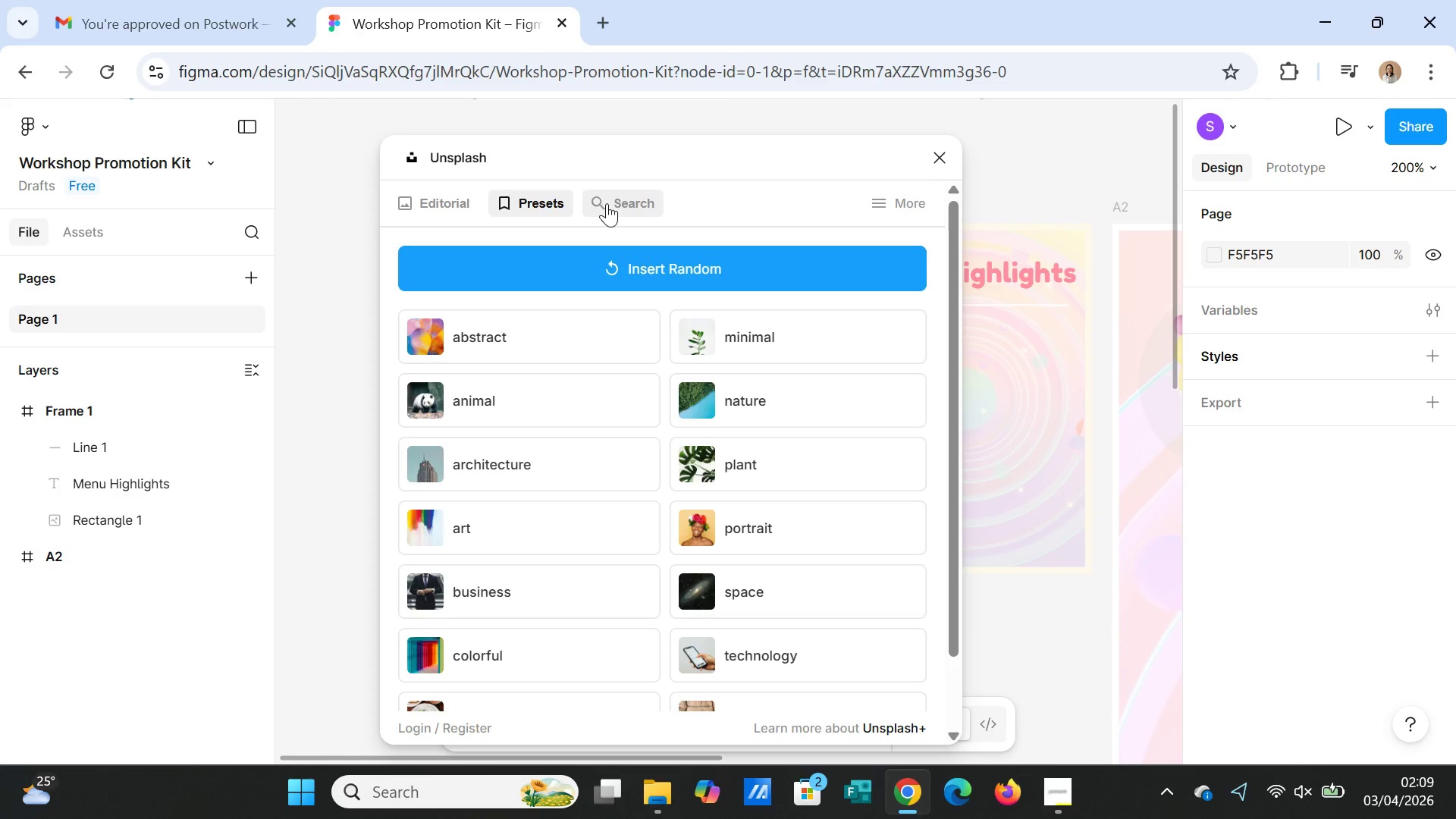 
left_click([609, 203])
 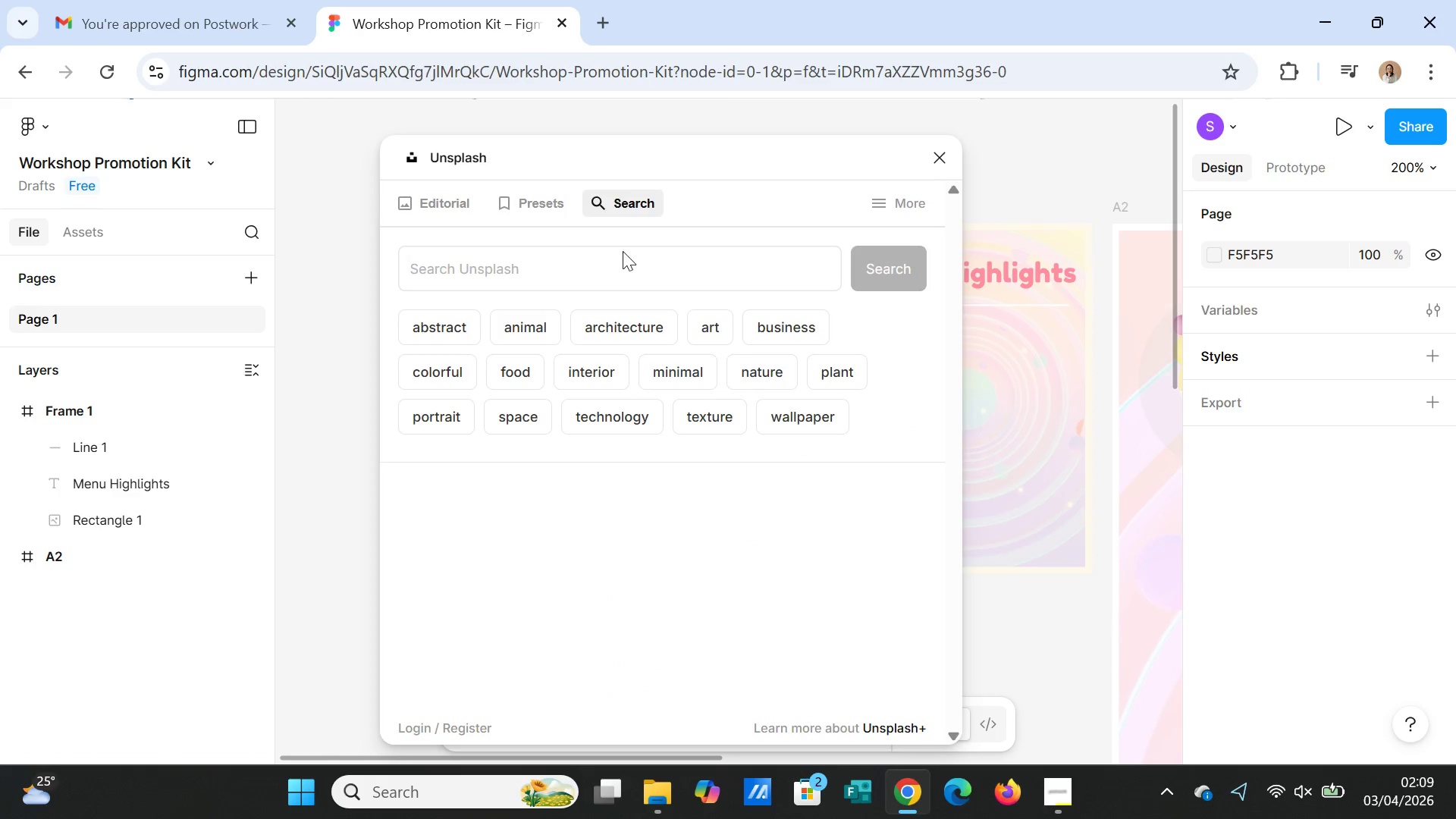 
left_click([620, 269])
 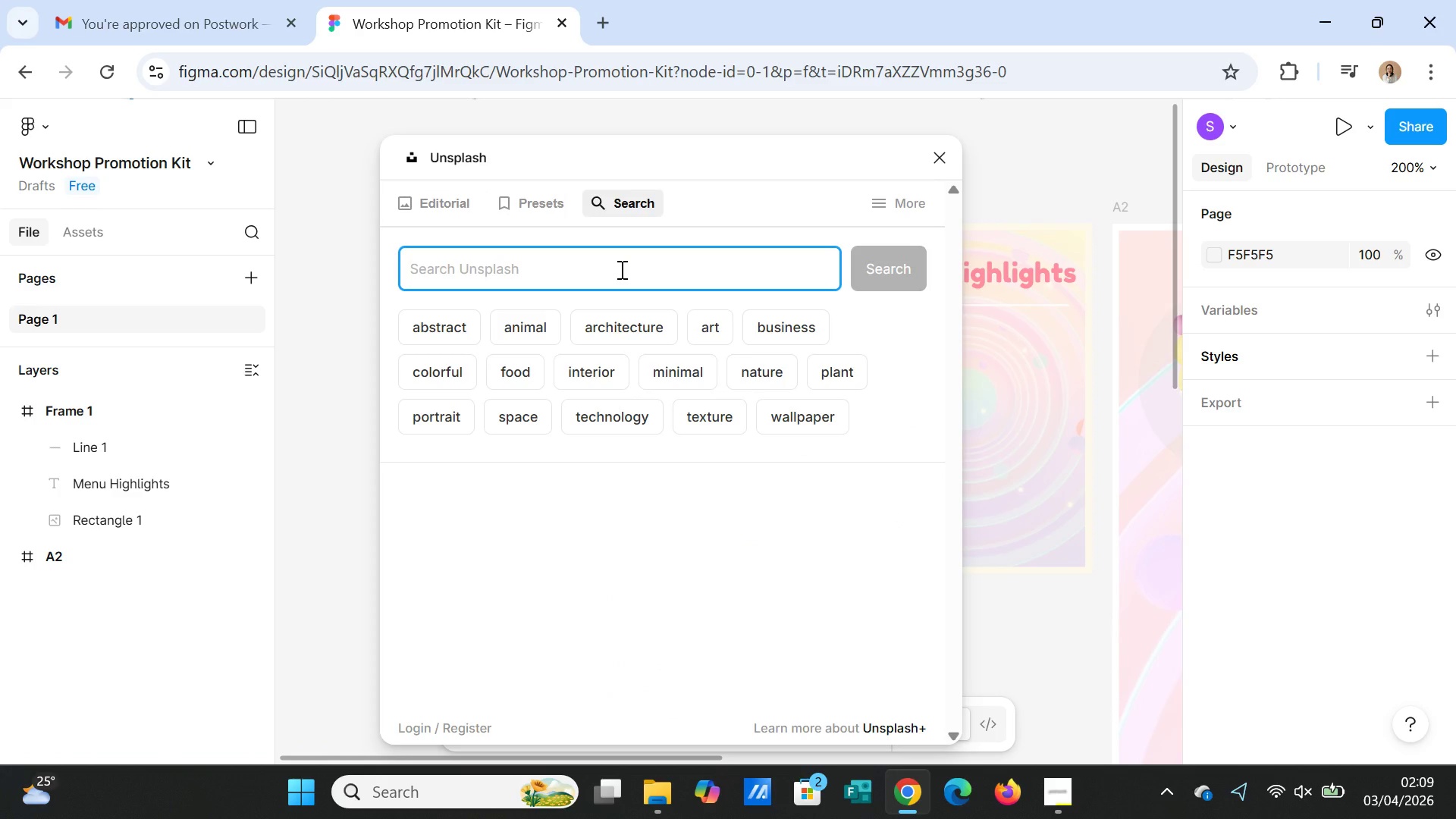 
type(caramel tartless)
 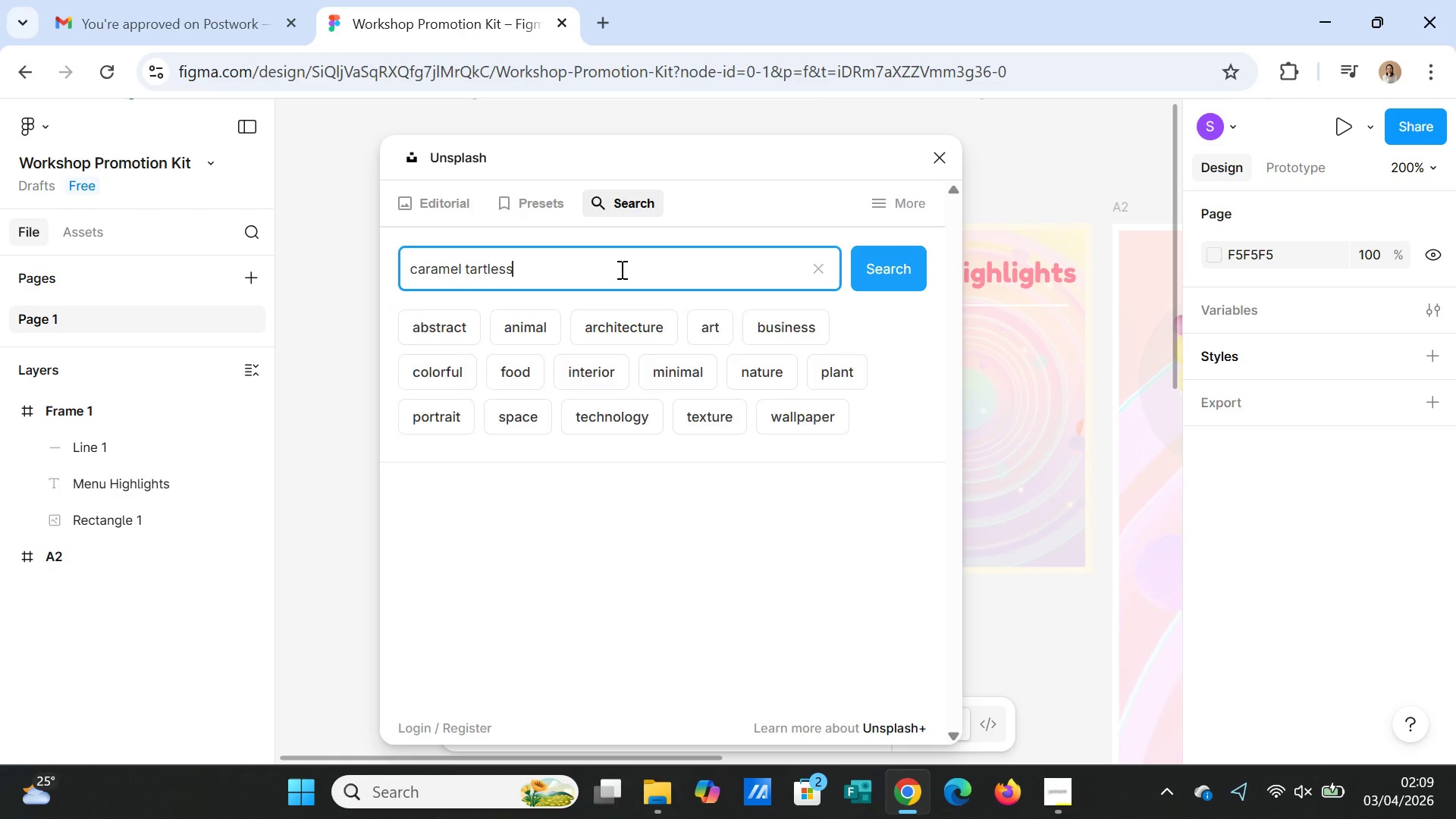 
key(Enter)
 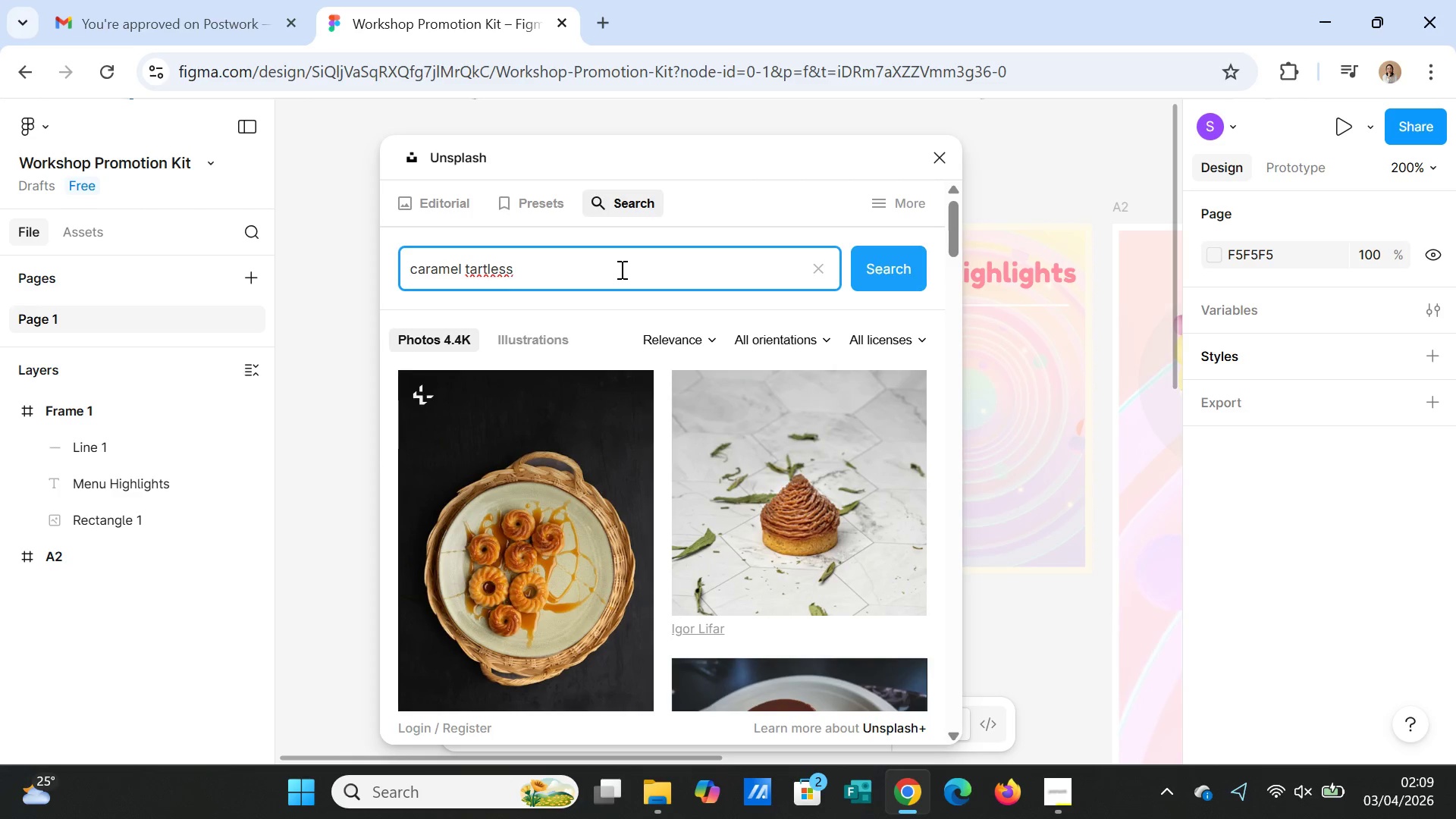 
left_click([620, 269])
 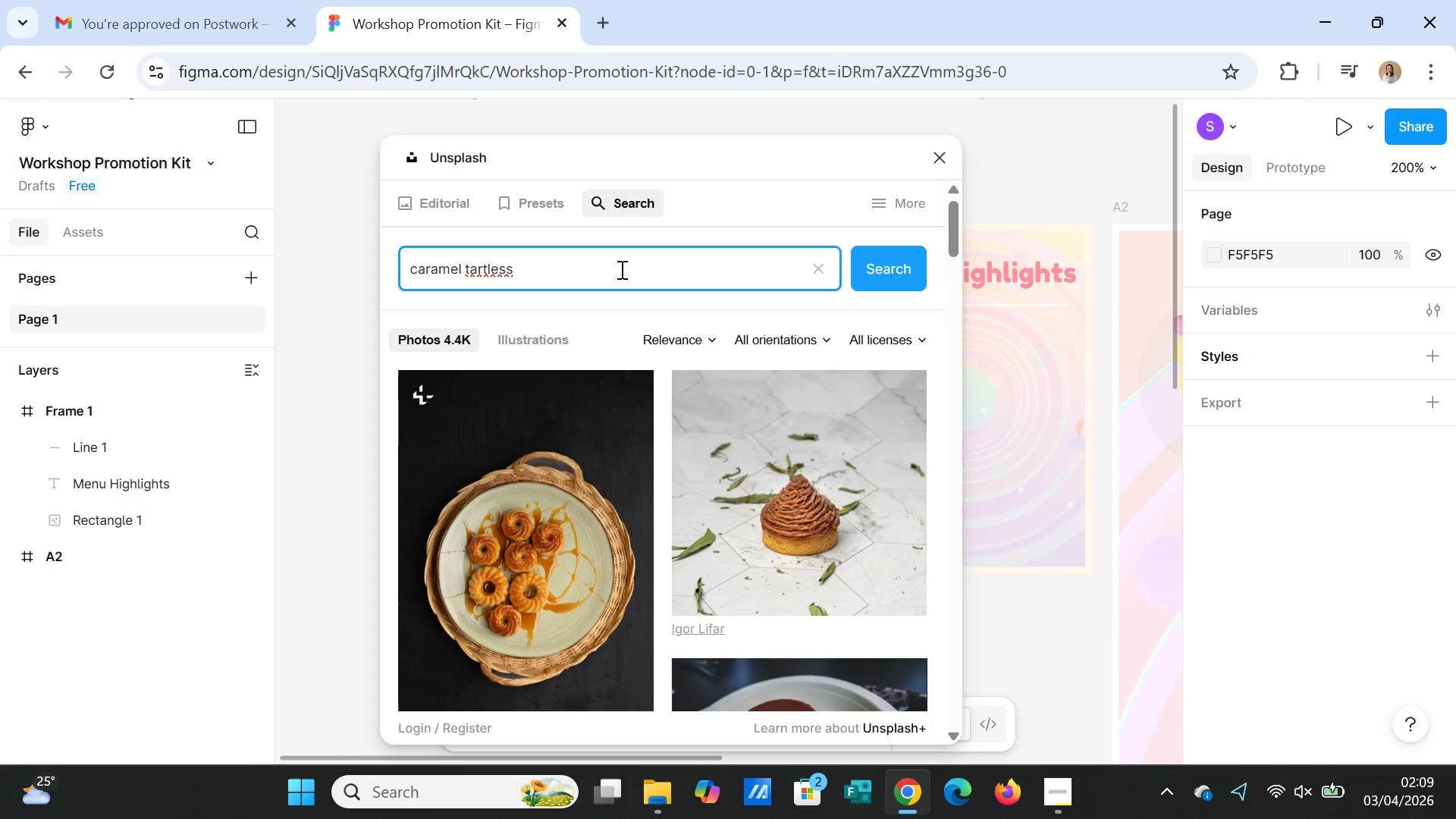 
key(Backspace)
type(t)
key(Backspace)
key(Backspace)
type(ts)
 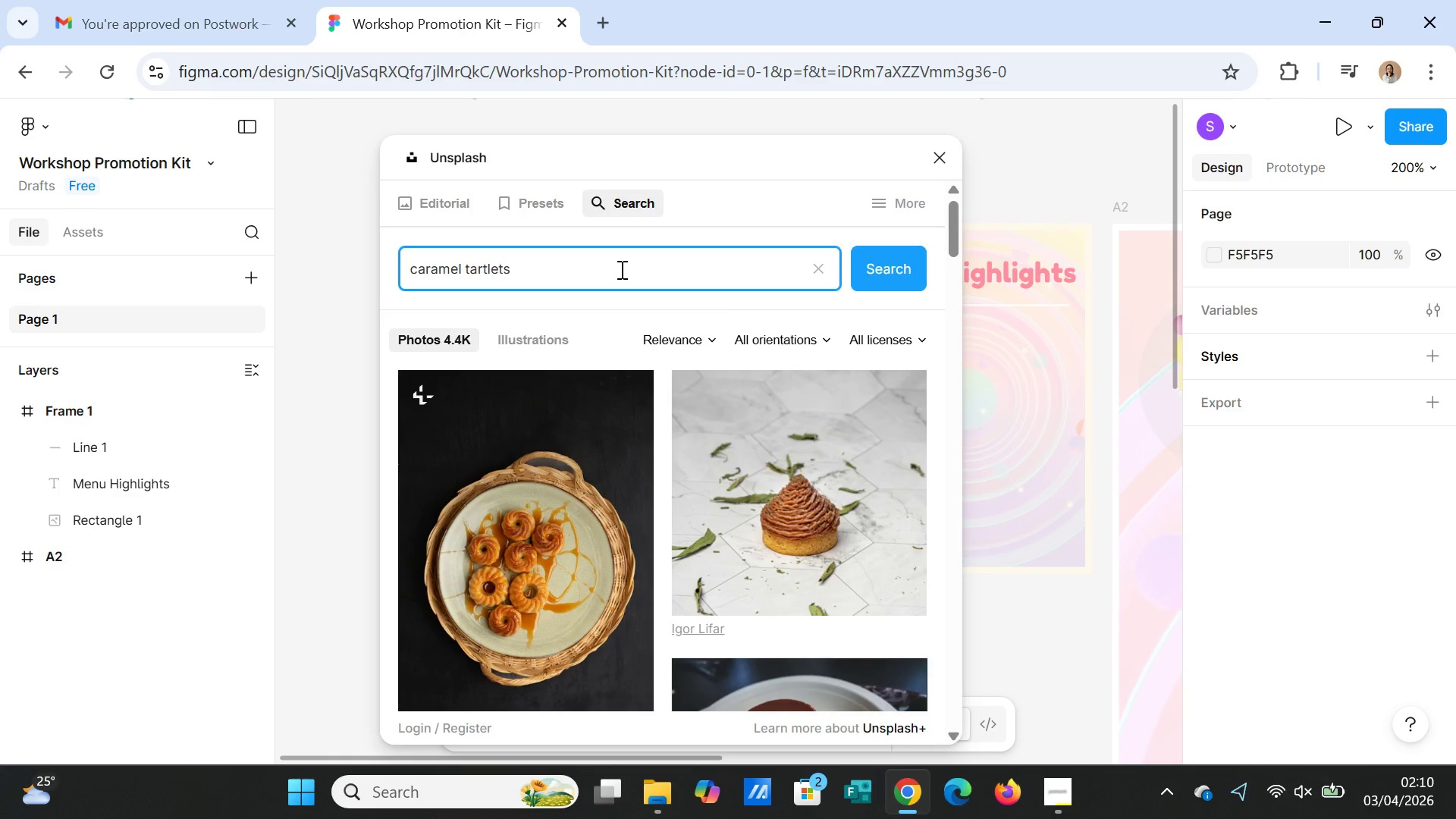 
key(Enter)
 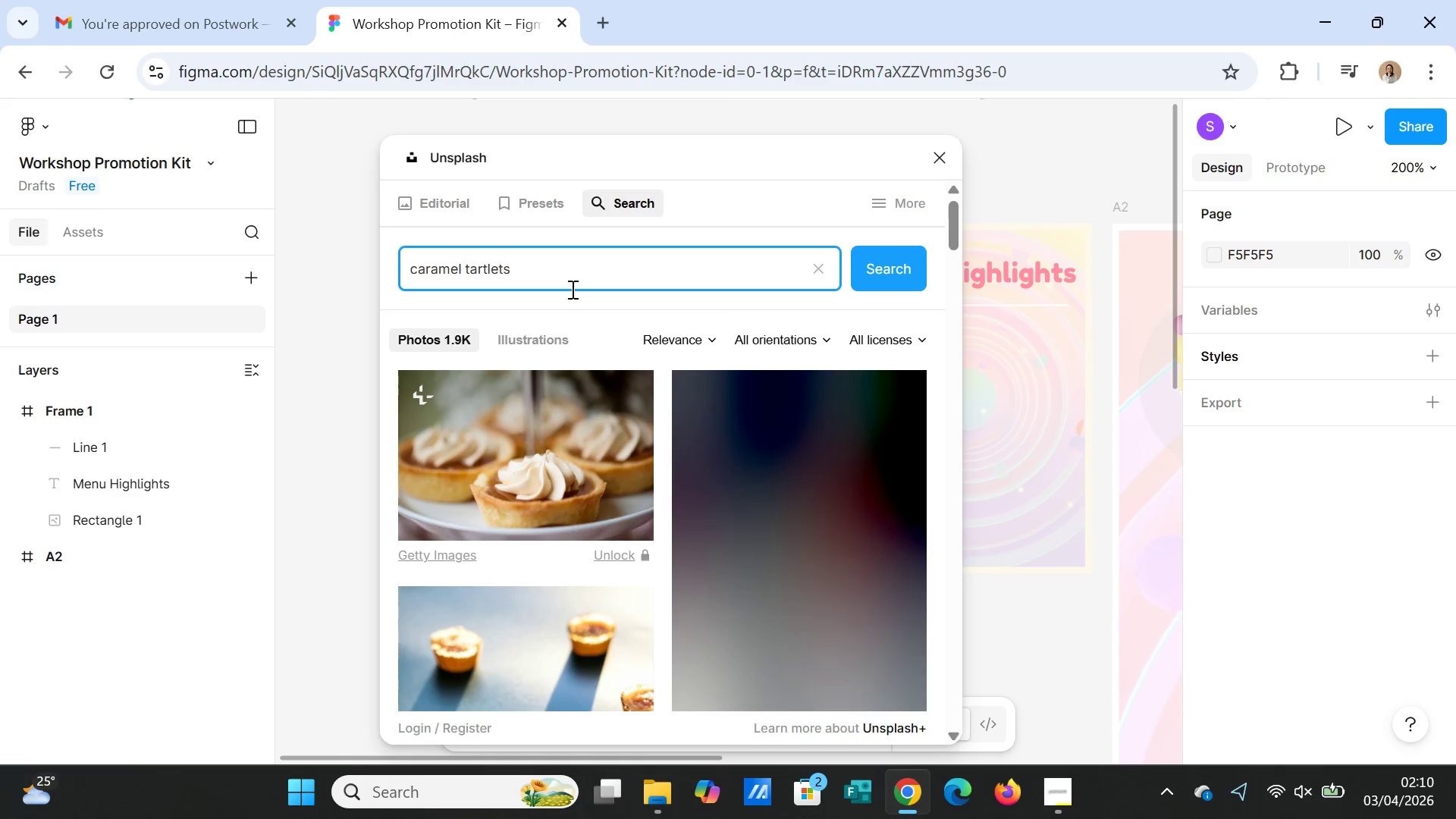 
left_click([555, 338])
 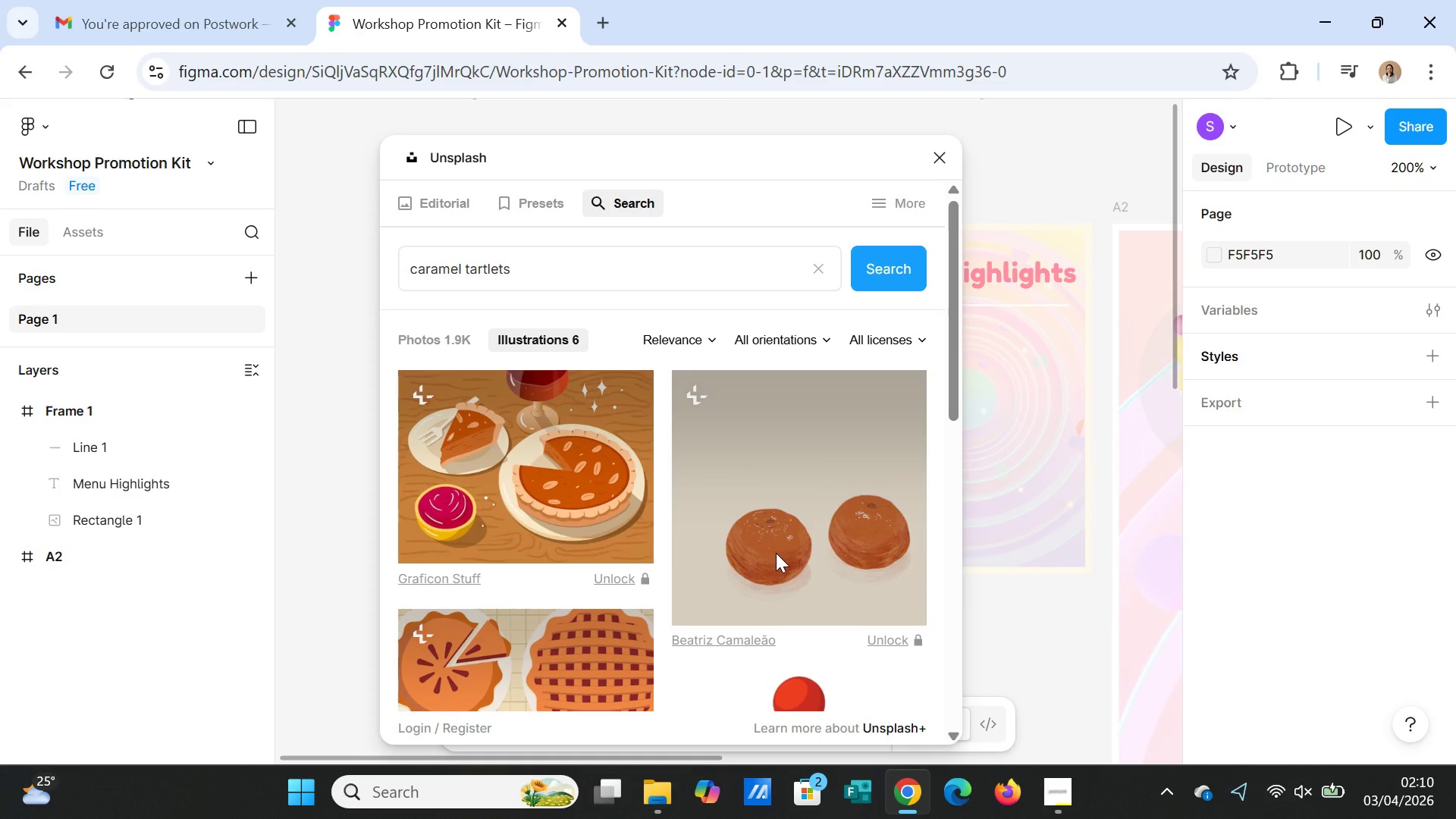 
scroll: coordinate [776, 553], scroll_direction: down, amount: 6.0
 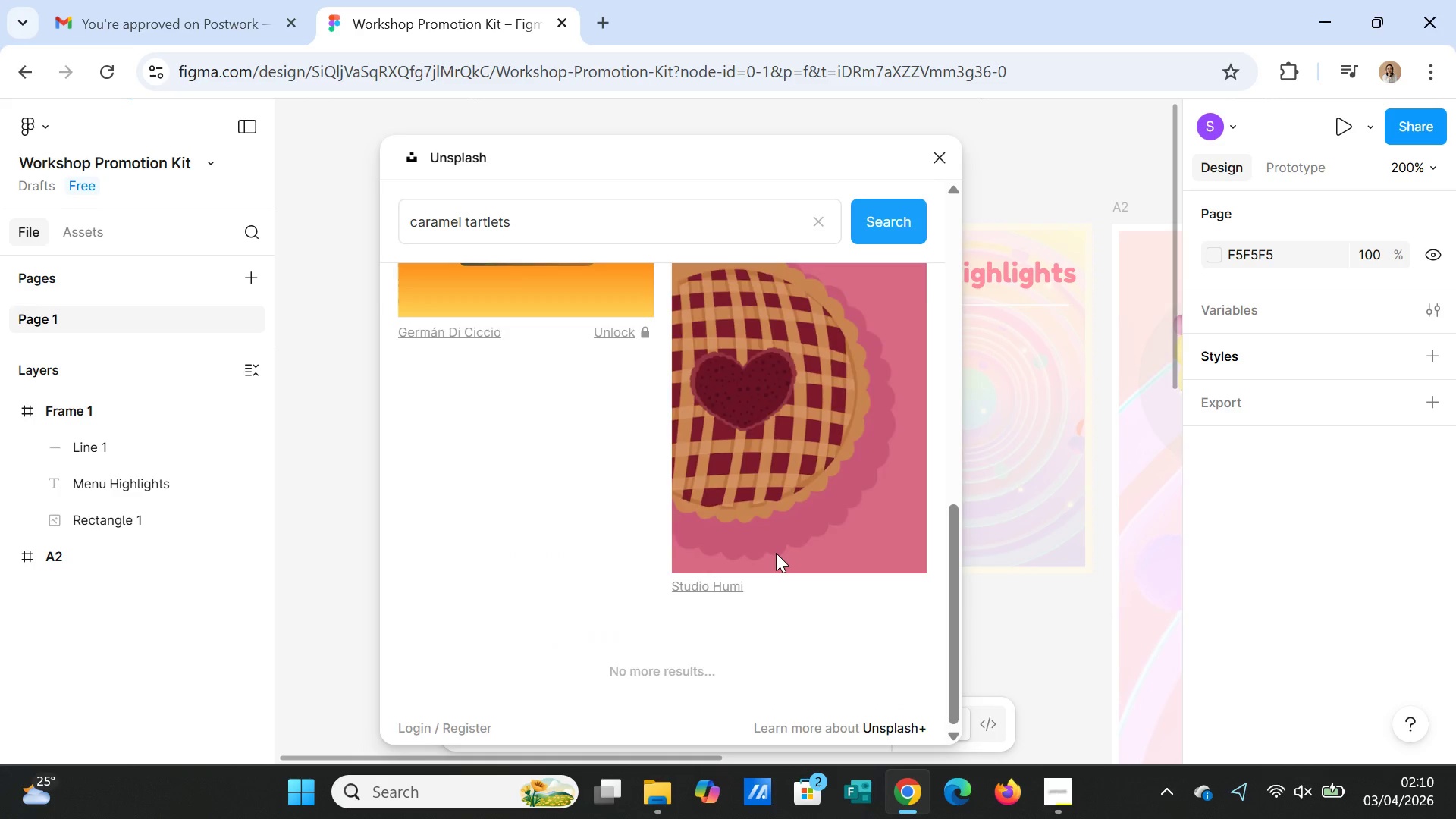 
scroll: coordinate [776, 553], scroll_direction: up, amount: 5.0
 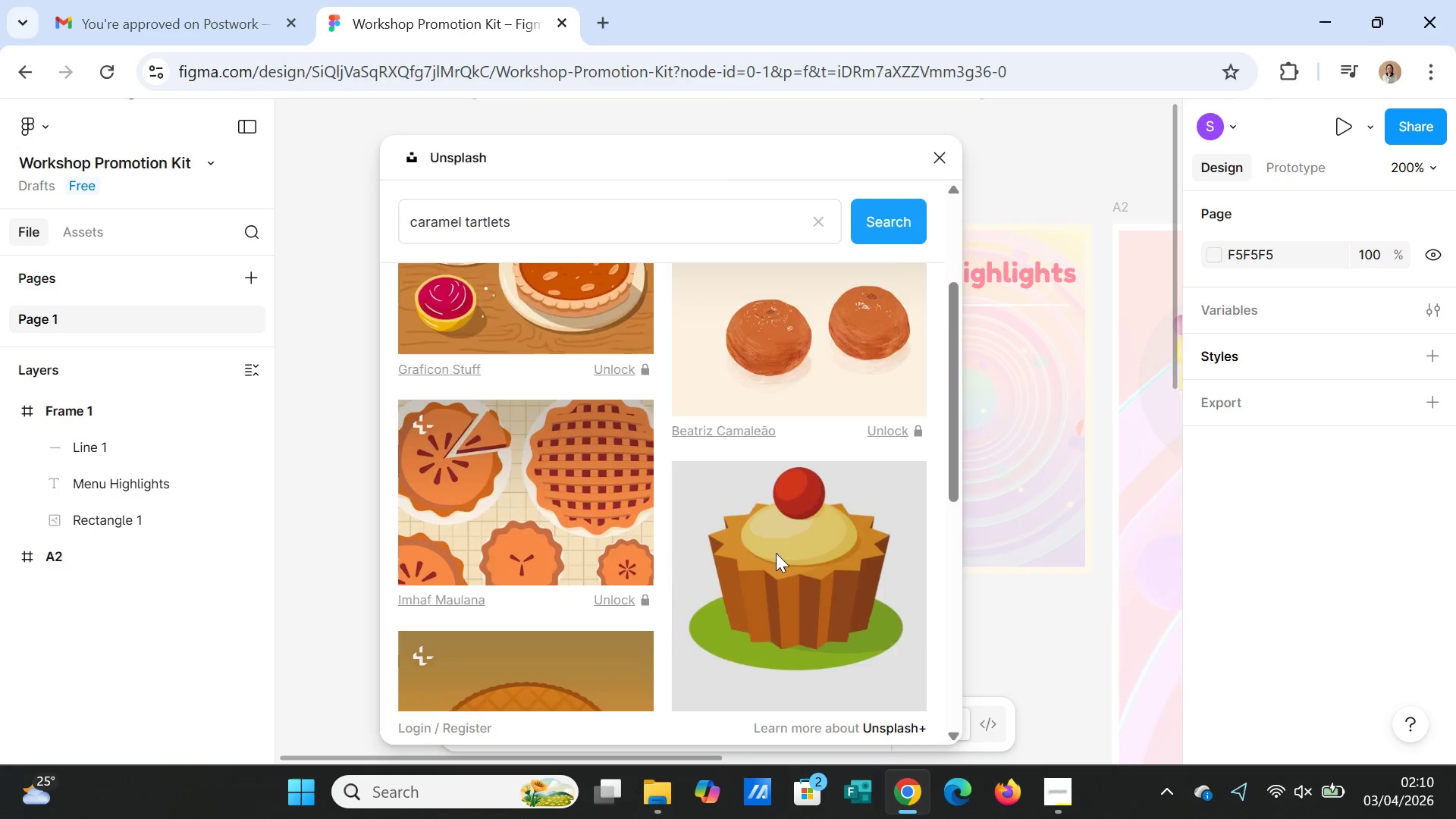 
scroll: coordinate [776, 553], scroll_direction: down, amount: 4.0
 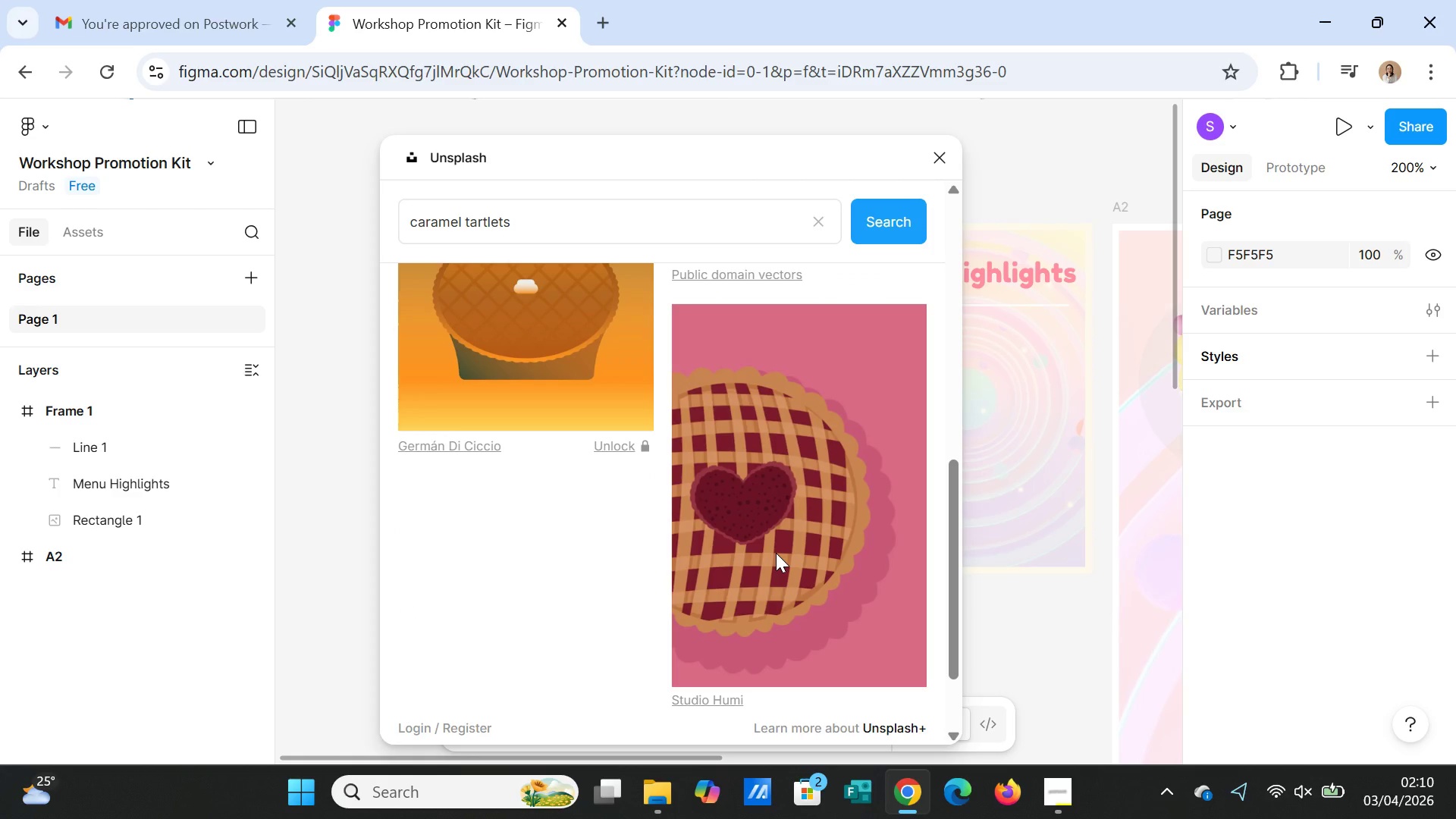 
scroll: coordinate [776, 553], scroll_direction: up, amount: 6.0
 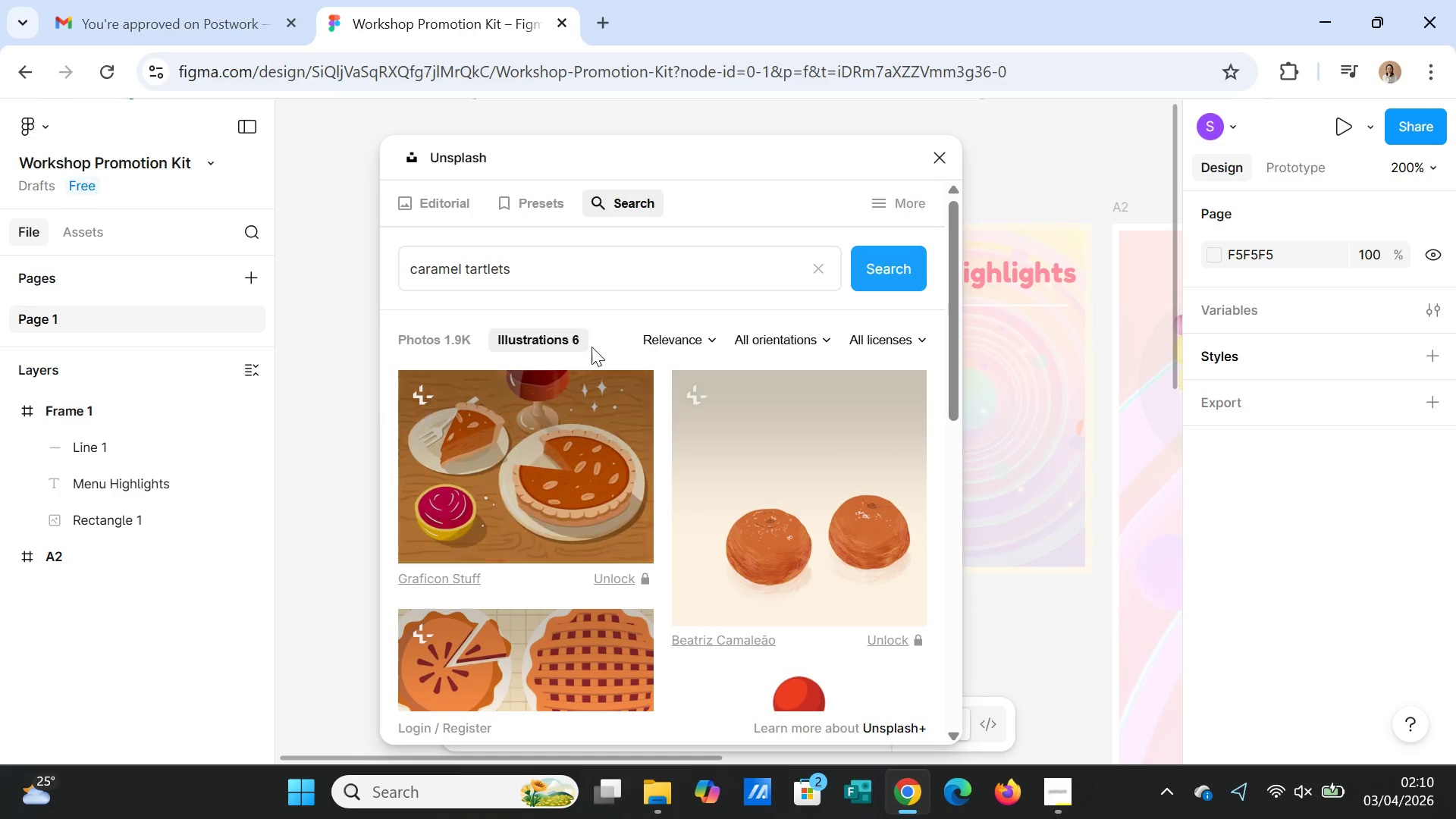 
double_click([595, 281])
 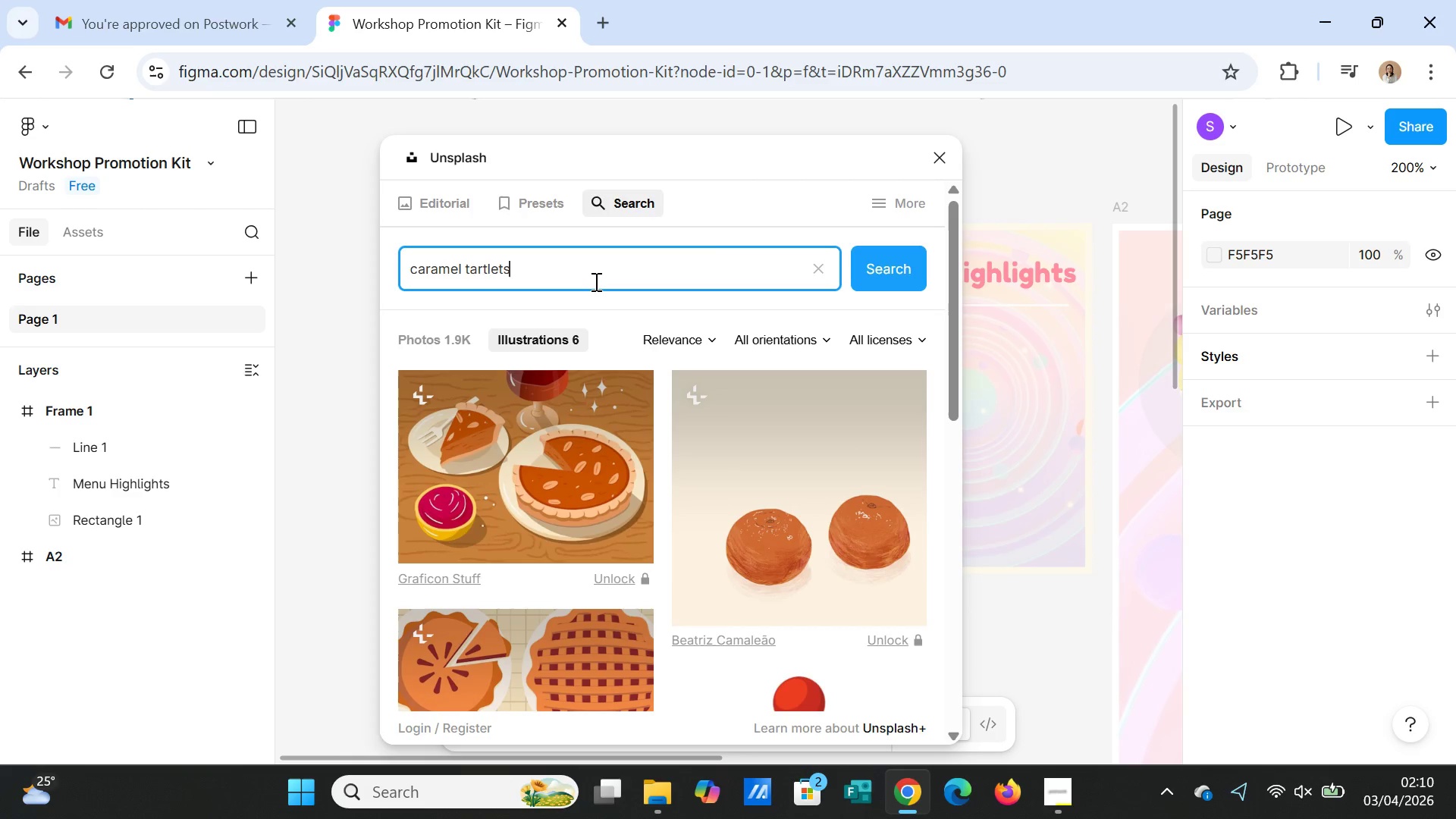 
double_click([595, 281])
 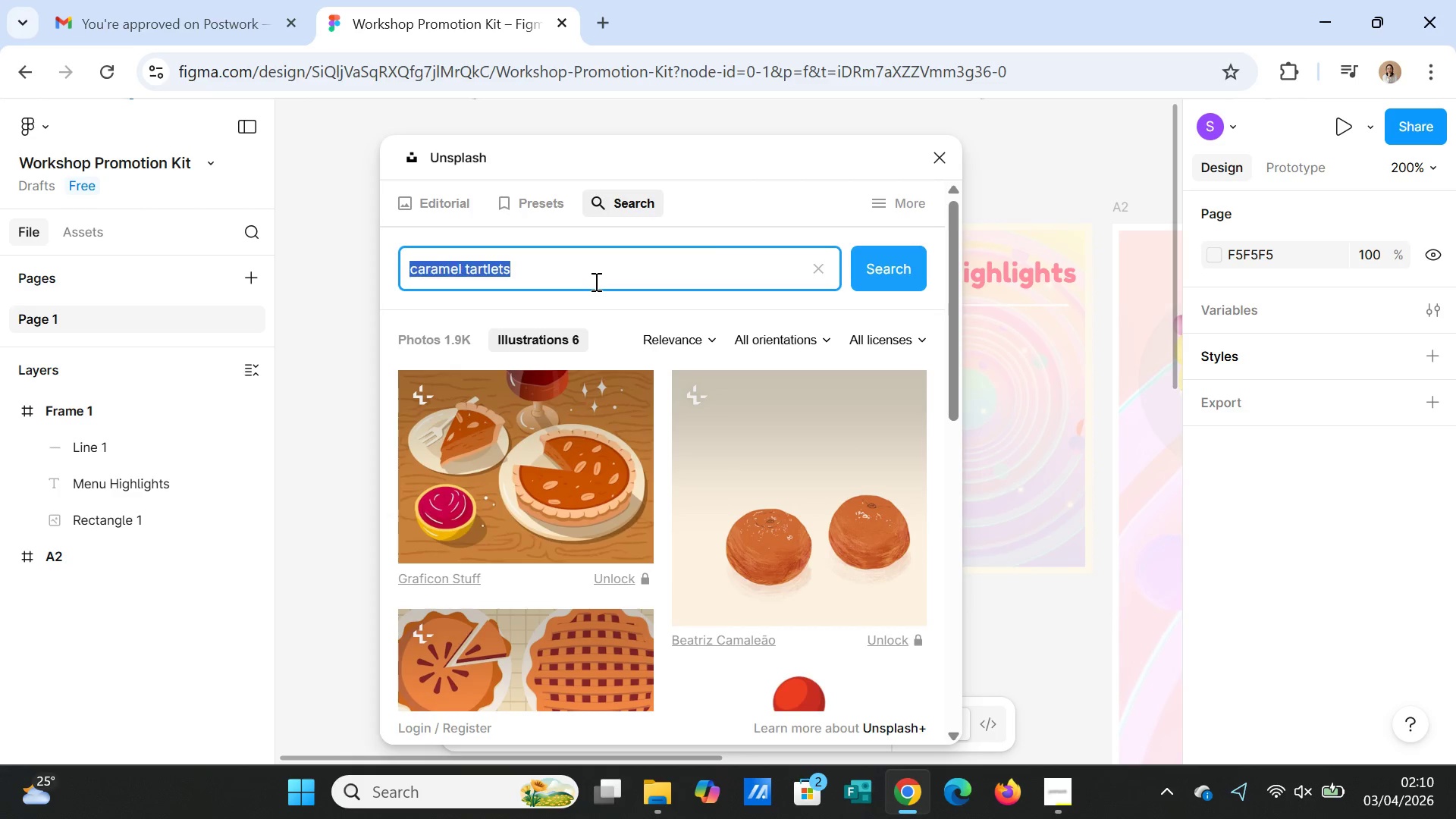 
triple_click([595, 281])
 